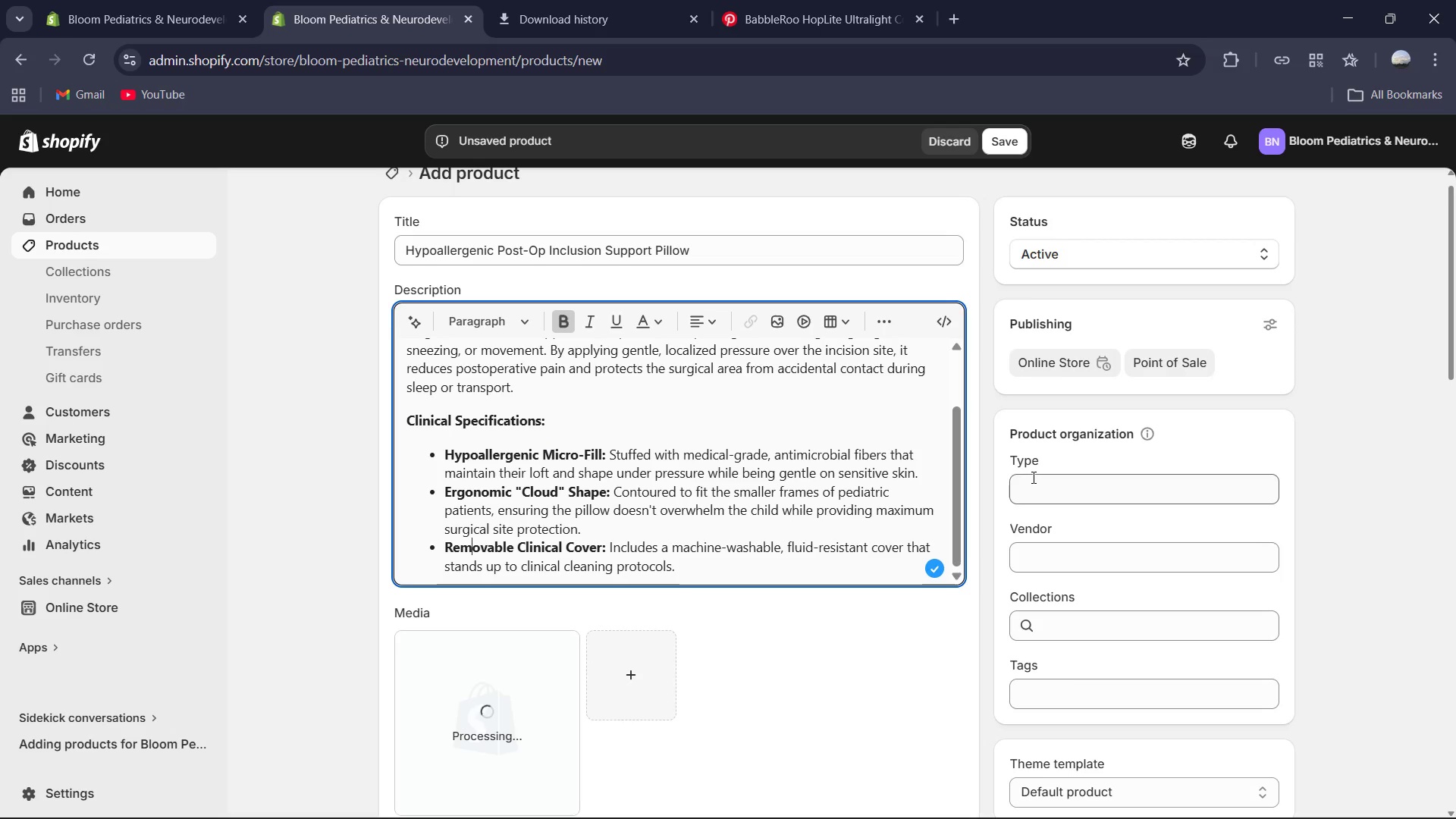 
wait(5.02)
 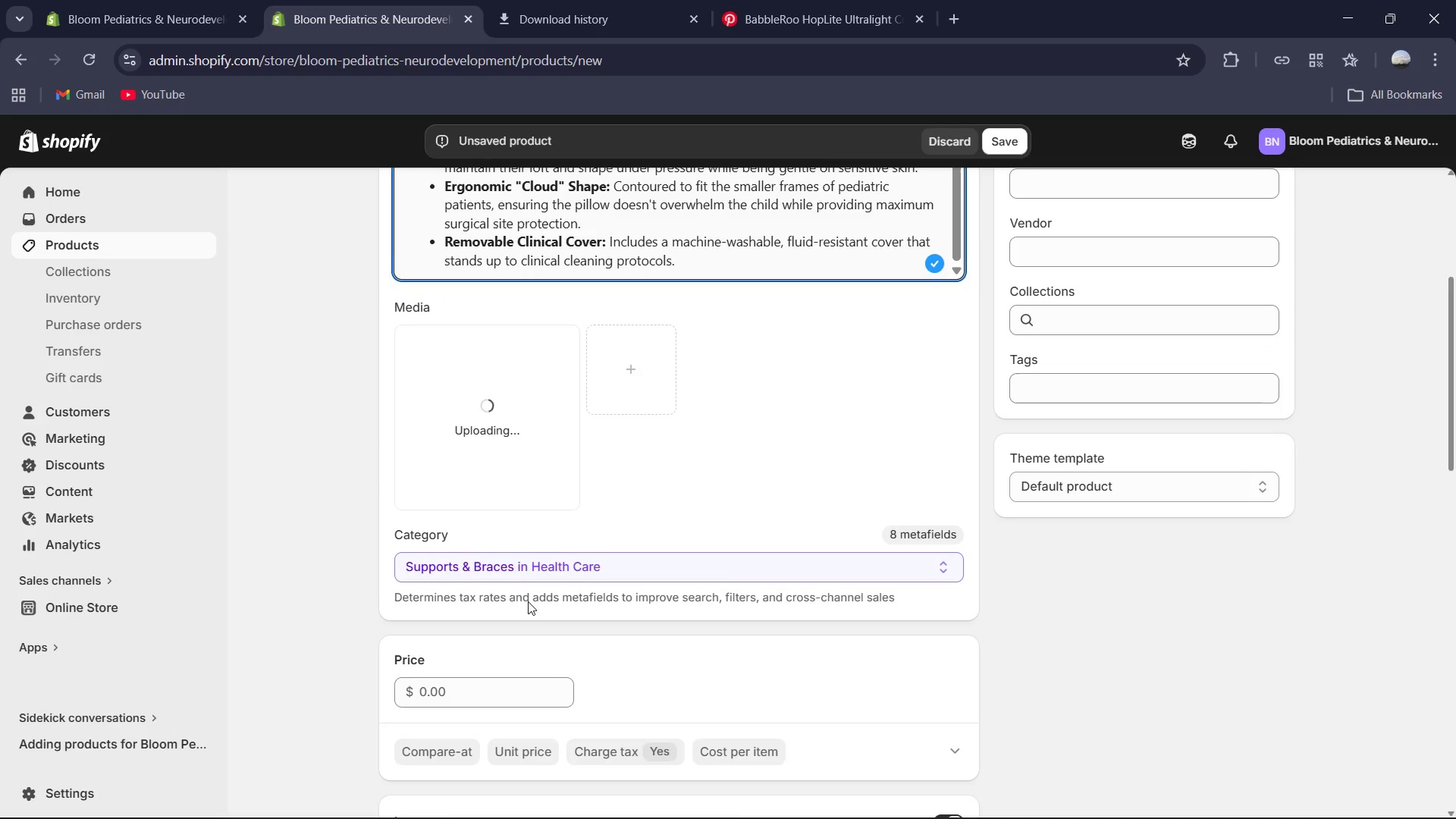 
left_click([1032, 477])
 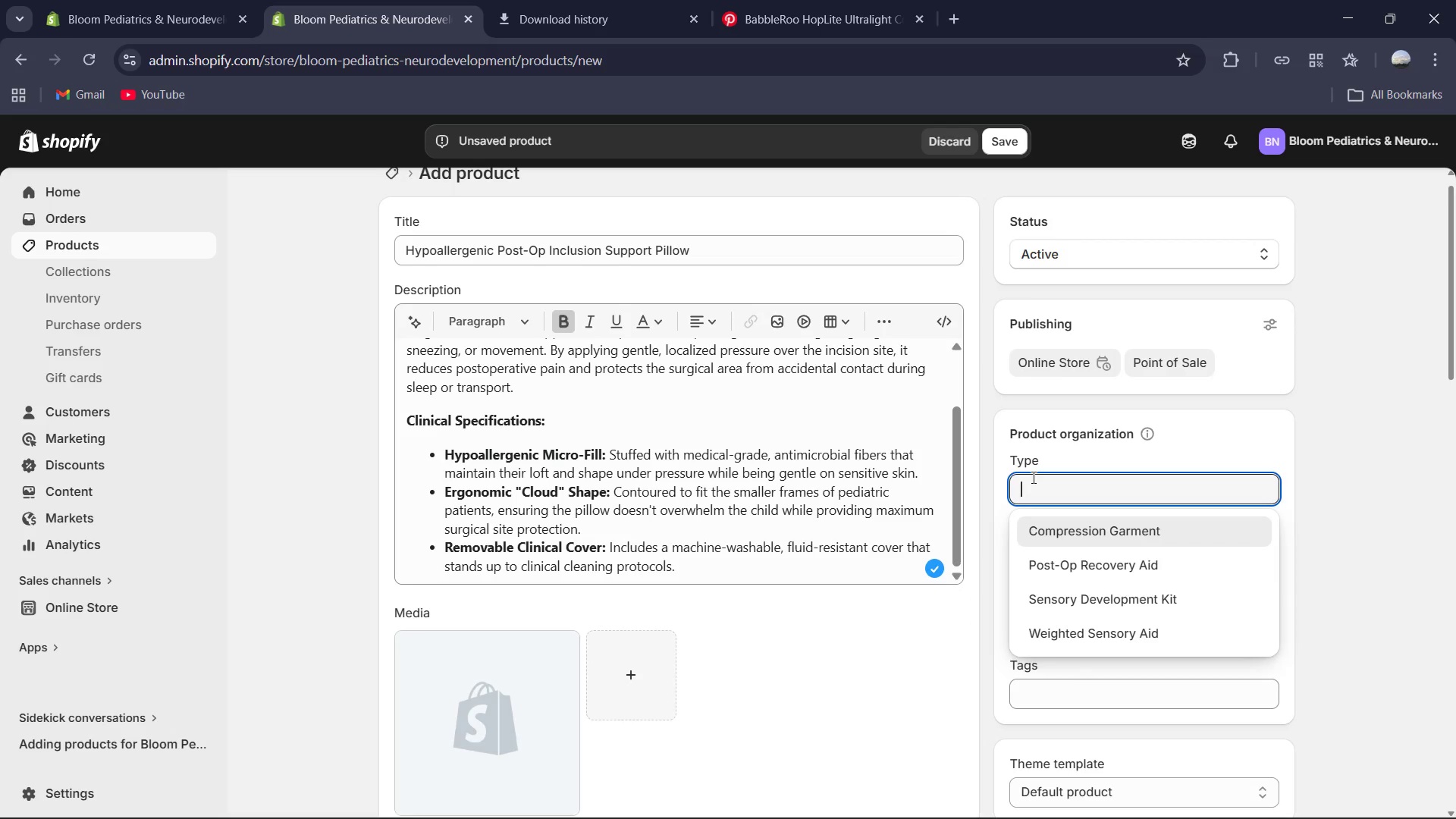 
type(Surgical Pediatric )
 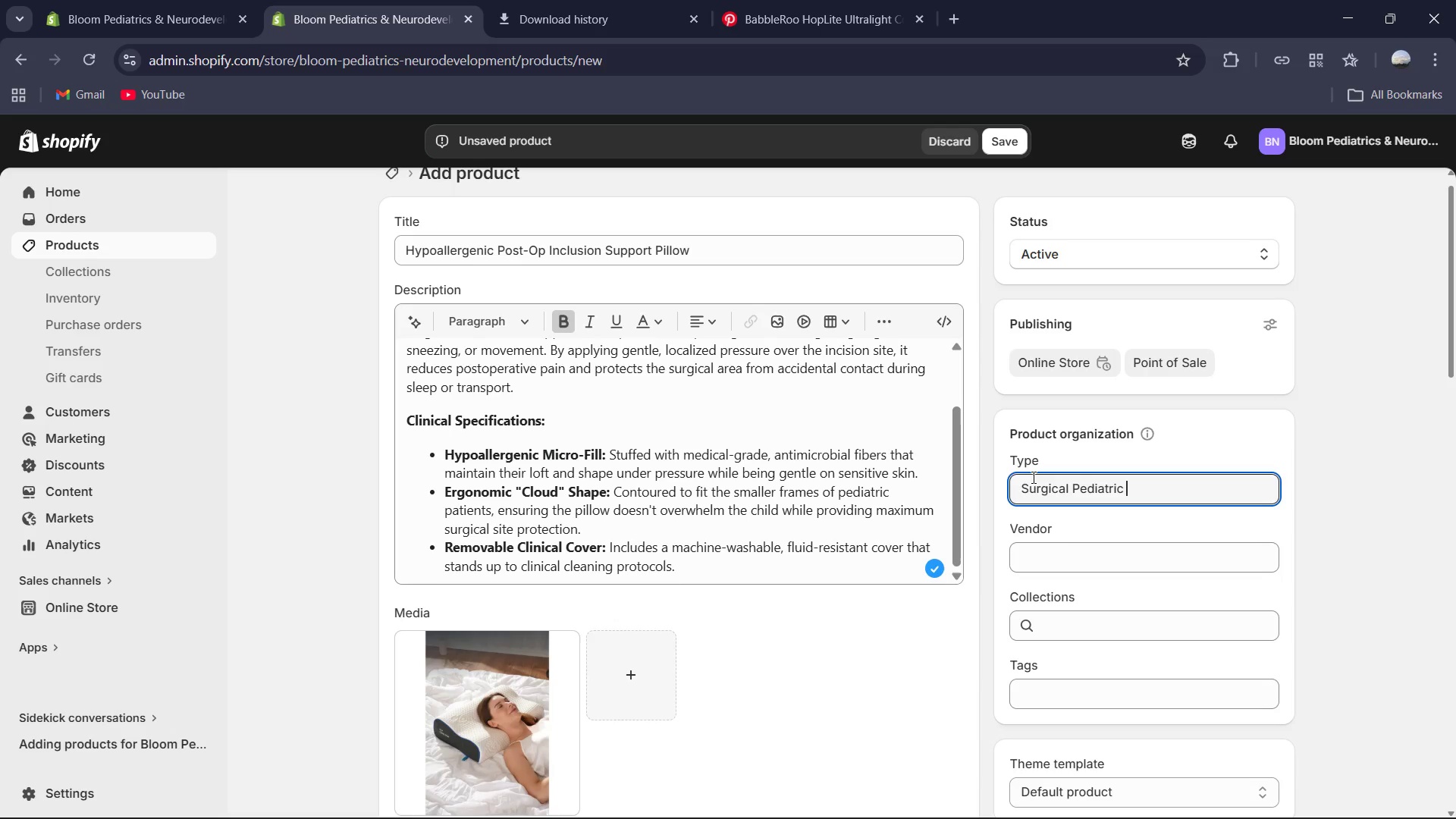 
hold_key(key=ShiftRight, duration=2.25)
 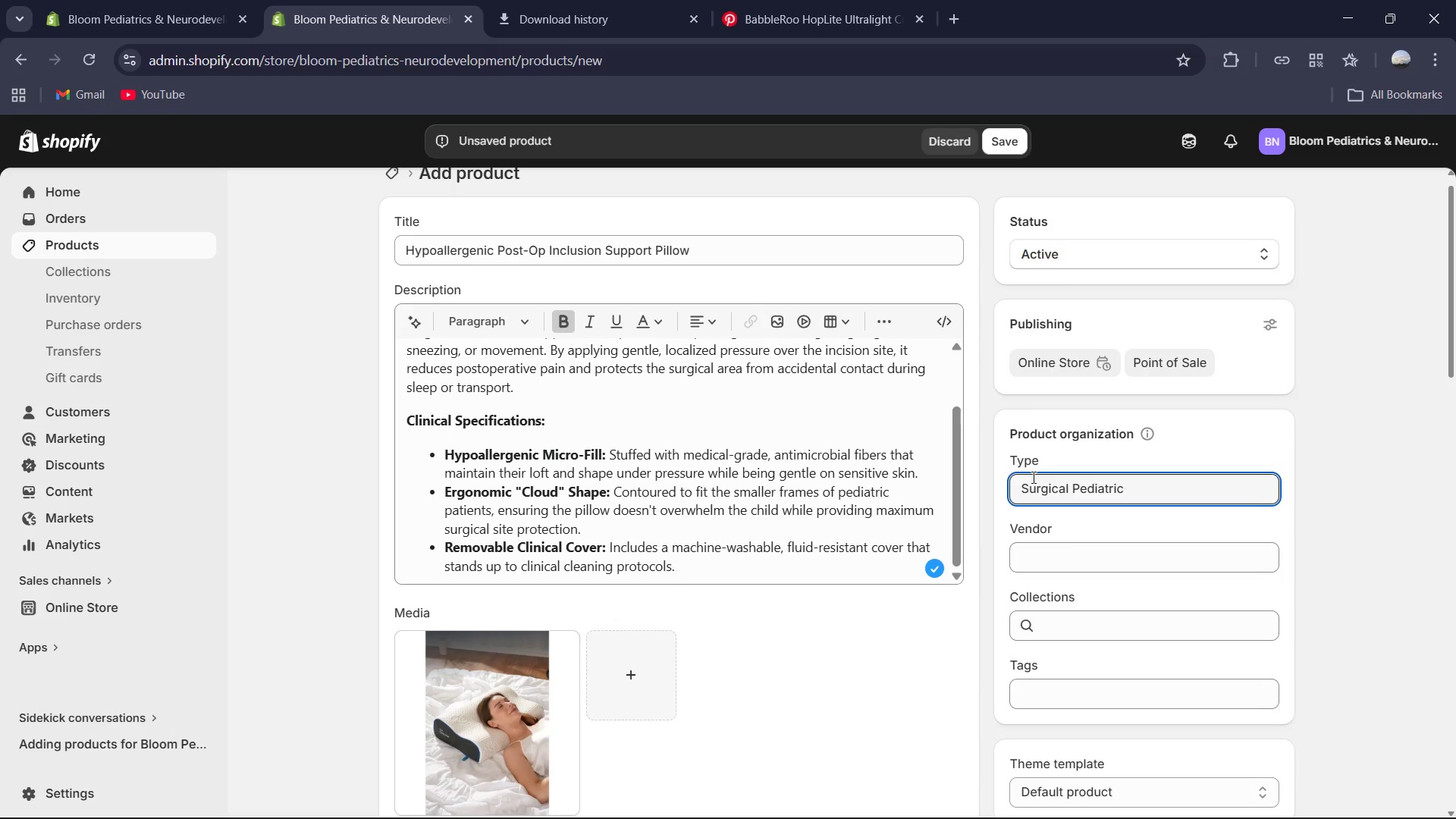 
key(Backspace)
key(Backspace)
key(Backspace)
key(Backspace)
key(Backspace)
key(Backspace)
key(Backspace)
key(Backspace)
key(Backspace)
key(Backspace)
type(Support Pillow )
 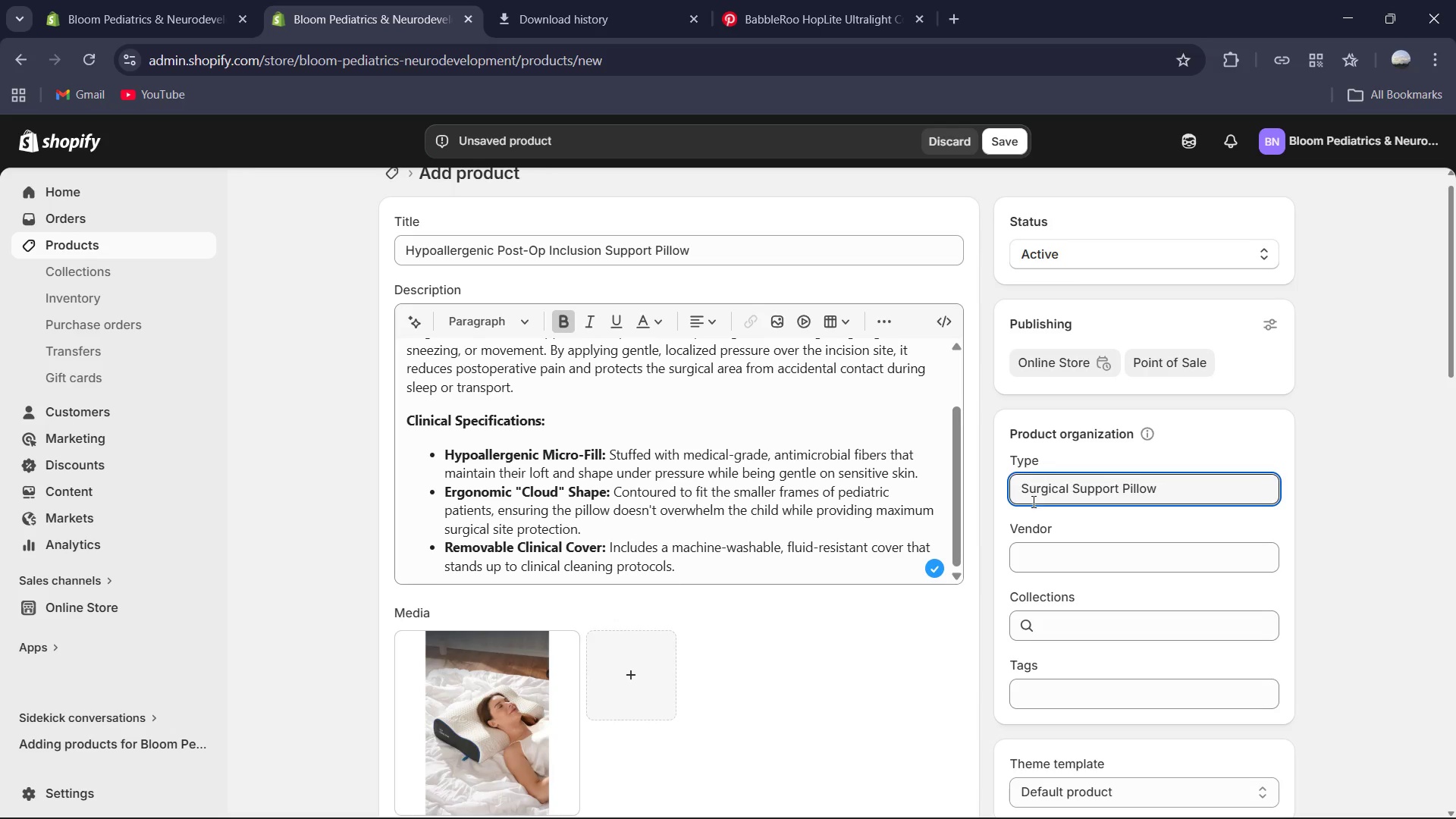 
left_click([1035, 548])
 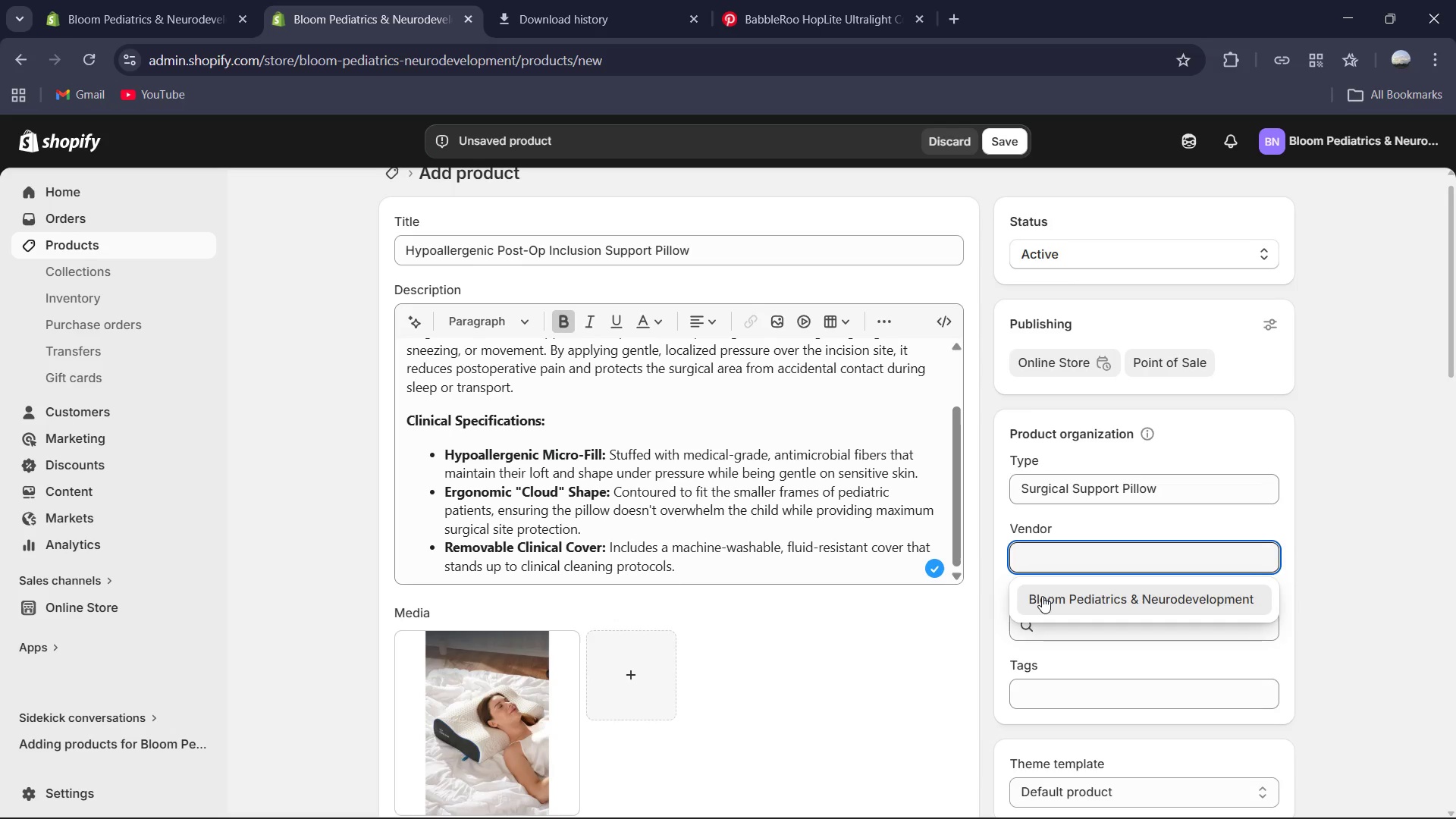 
left_click([1042, 598])
 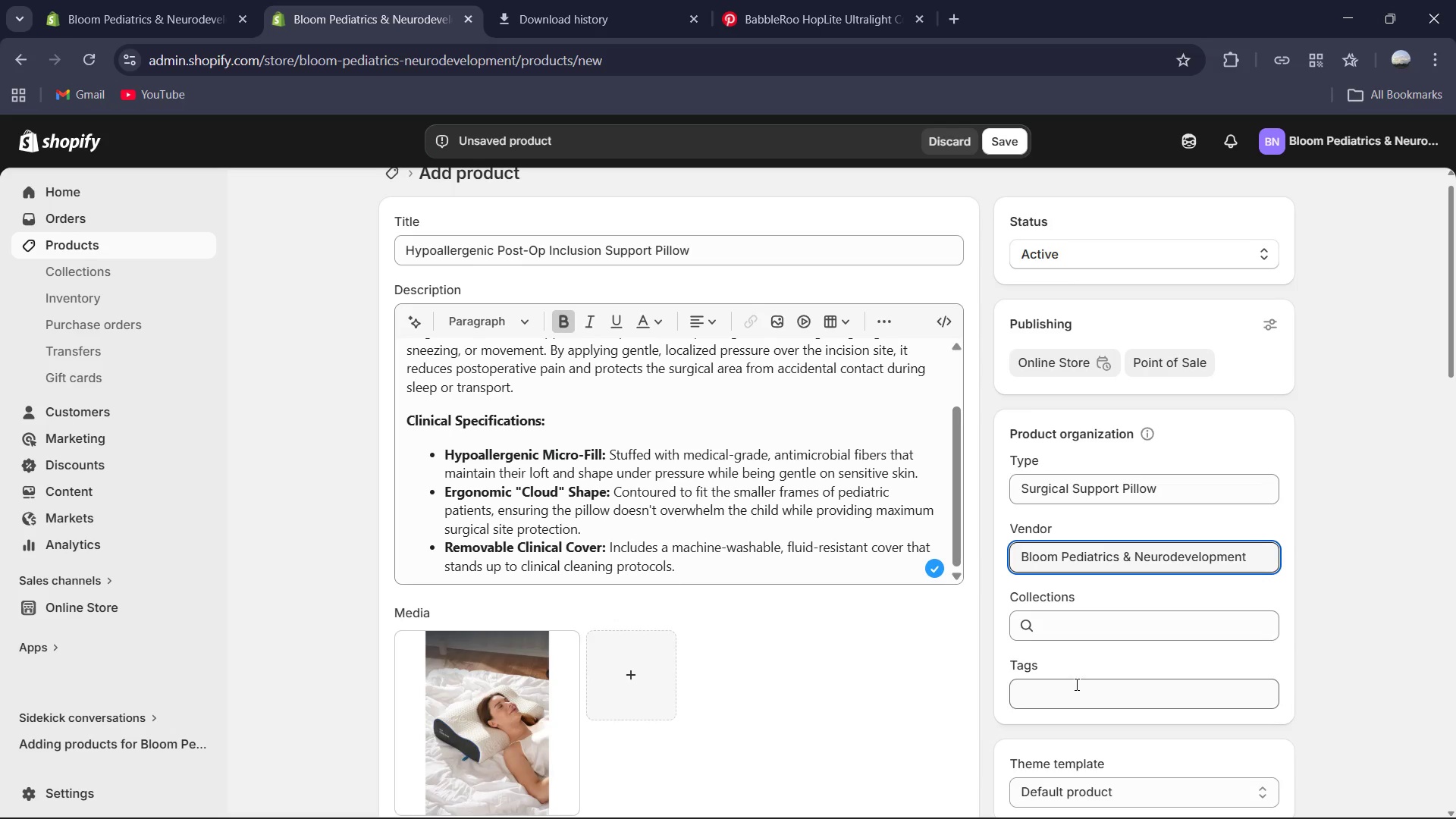 
left_click([1075, 684])
 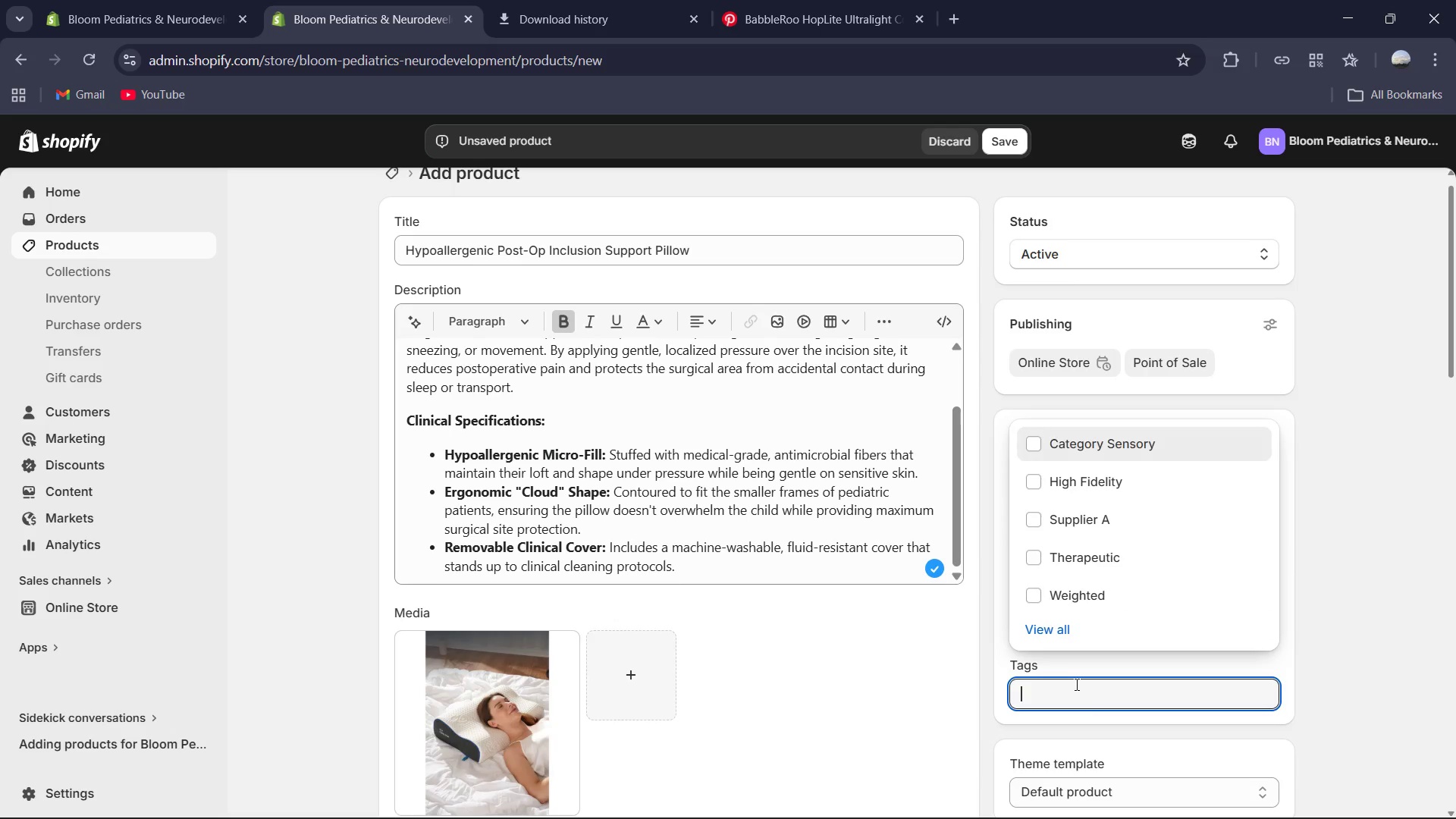 
type(Category Re)
 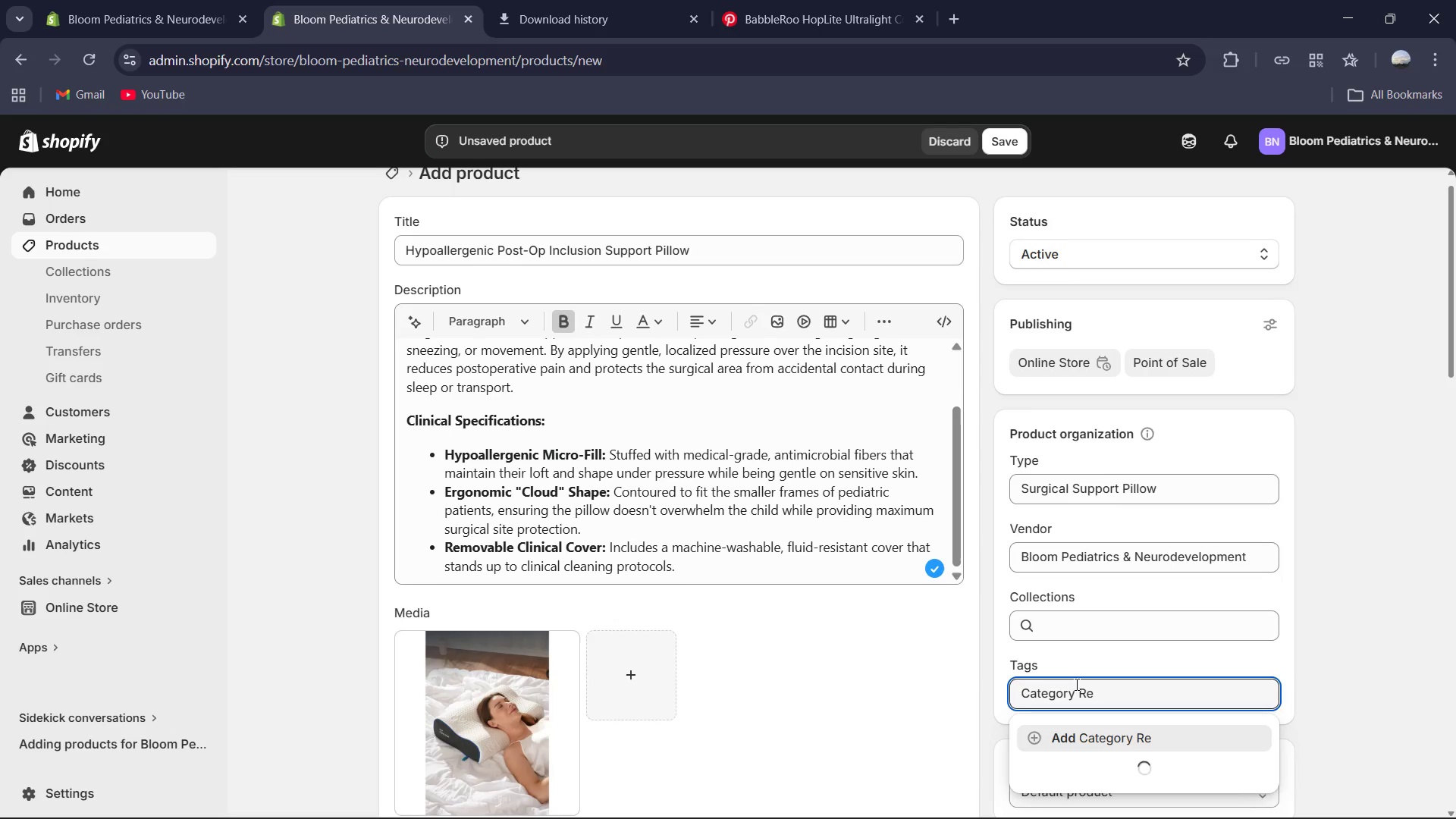 
key(Backspace)
key(Backspace)
type(Recovery)
 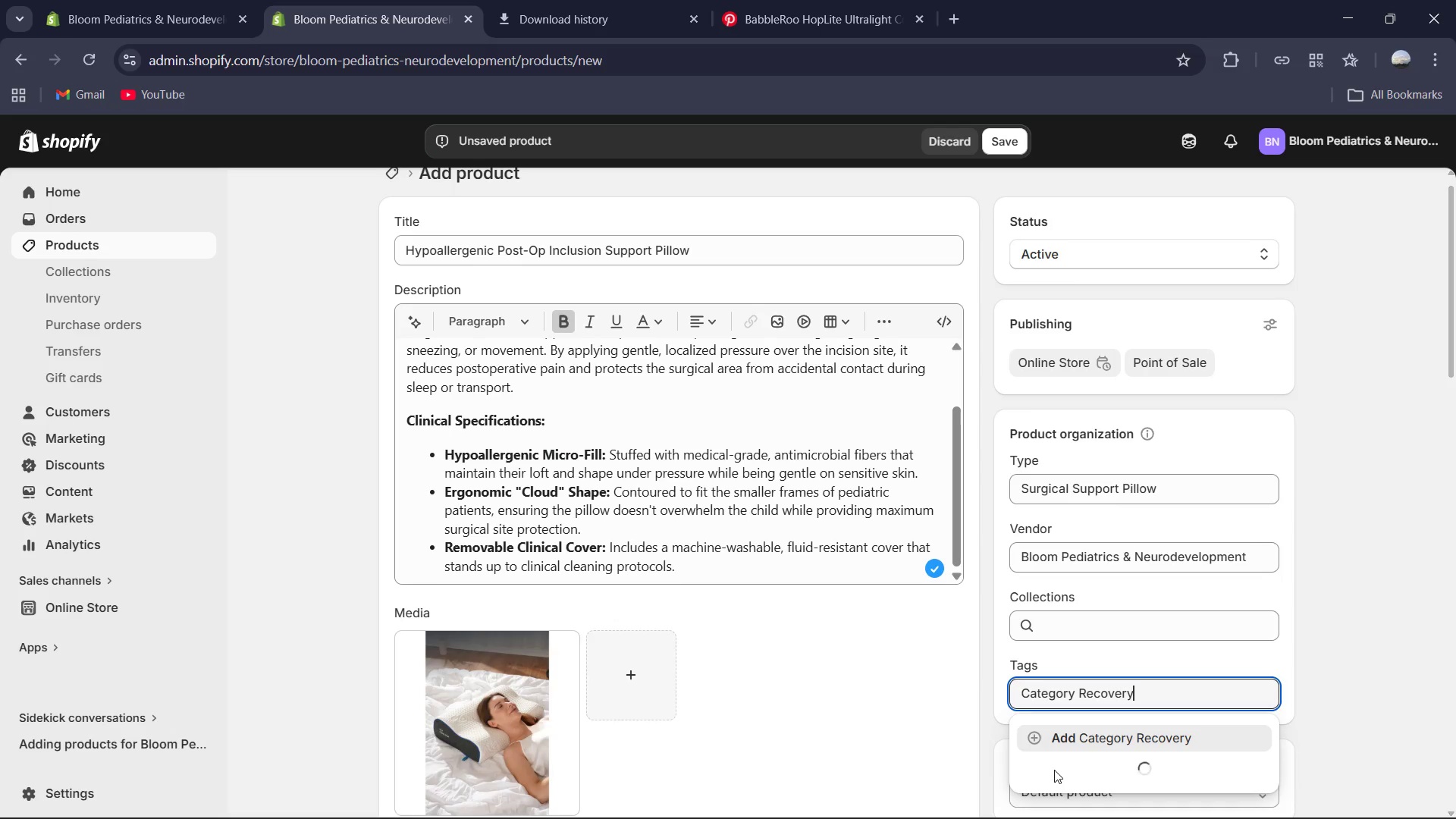 
hold_key(key=Enter, duration=0.42)
 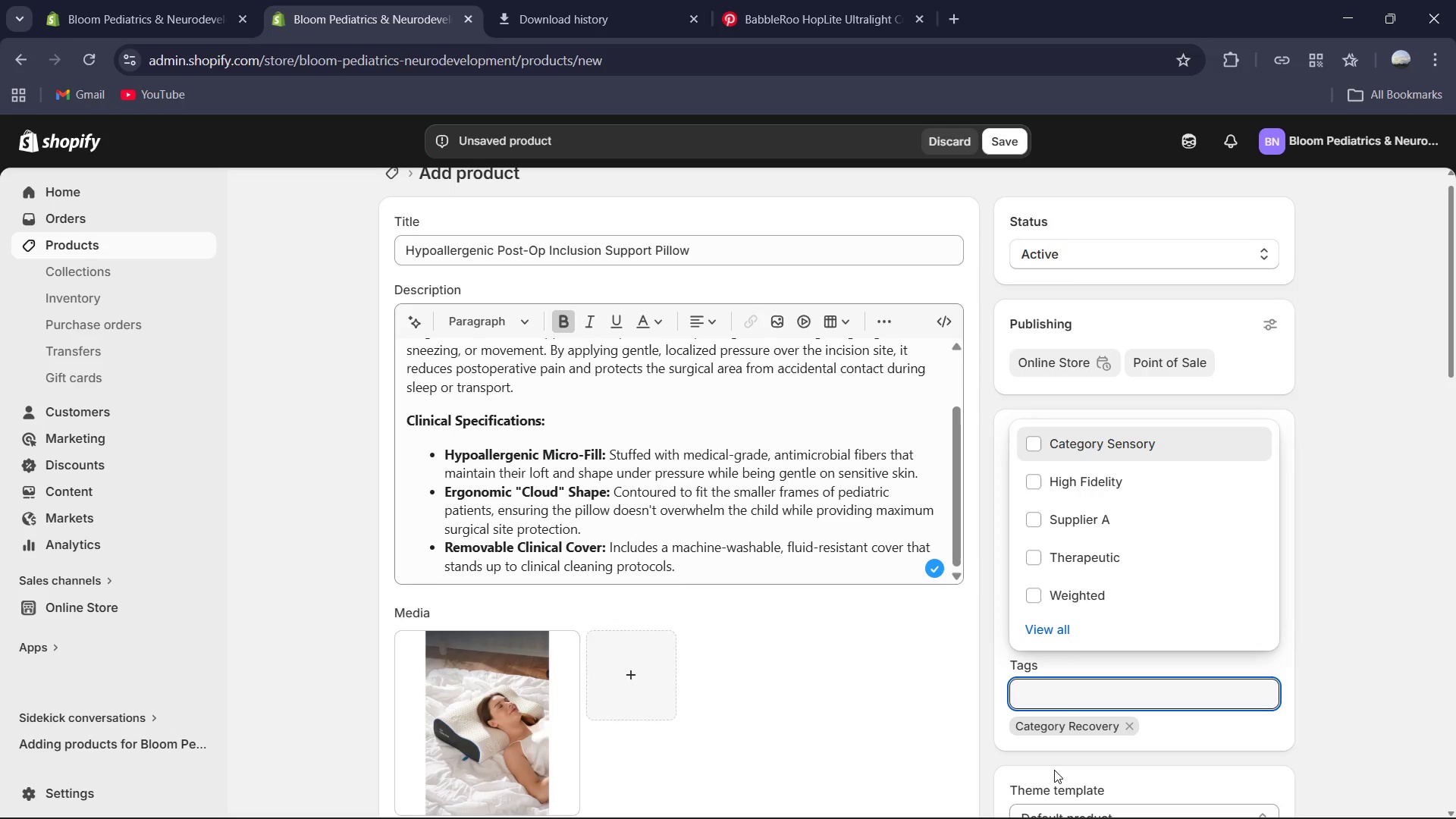 
type(Supplier C)
 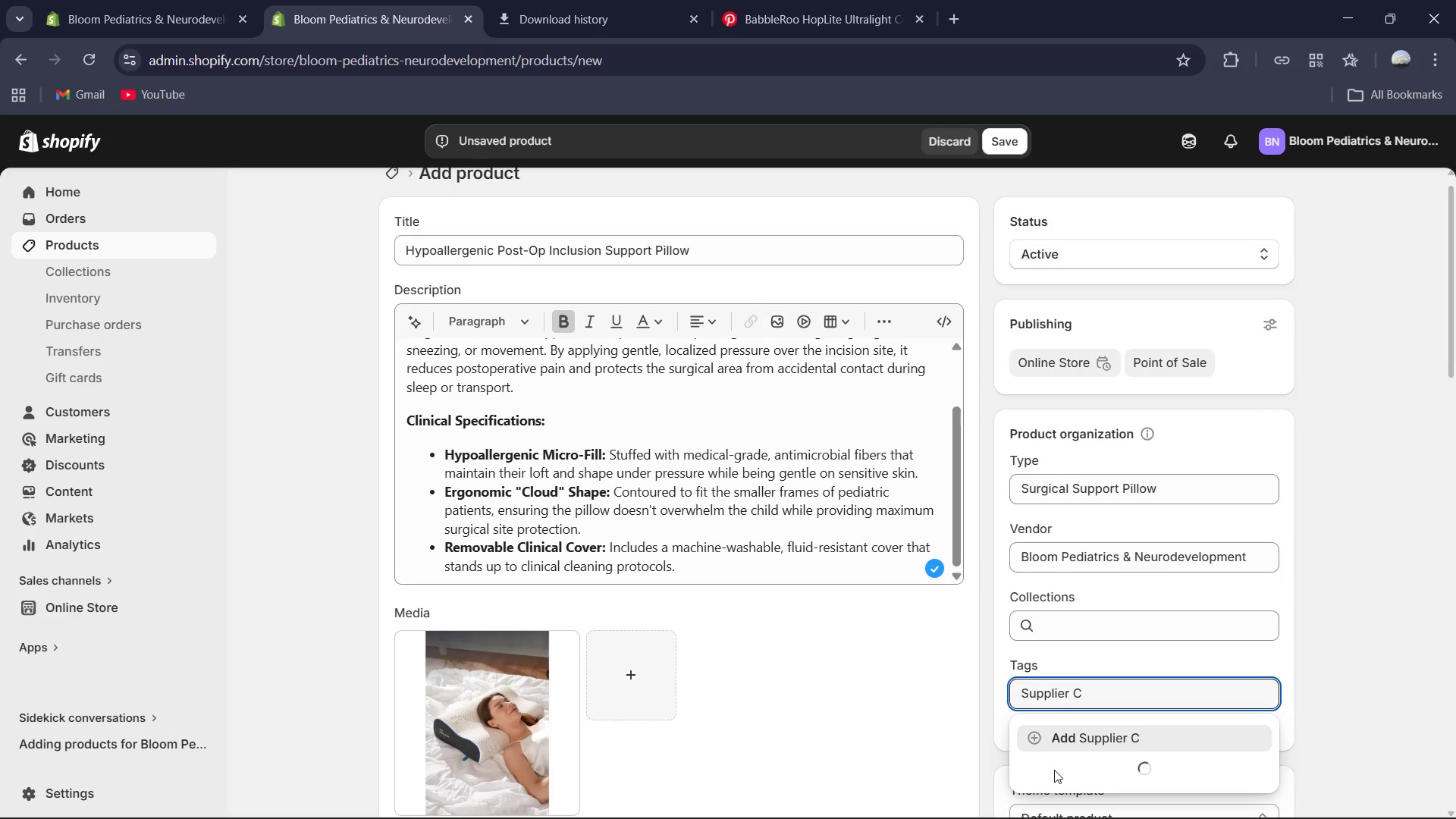 
key(Enter)
 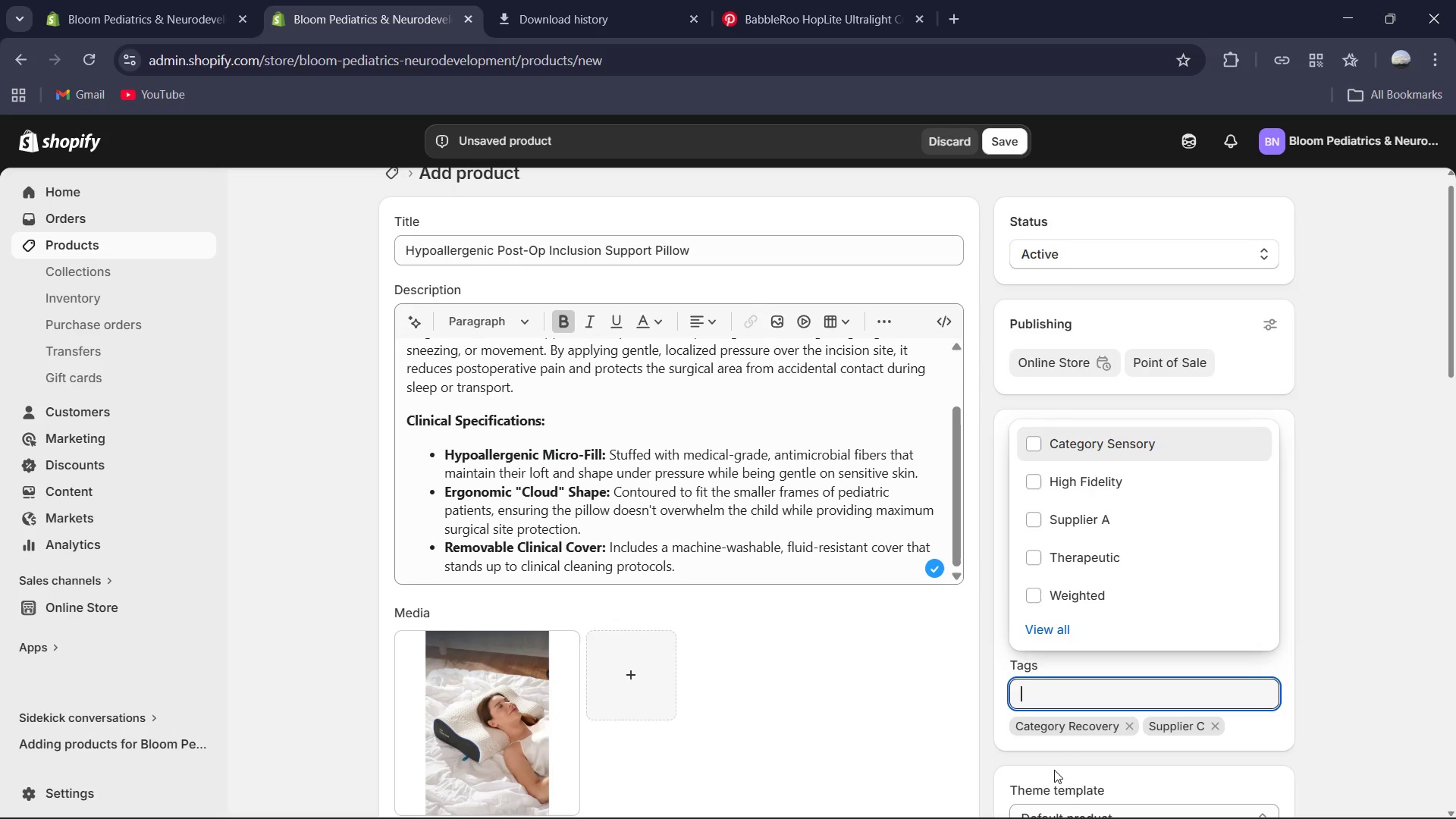 
type(Post Op)
 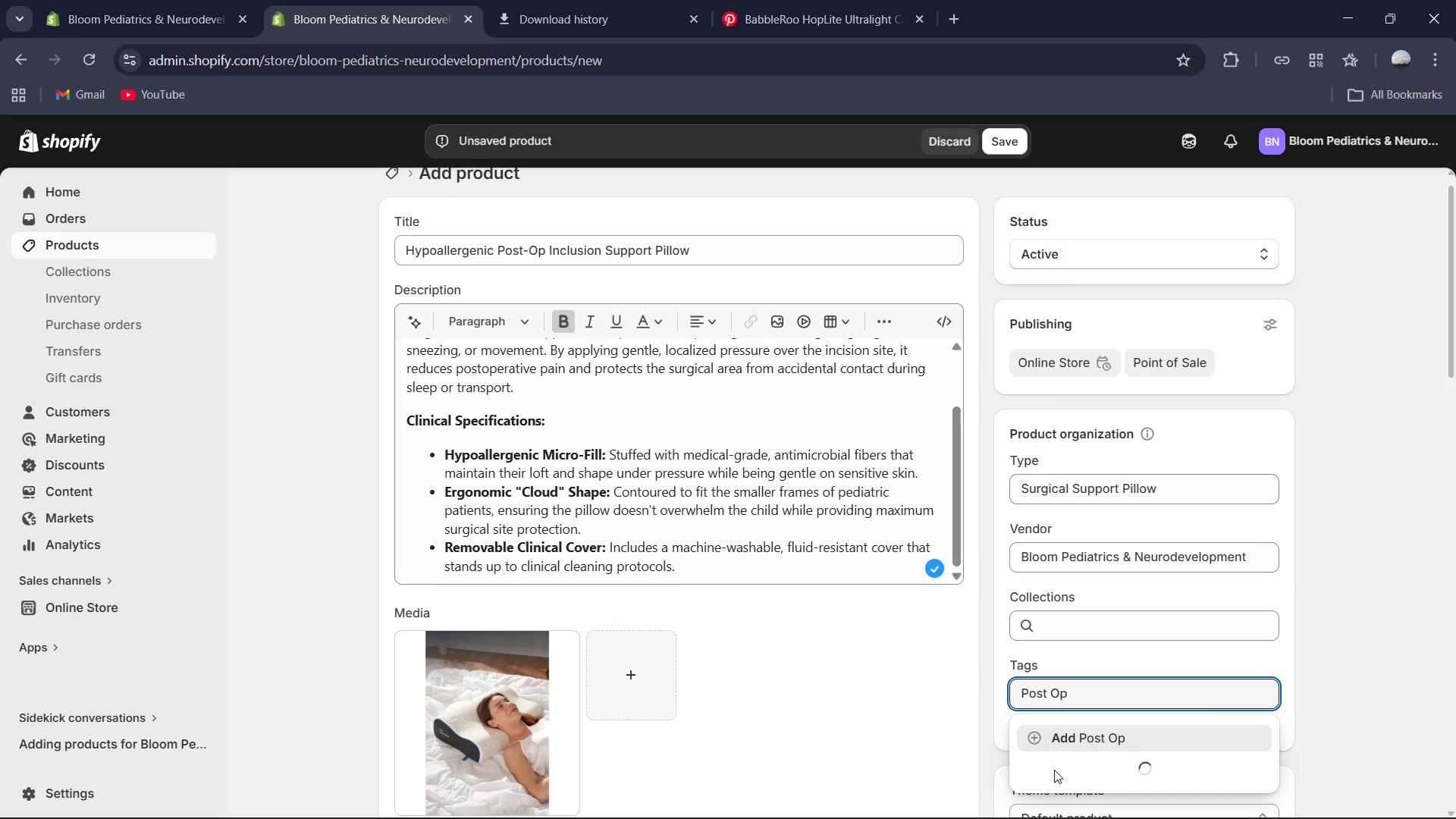 
key(Enter)
 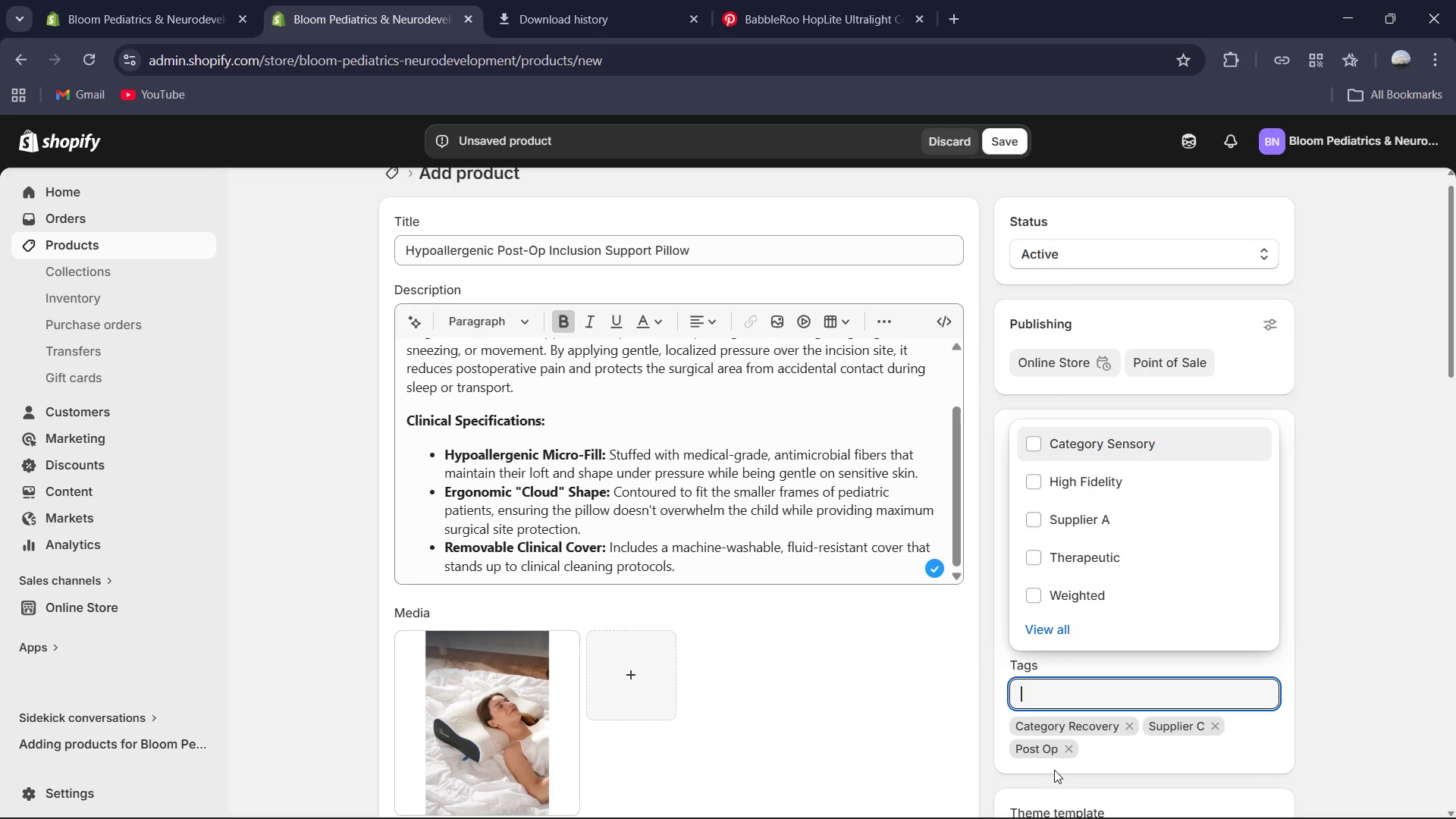 
type(Splini)
key(Backspace)
key(Backspace)
key(Backspace)
type(inting Support)
 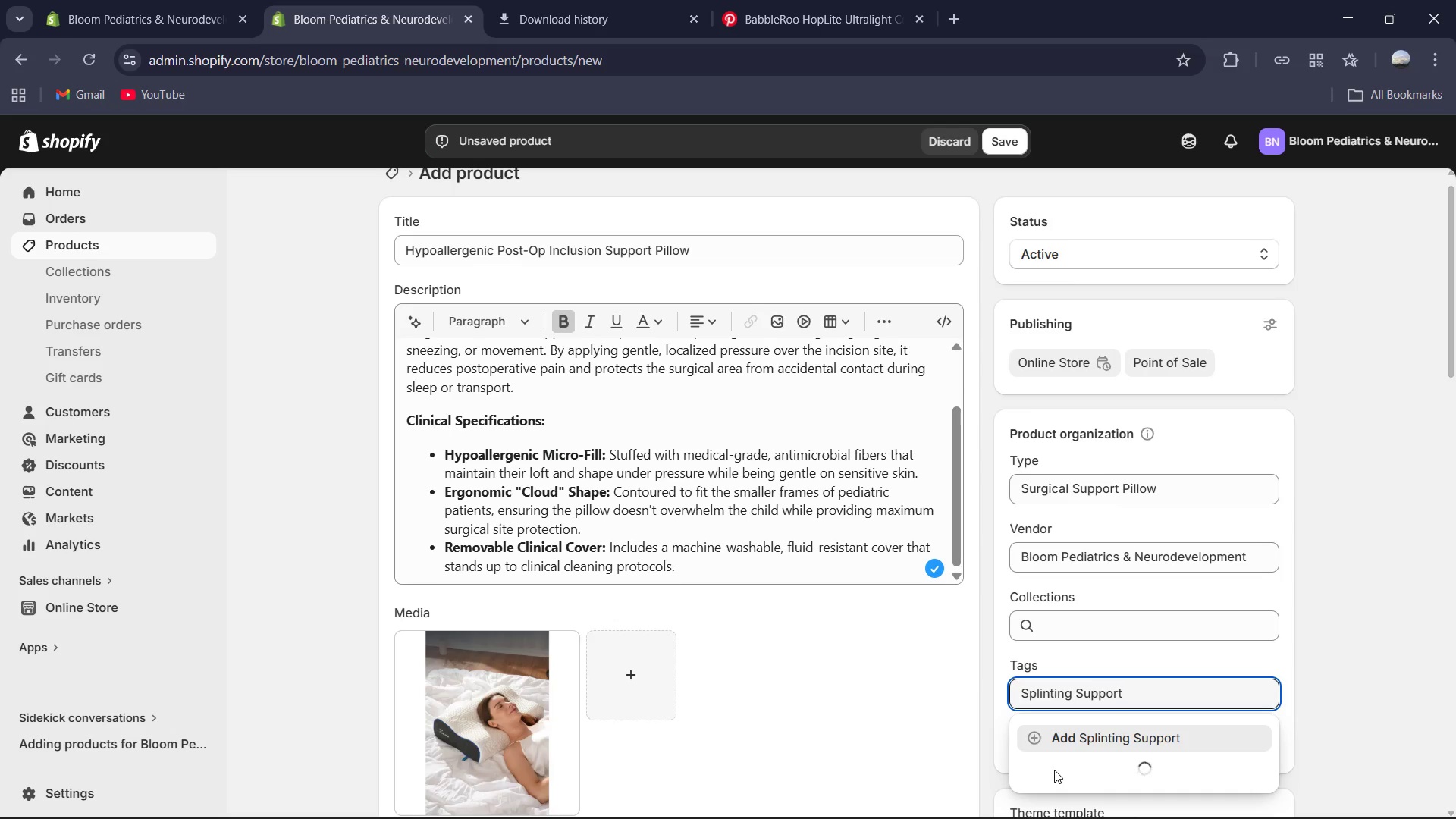 
key(Enter)
 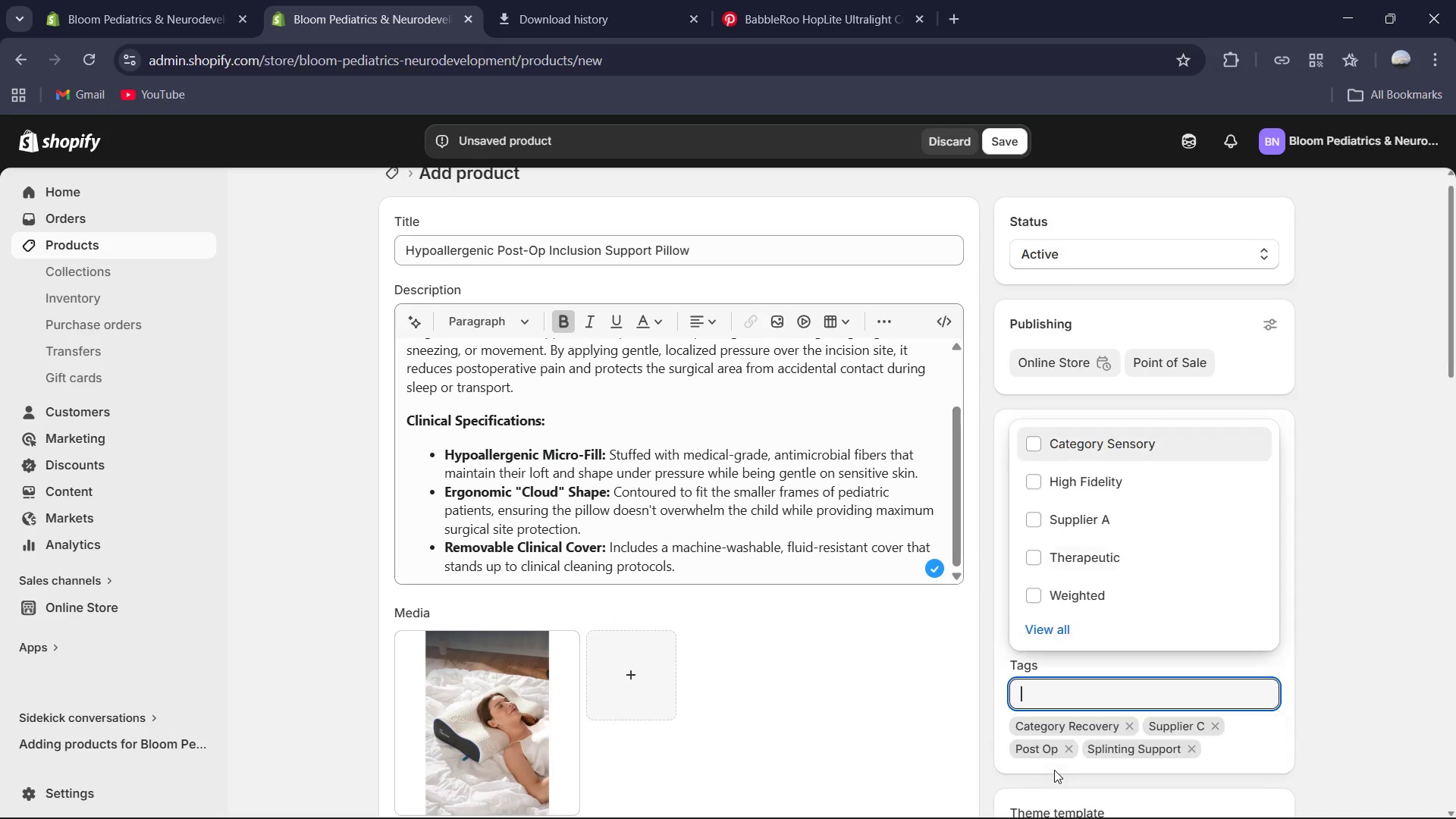 
type(Hypoallergenic)
 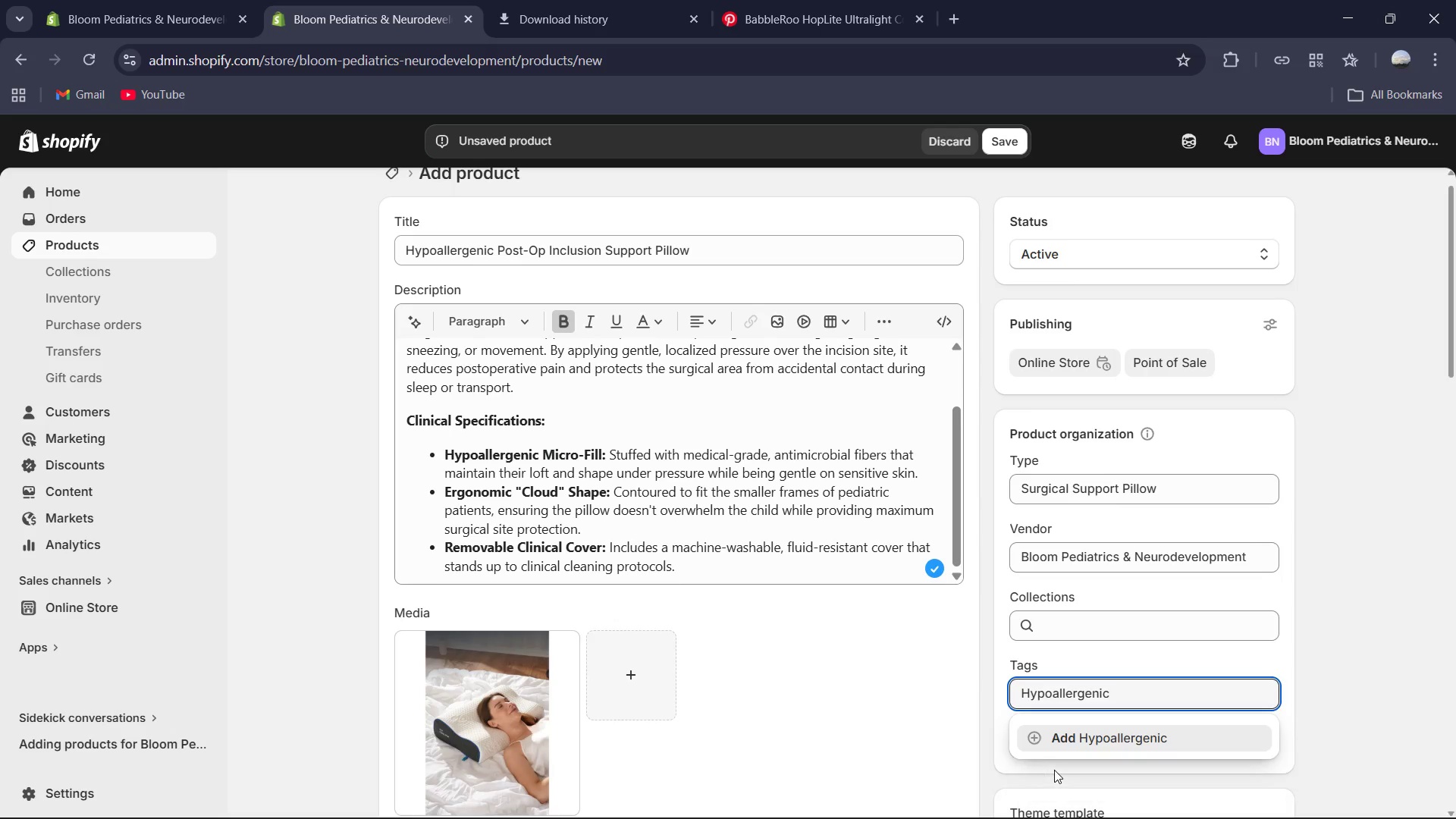 
key(Enter)
 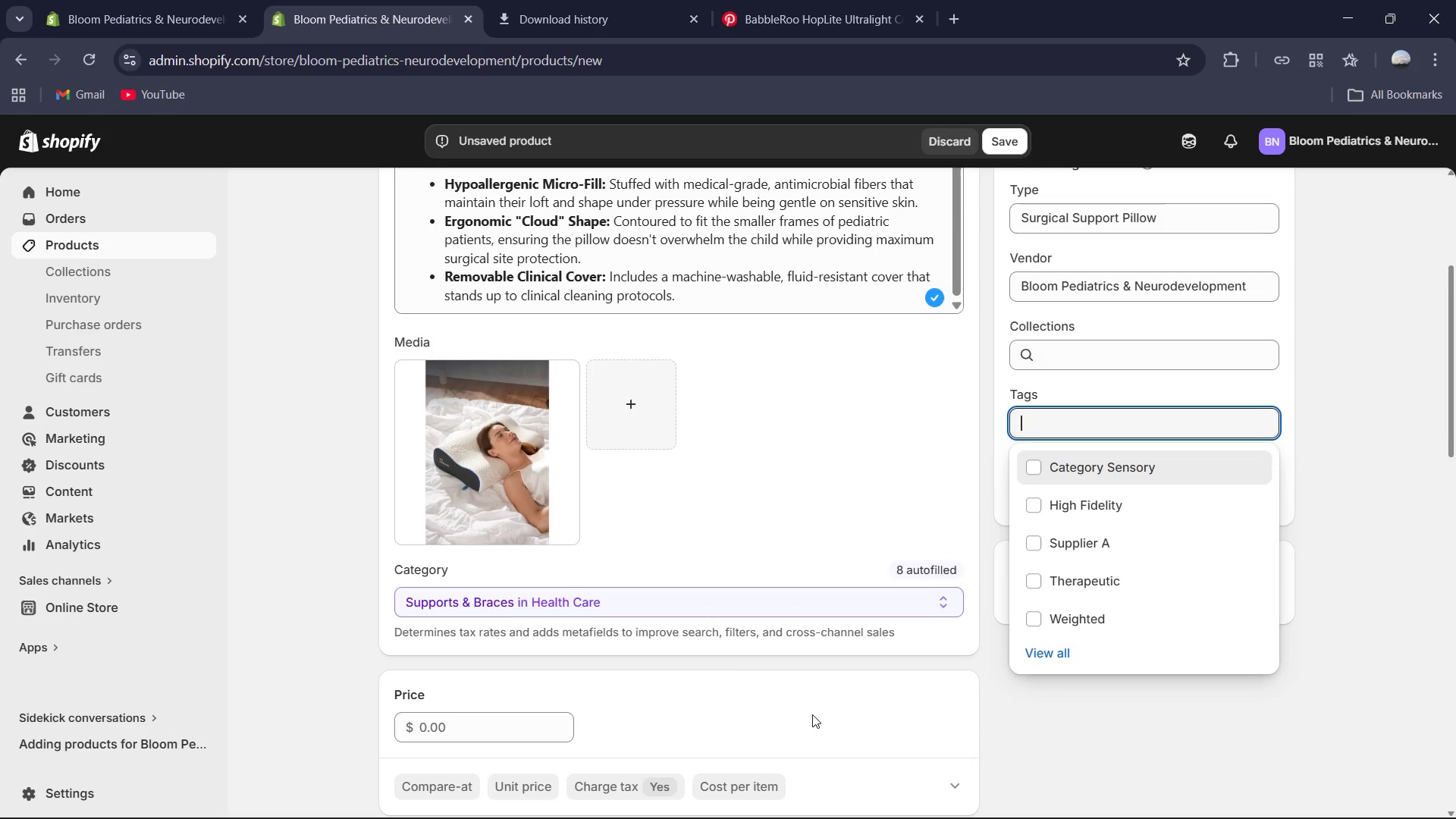 
left_click_drag(start_coordinate=[812, 714], to_coordinate=[704, 645])
 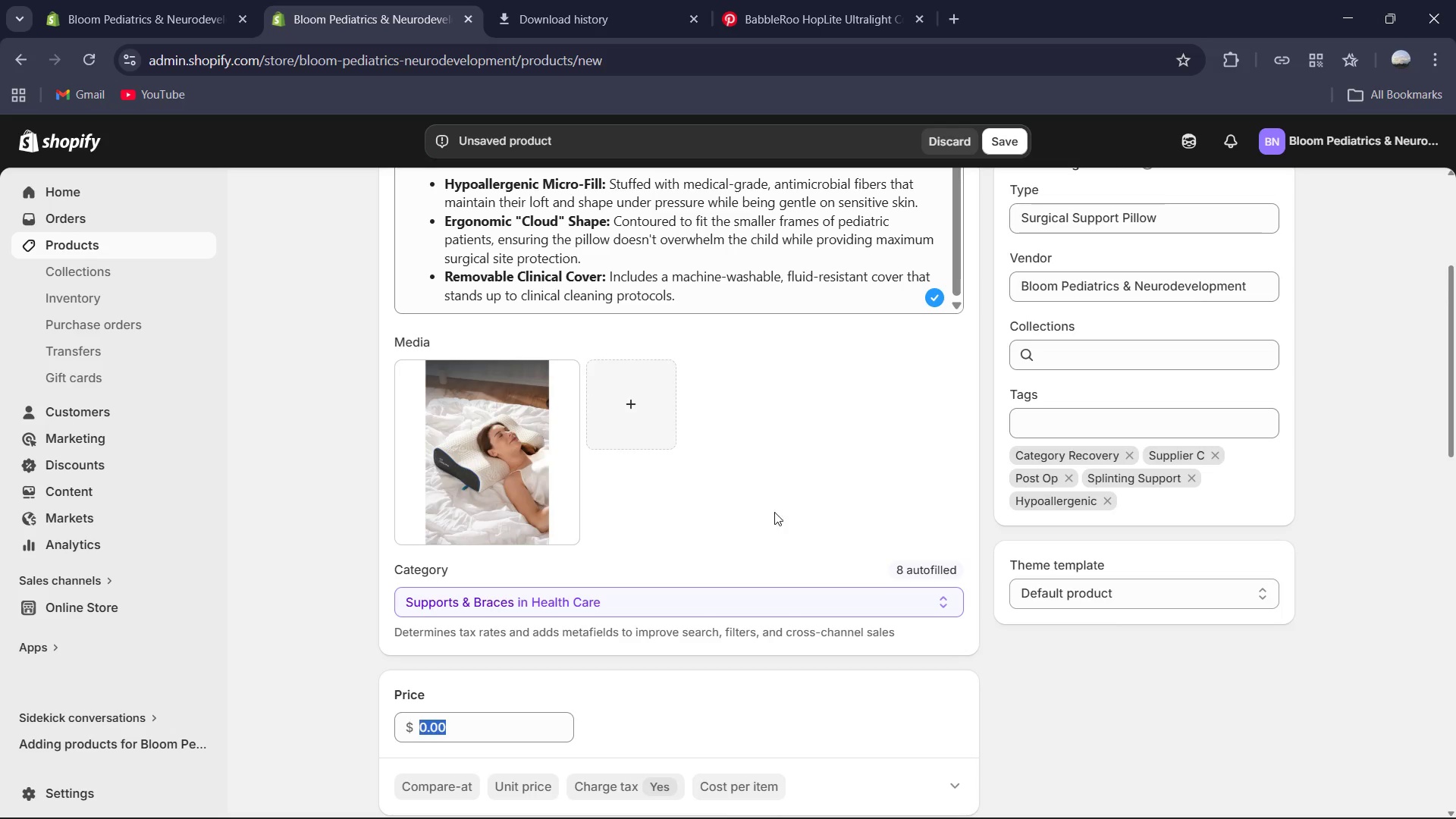 
left_click([768, 505])
 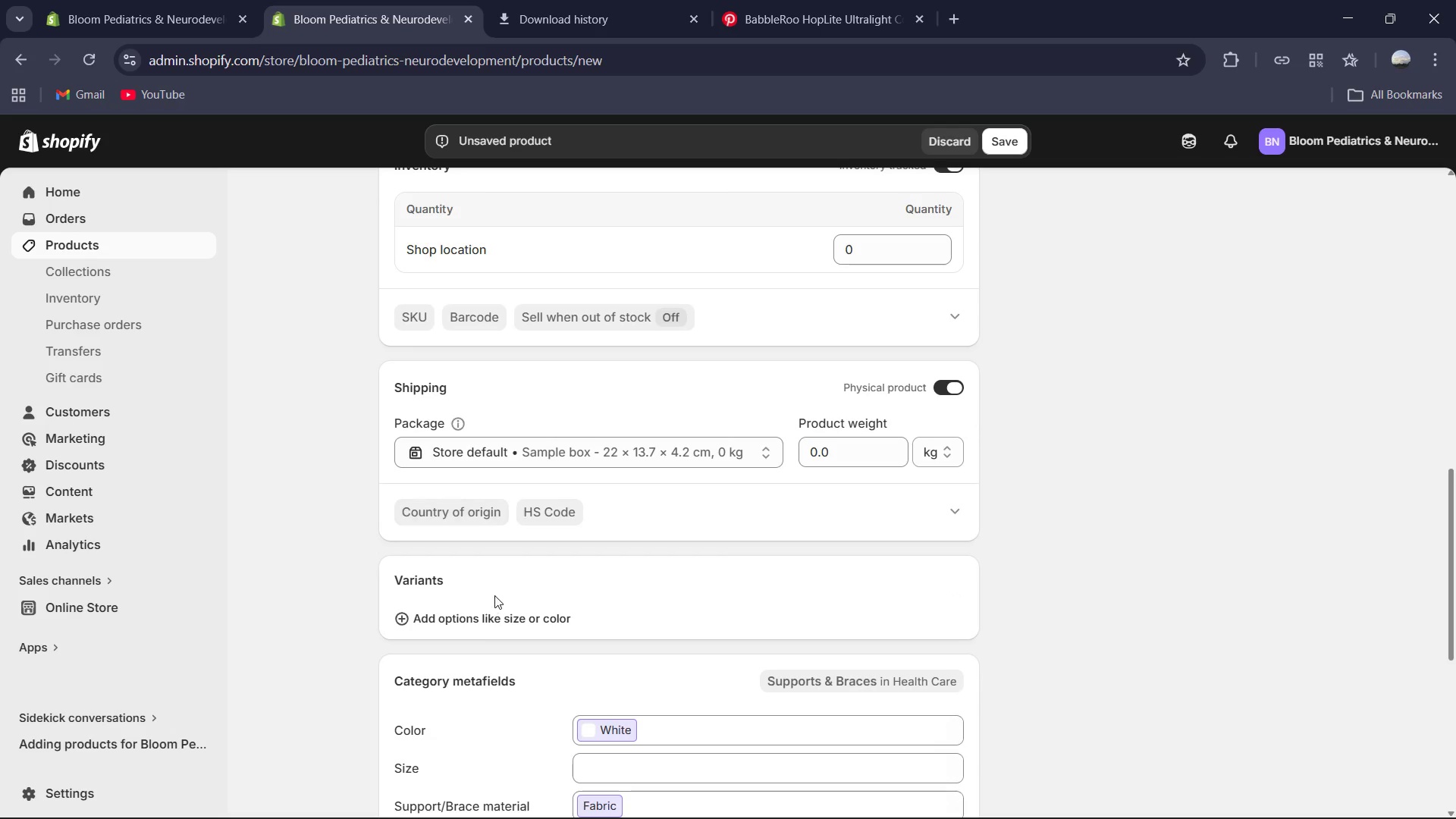 
left_click([477, 623])
 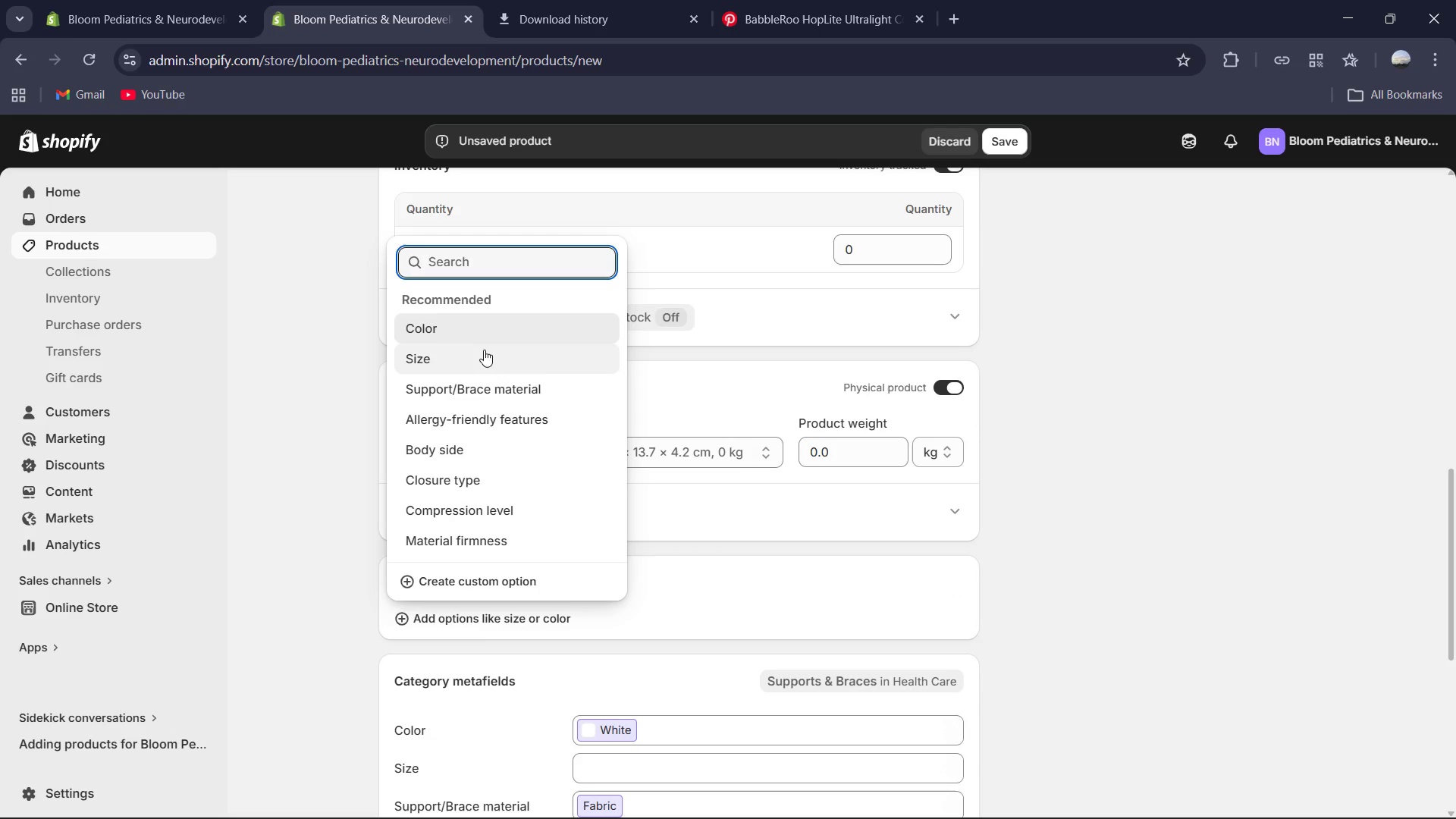 
type(Colo)
 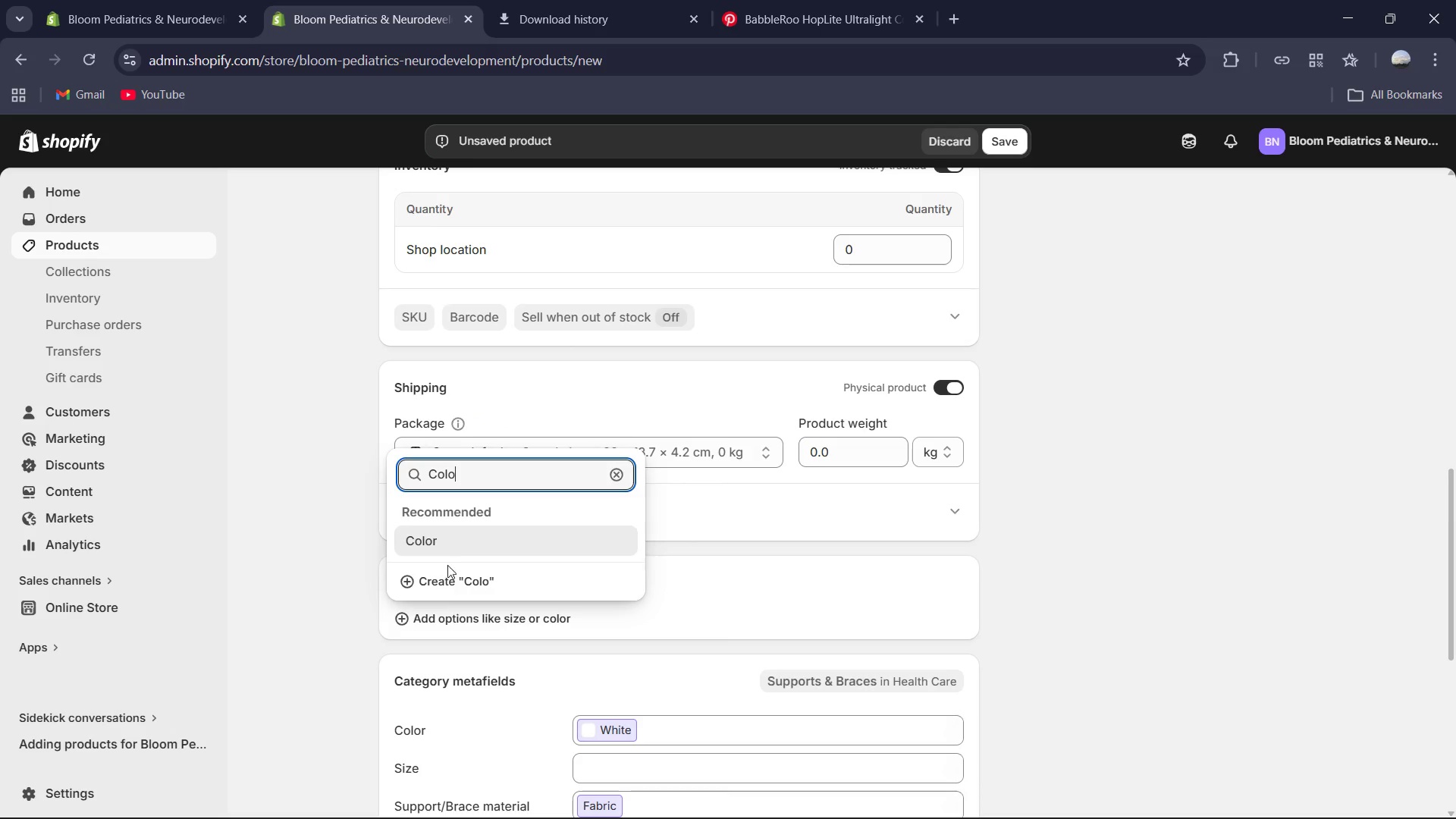 
left_click([445, 581])
 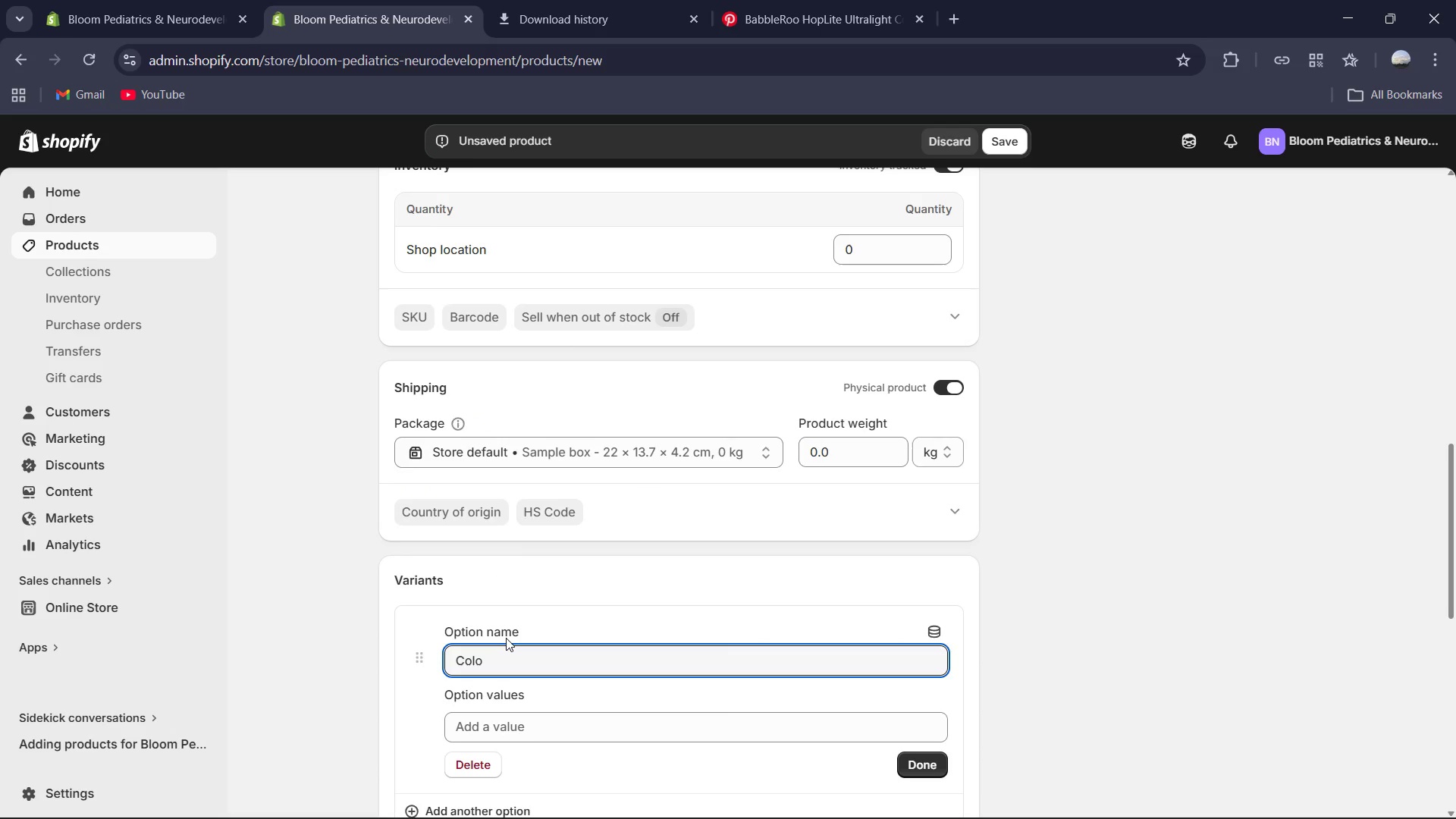 
key(R)
 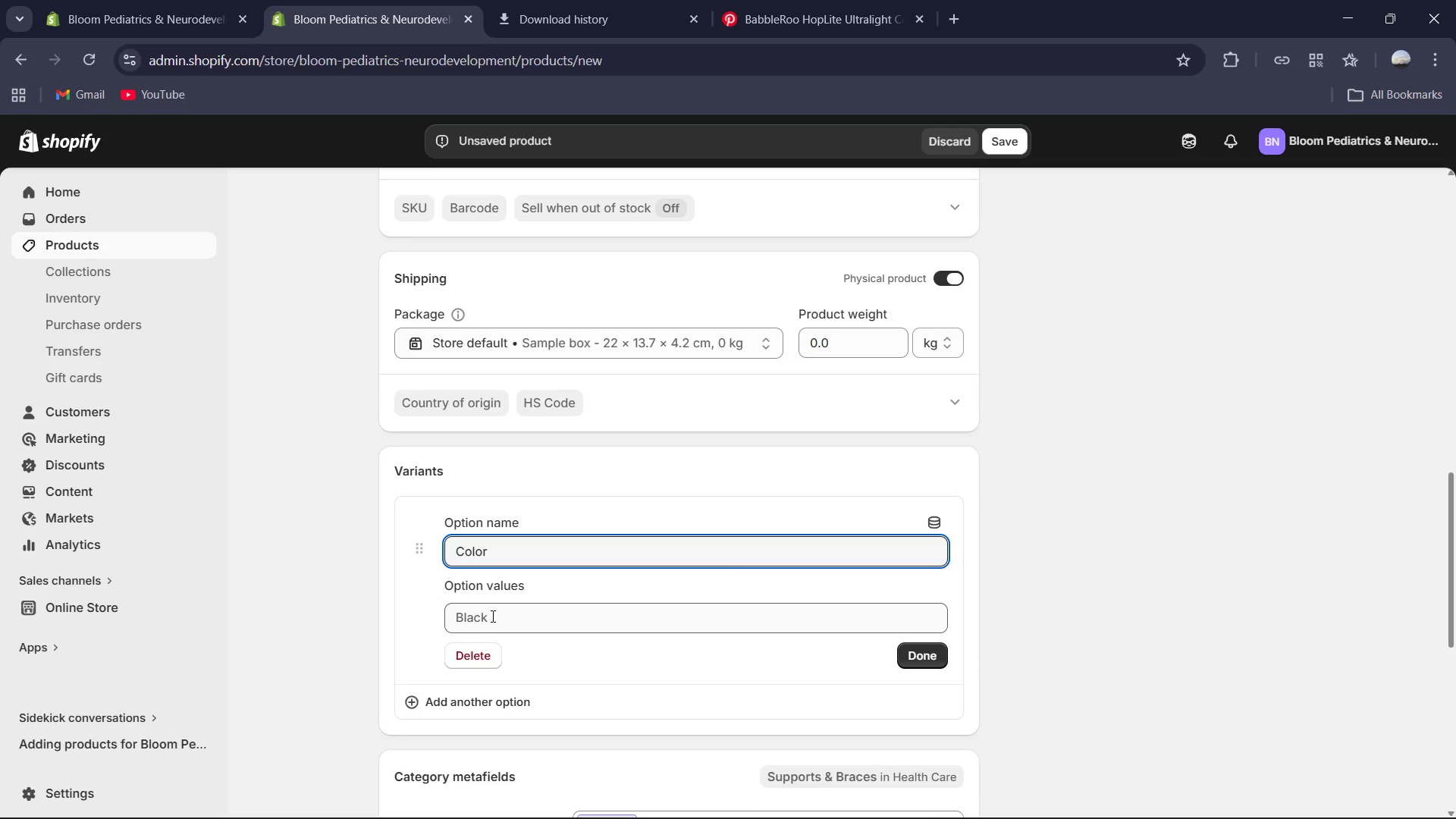 
left_click([491, 616])
 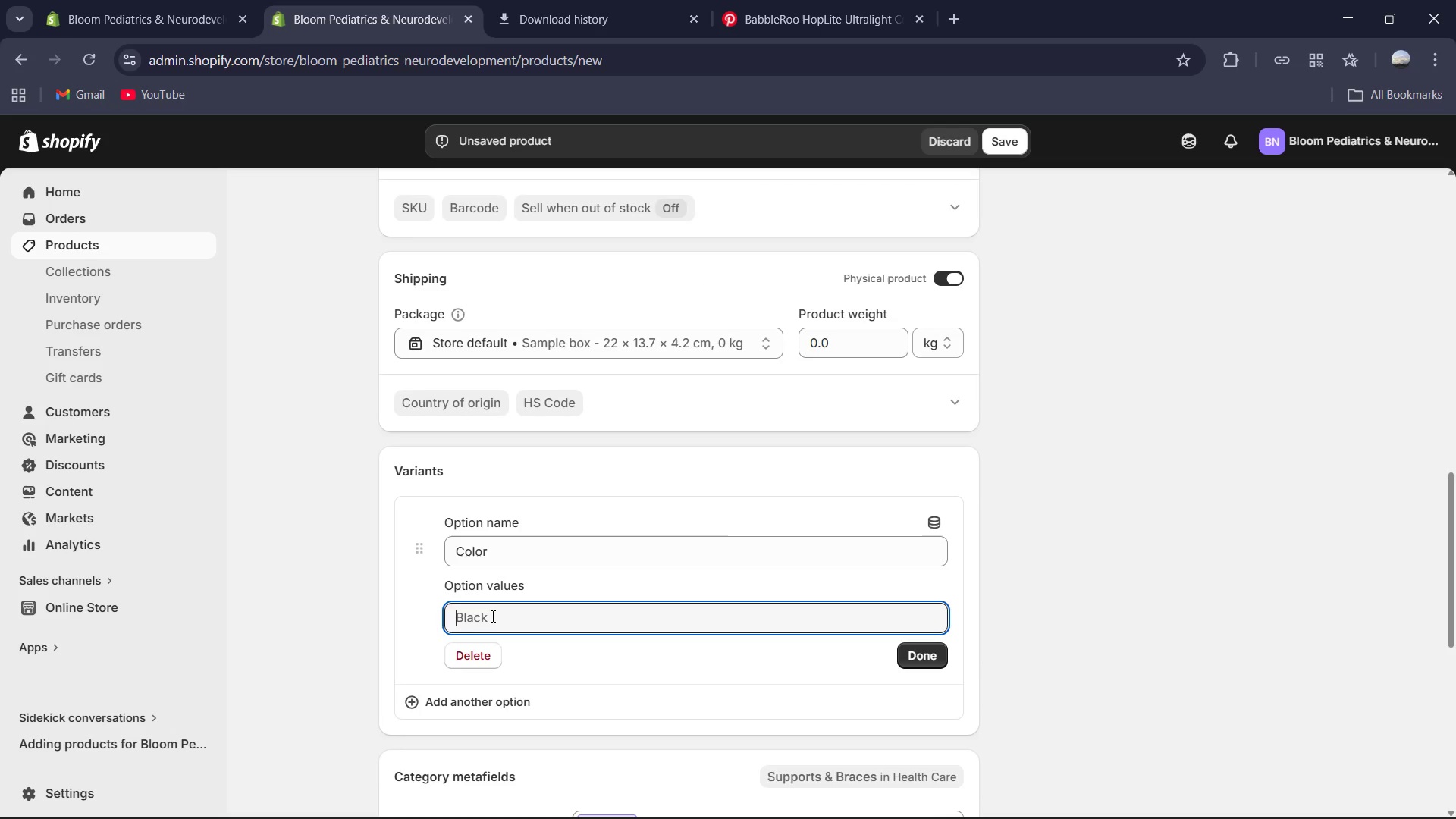 
type(Cloud White )
 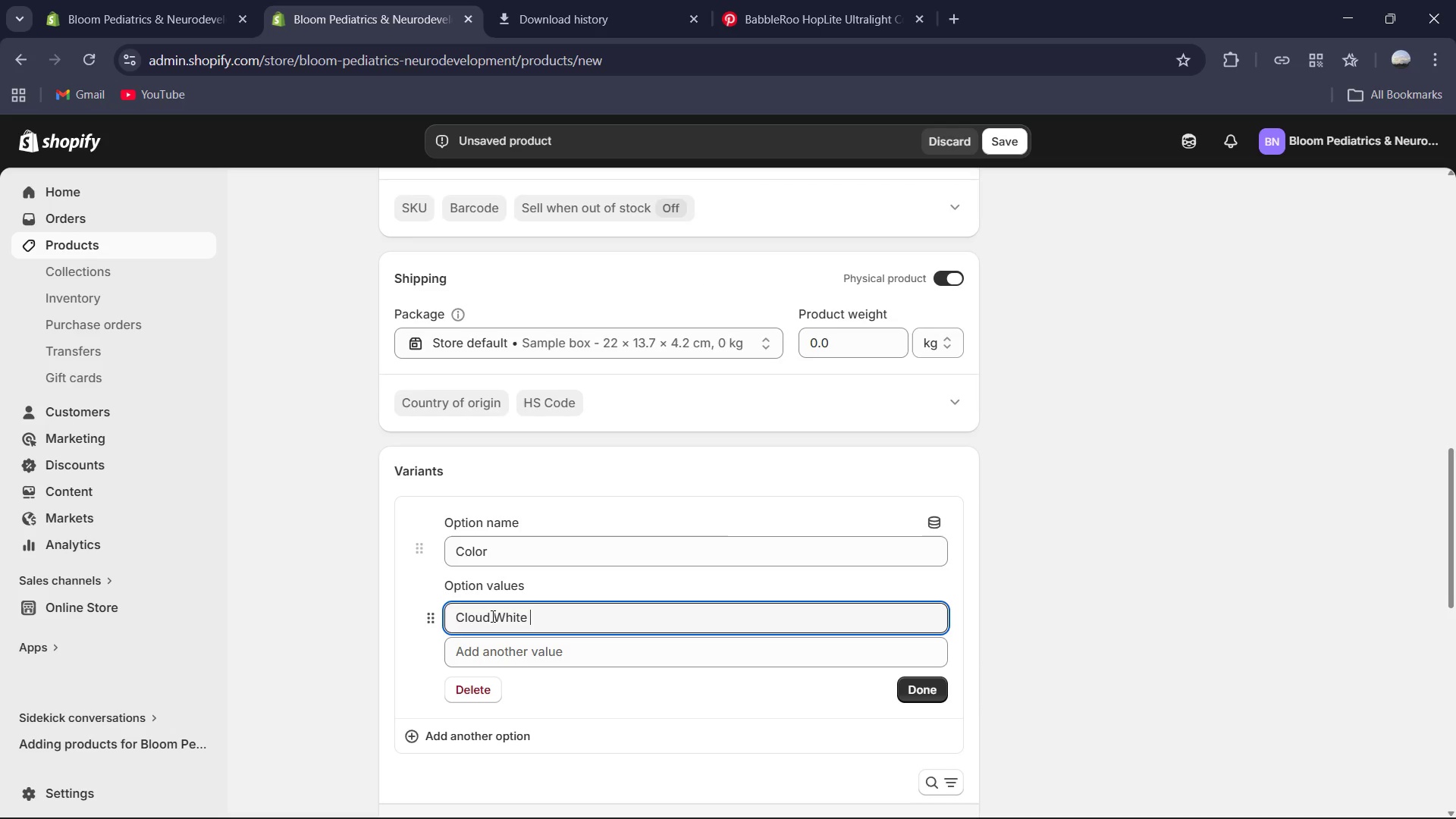 
left_click([667, 658])
 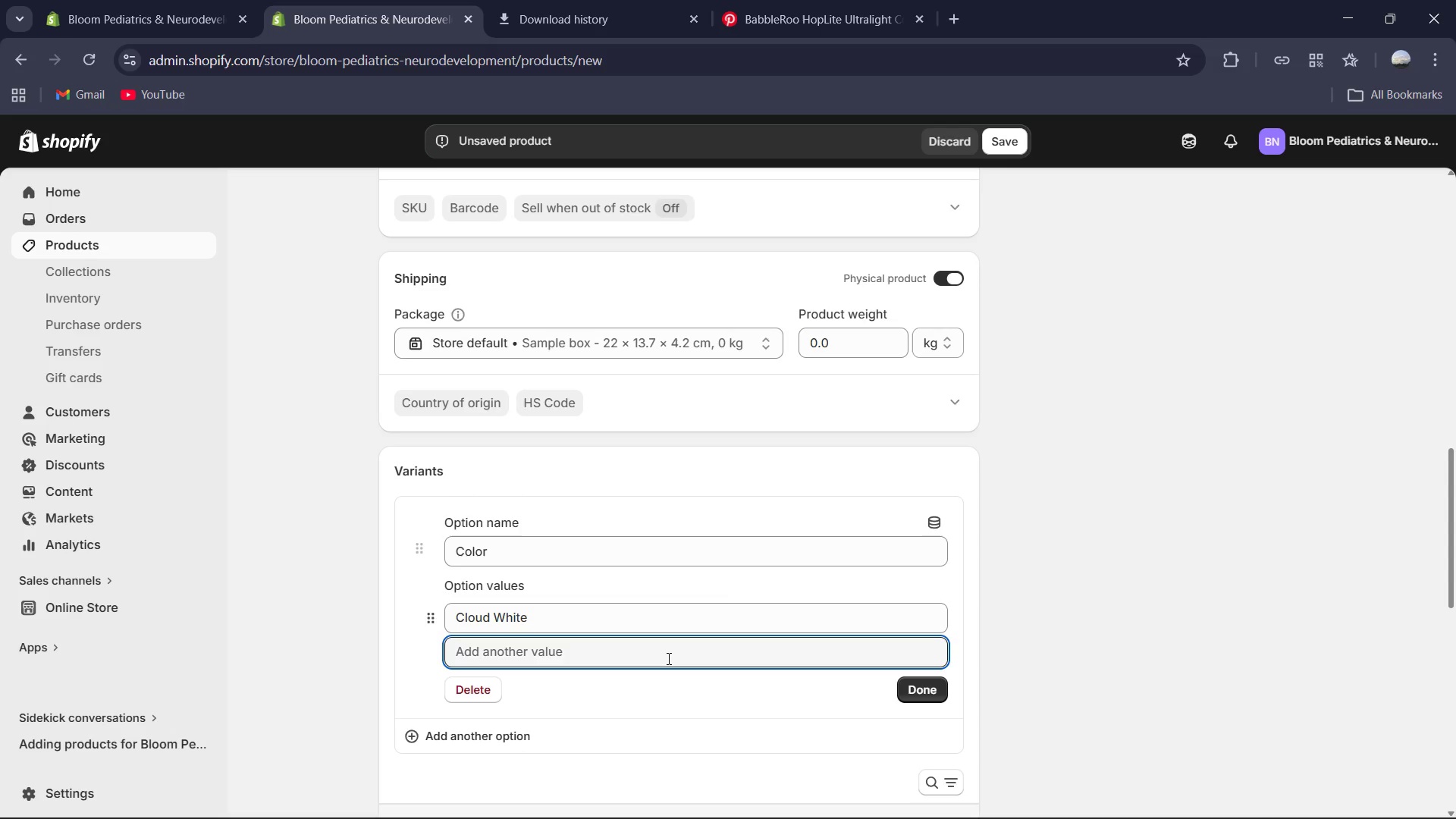 
type(HEAling Grey)
 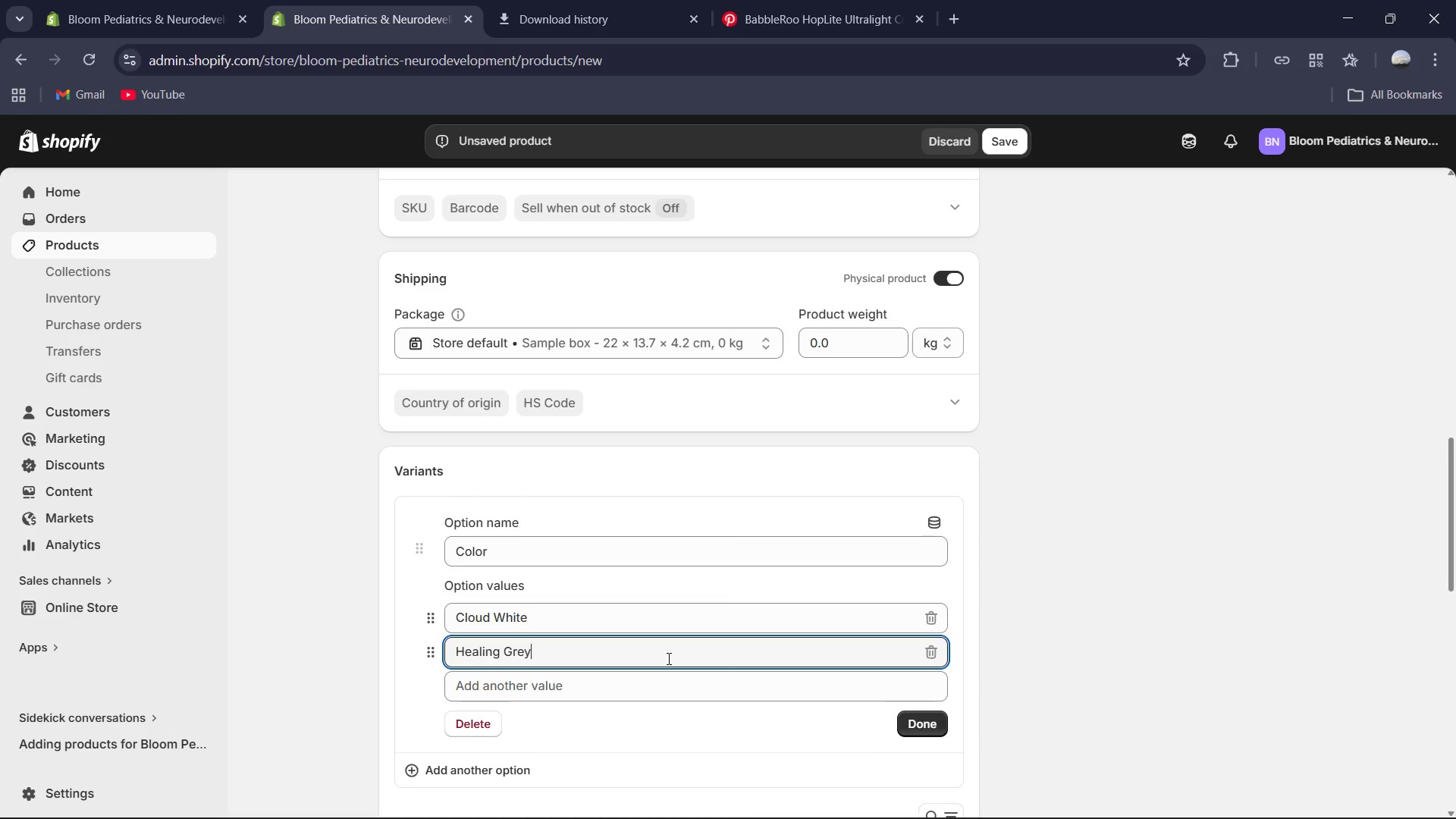 
left_click([904, 650])
 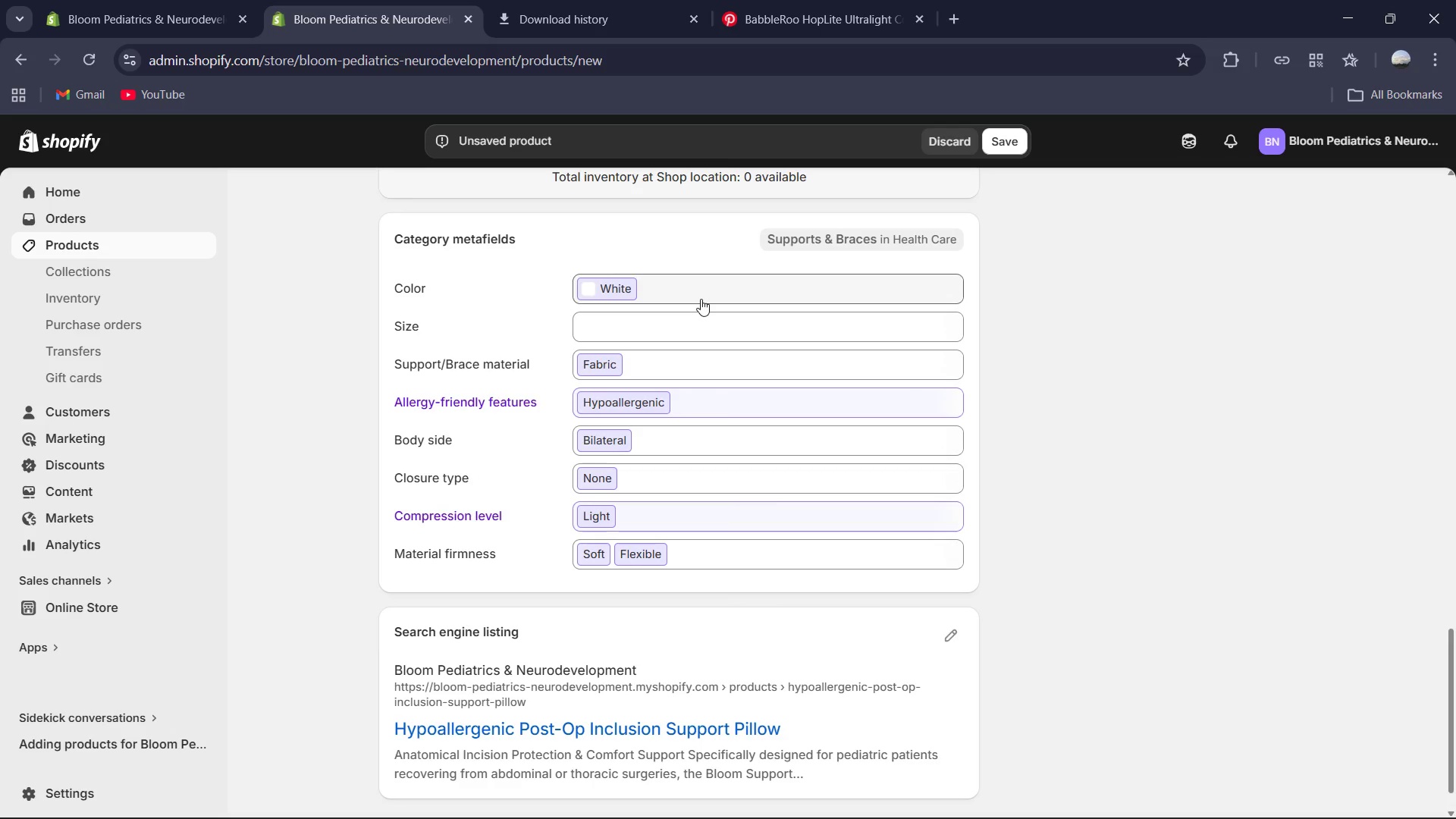 
wait(7.42)
 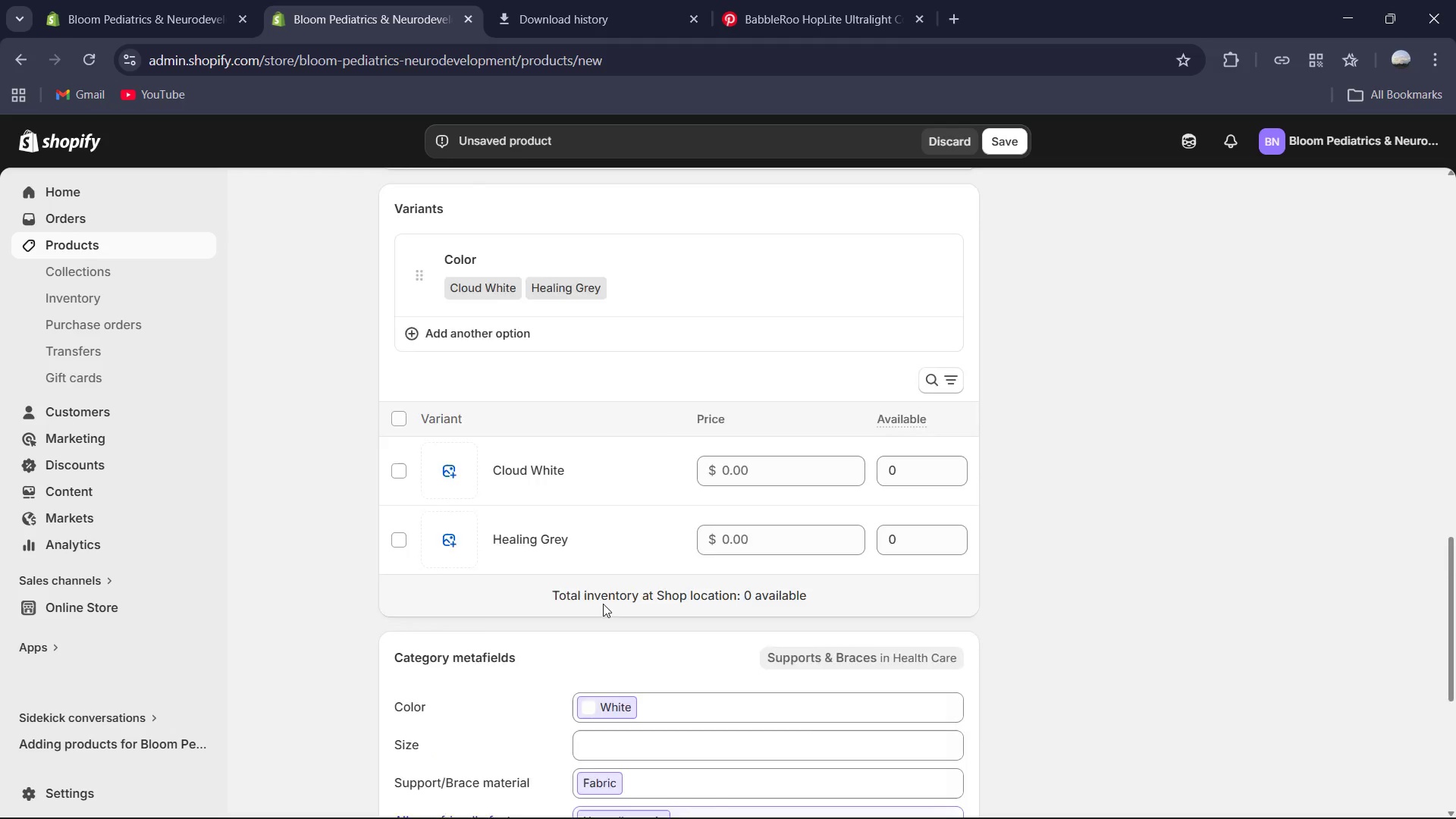 
left_click([410, 280])
 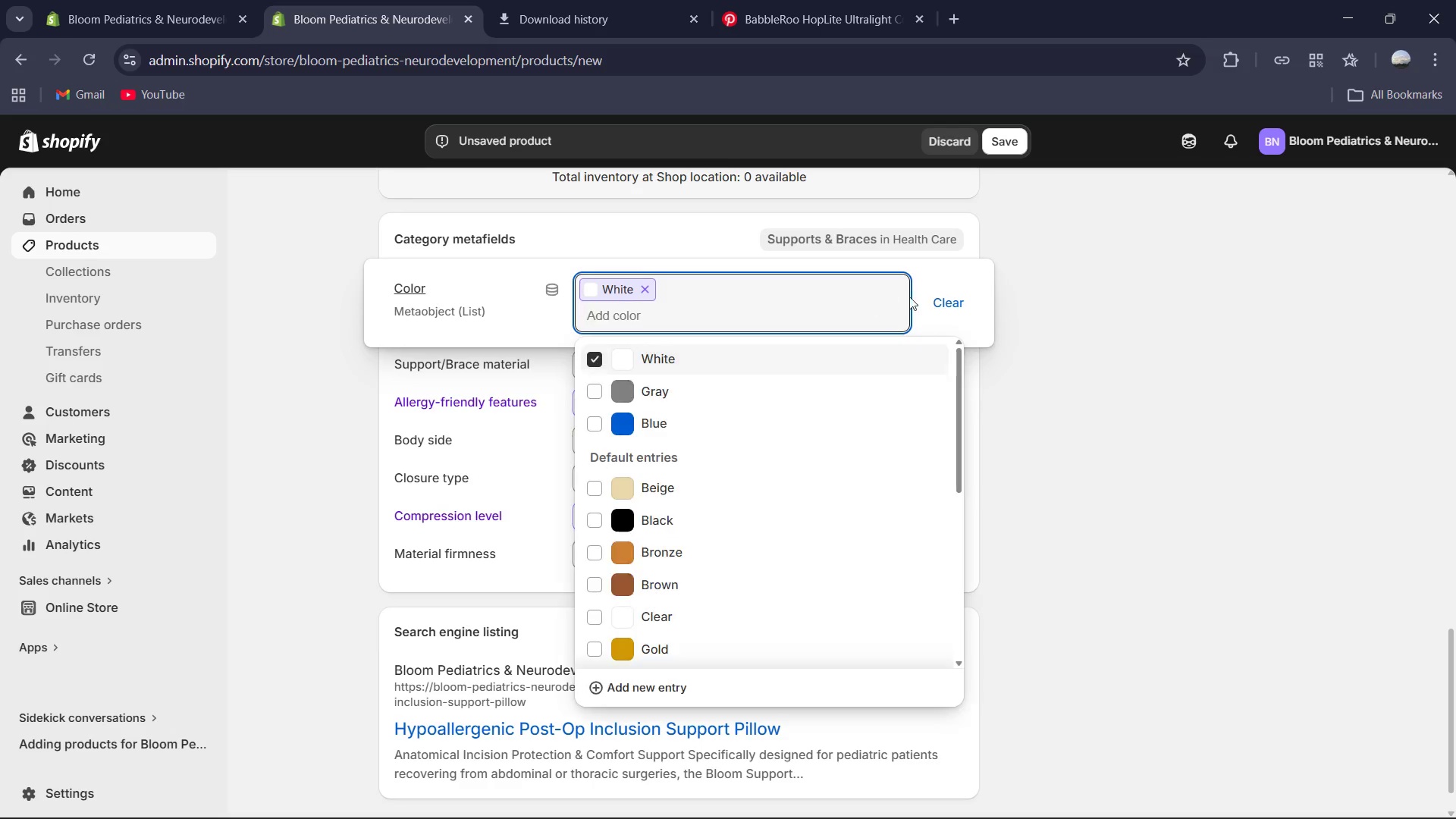 
left_click([946, 306])
 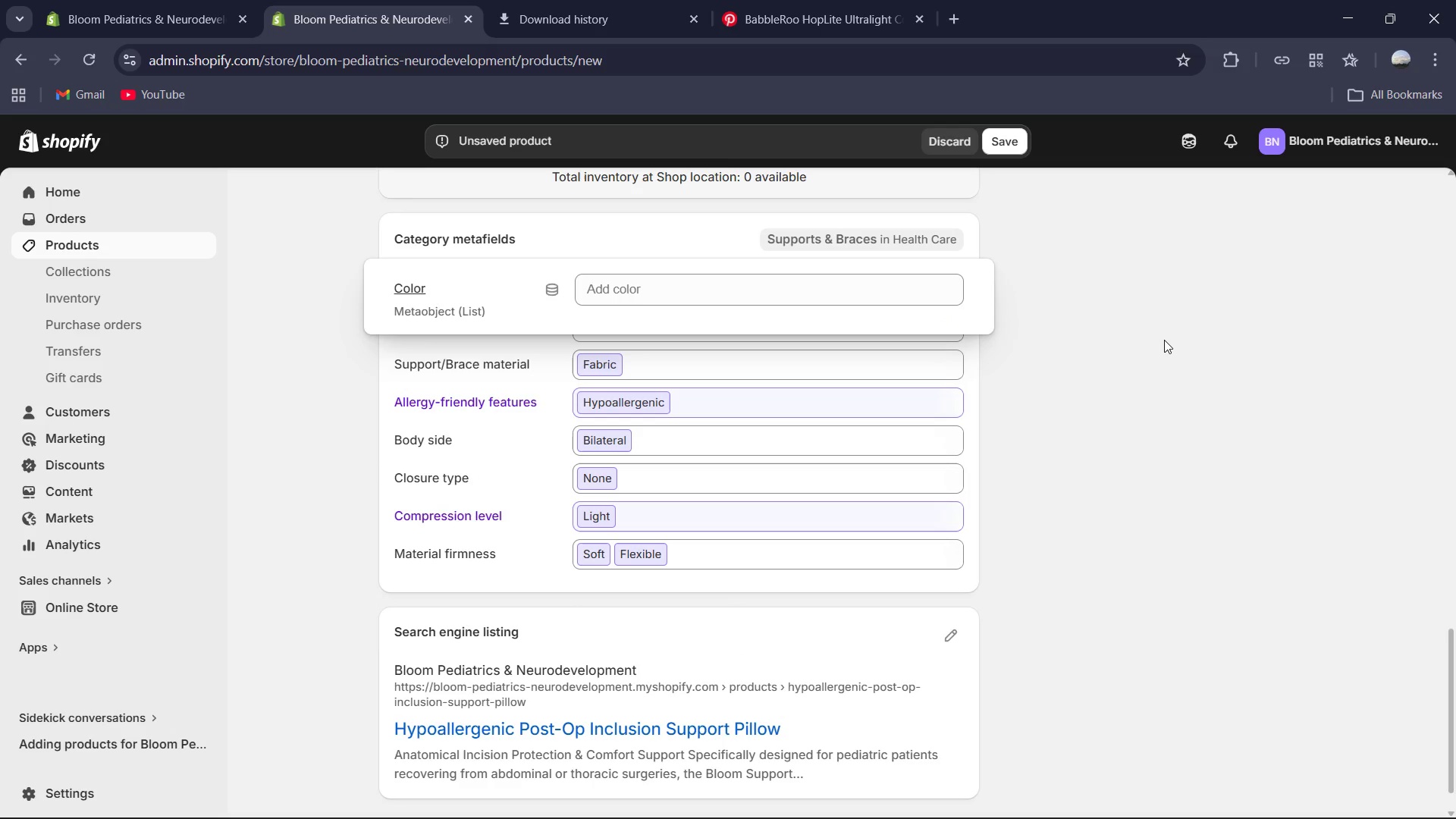 
left_click([1167, 340])
 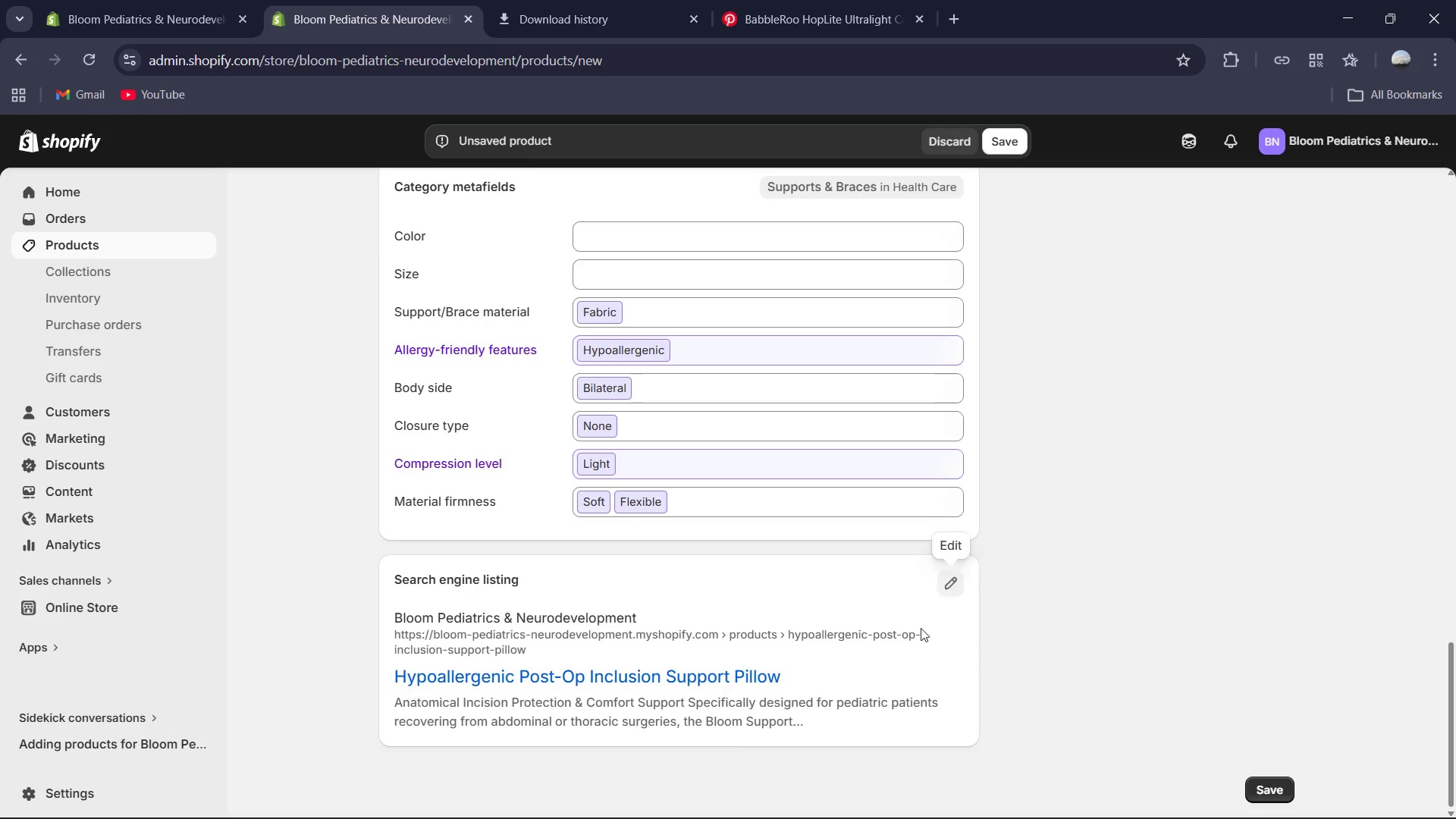 
left_click([949, 592])
 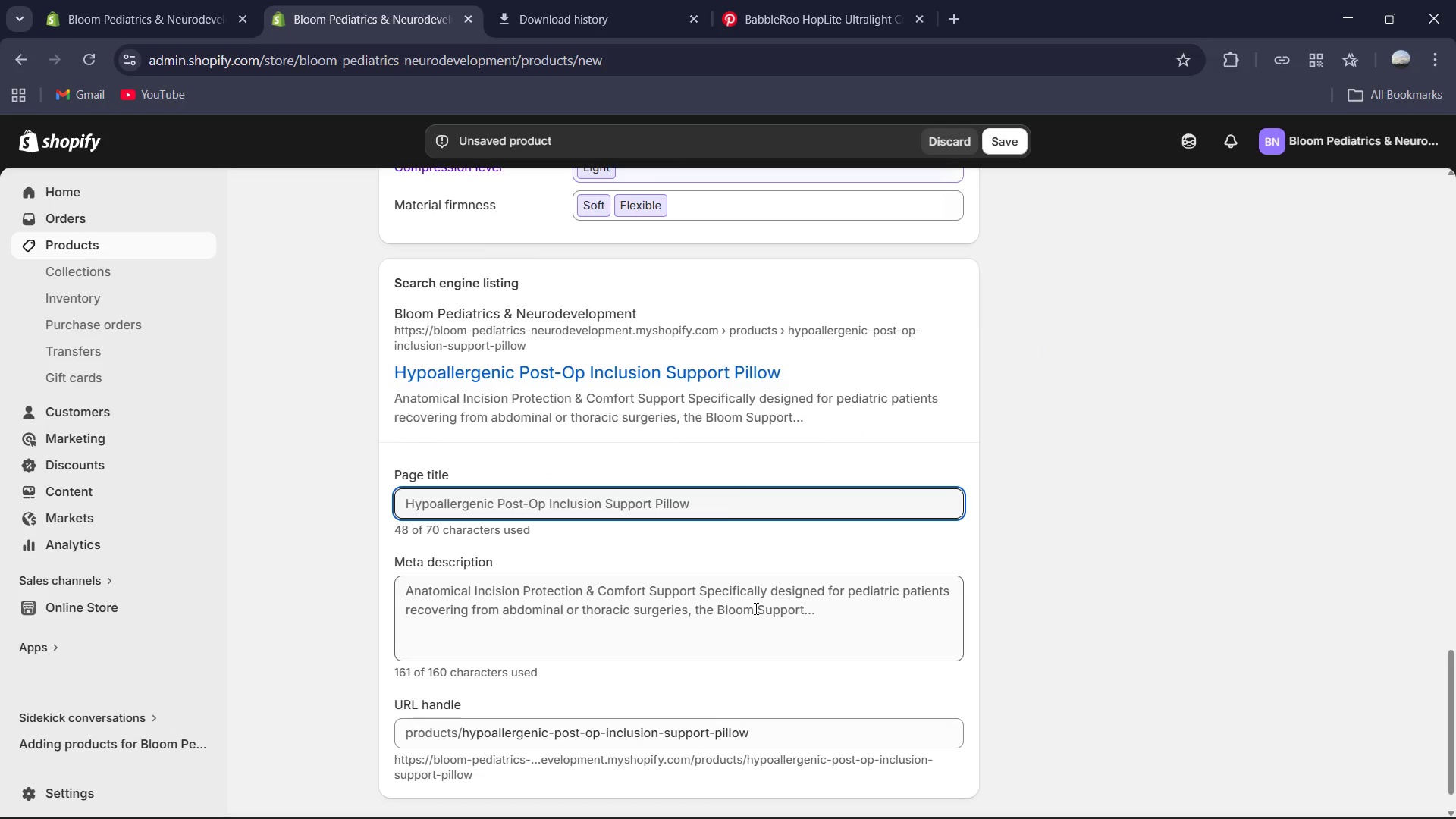 
left_click([742, 507])
 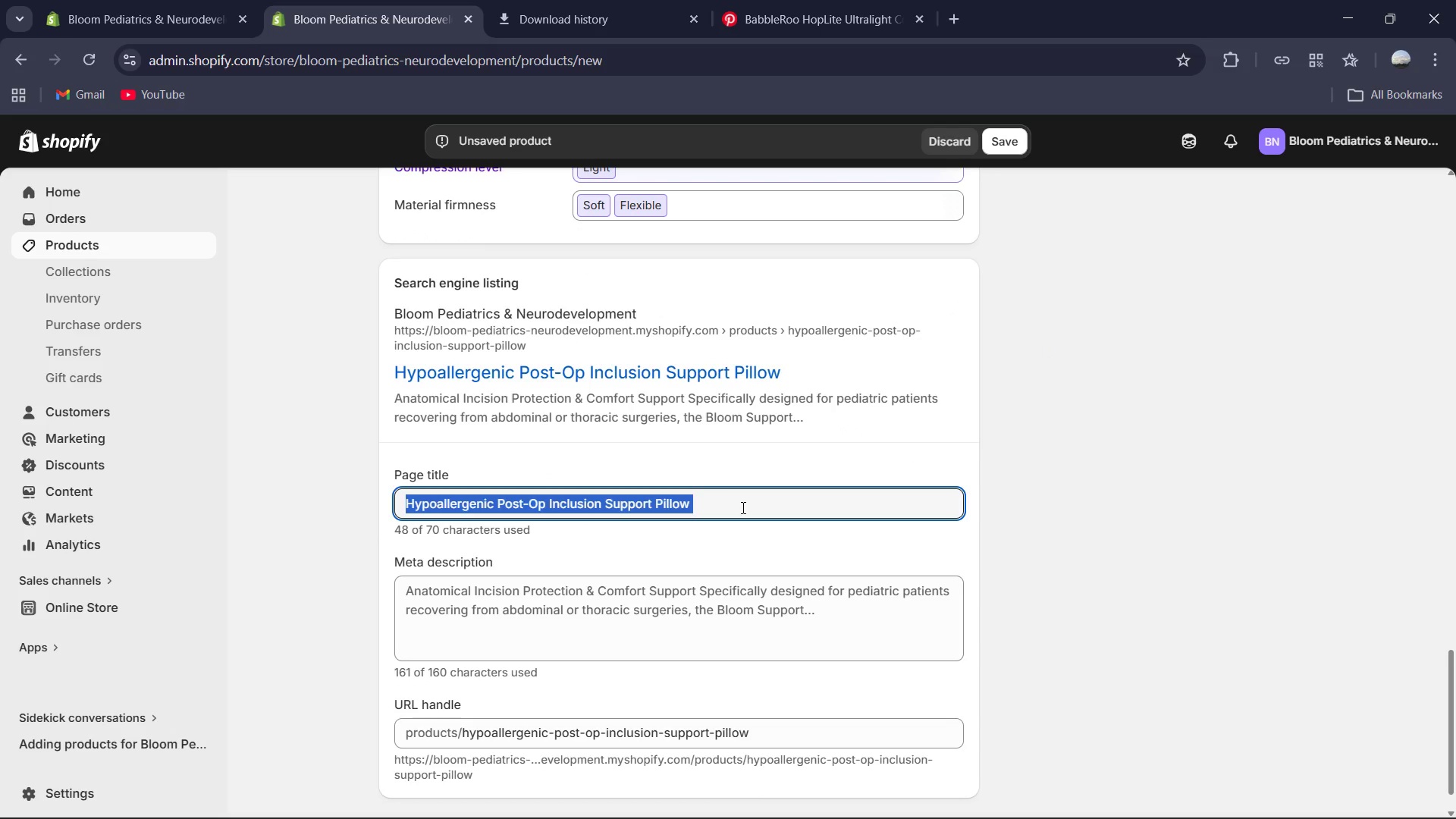 
key(Control+ControlLeft)
 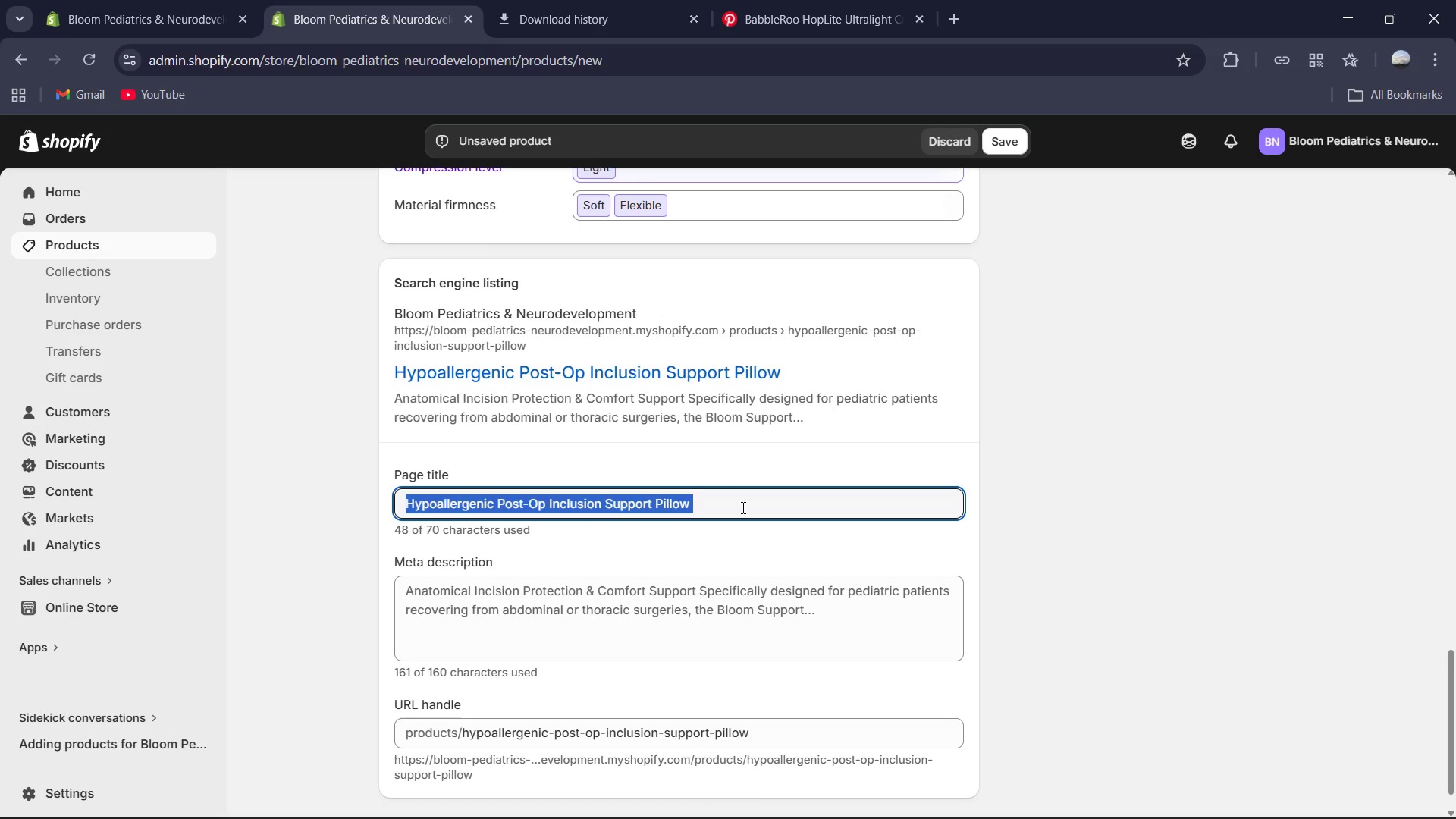 
key(Control+A)
 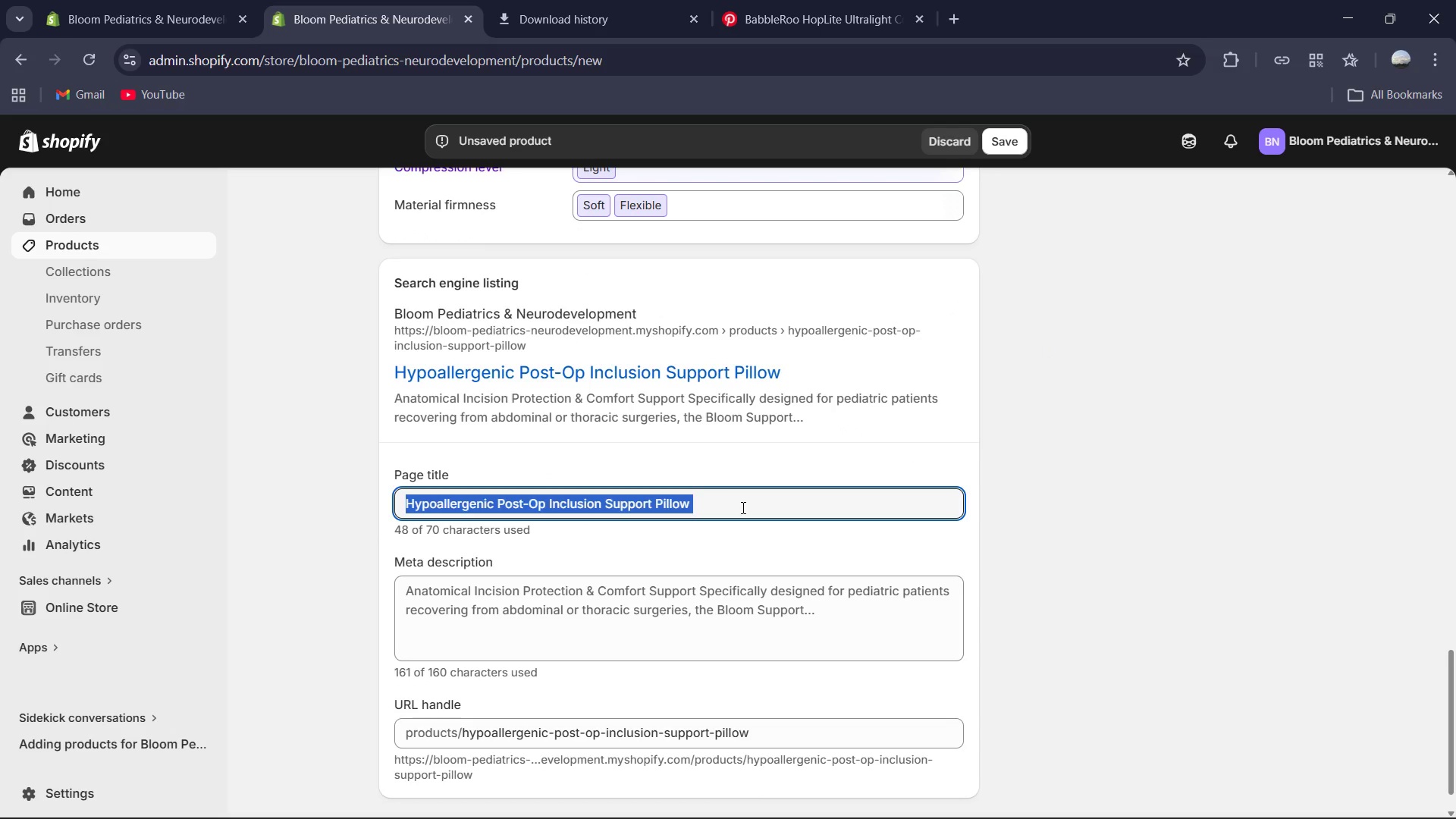 
type(Pediatic Post-Op Incision Pillow | Surgicaal )
key(Backspace)
key(Backspace)
key(Backspace)
type(l Revovery Support )
 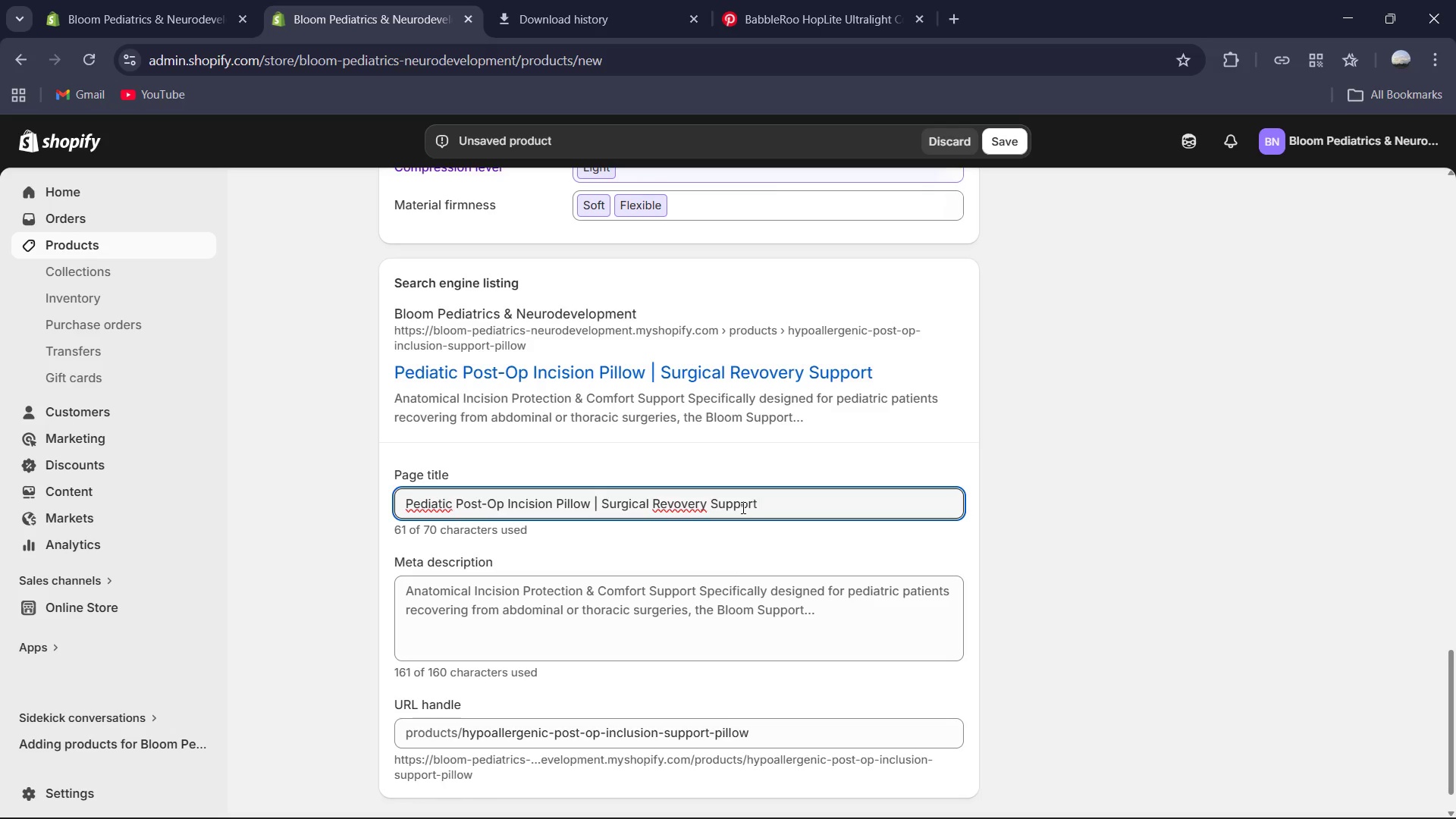 
left_click([673, 502])
 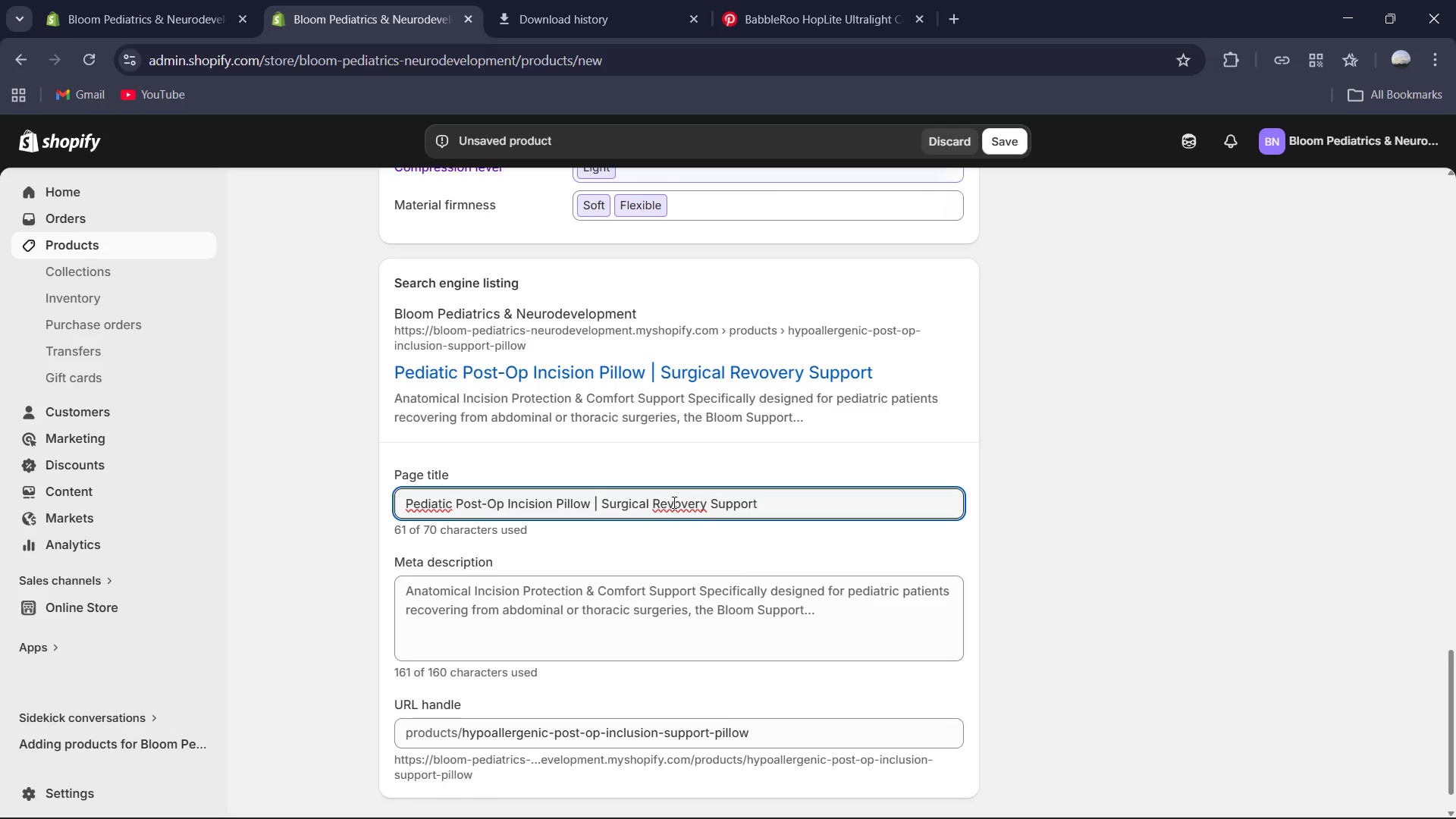 
key(Backspace)
 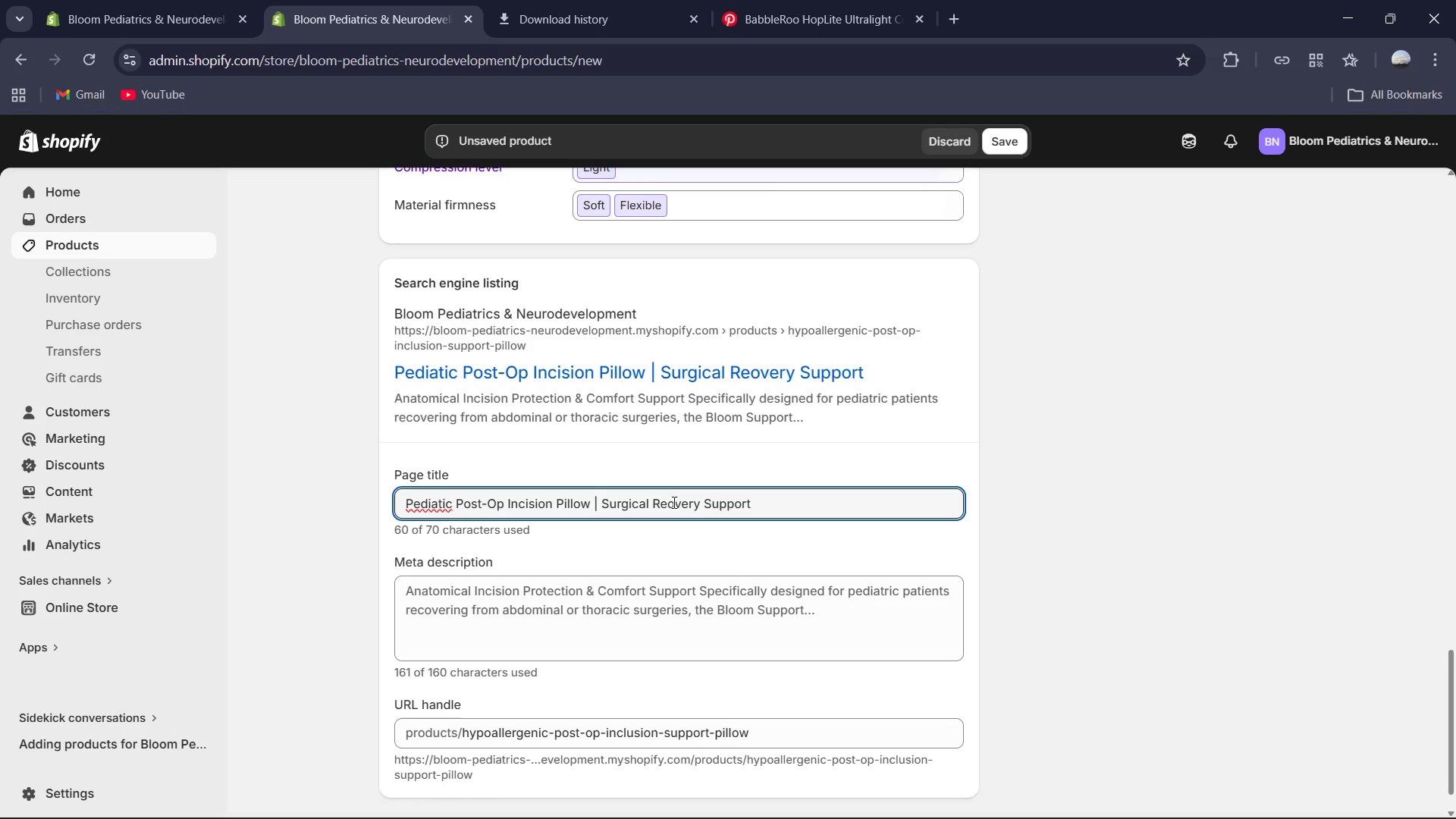 
key(C)
 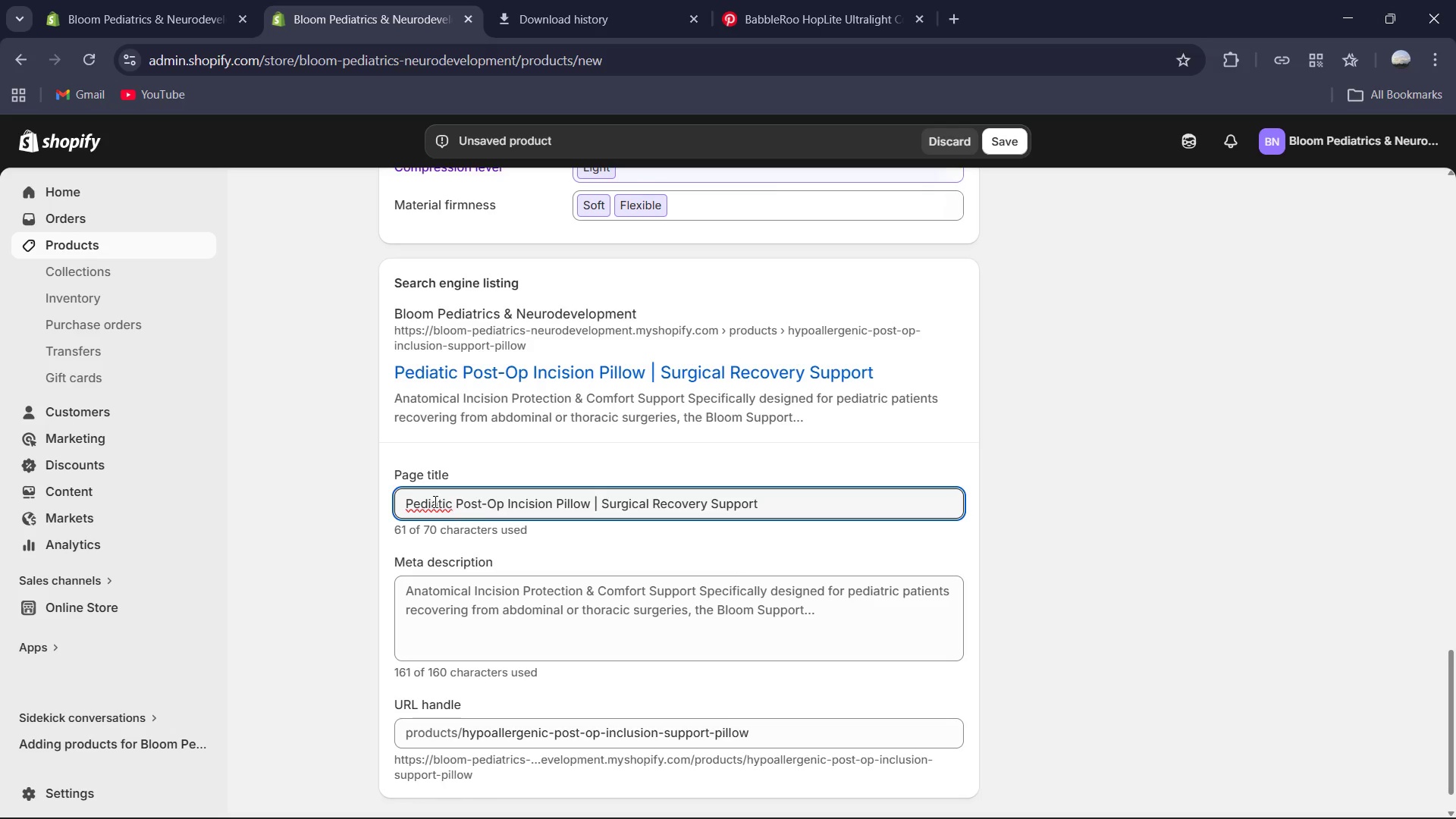 
wait(6.84)
 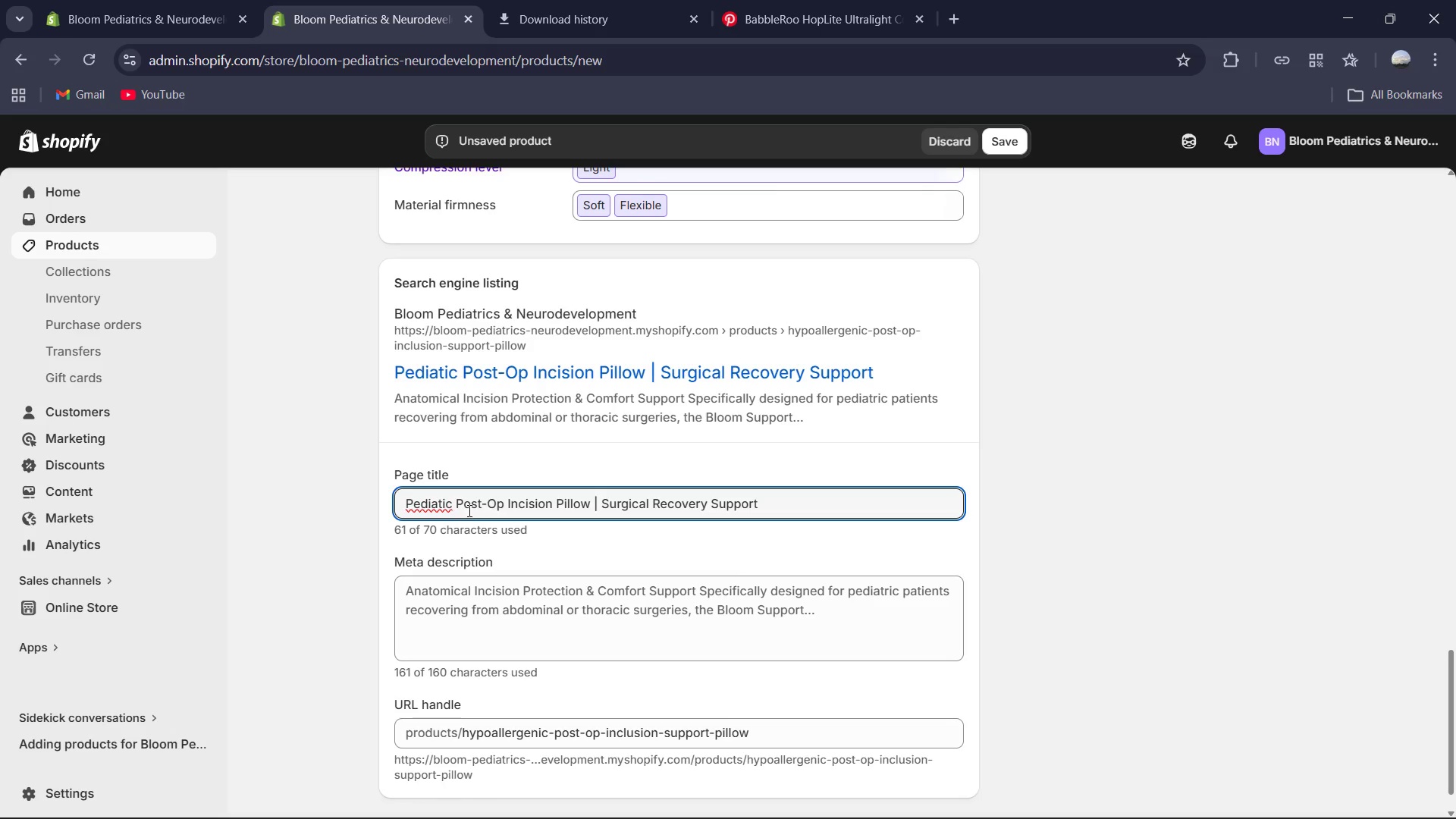 
left_click([434, 501])
 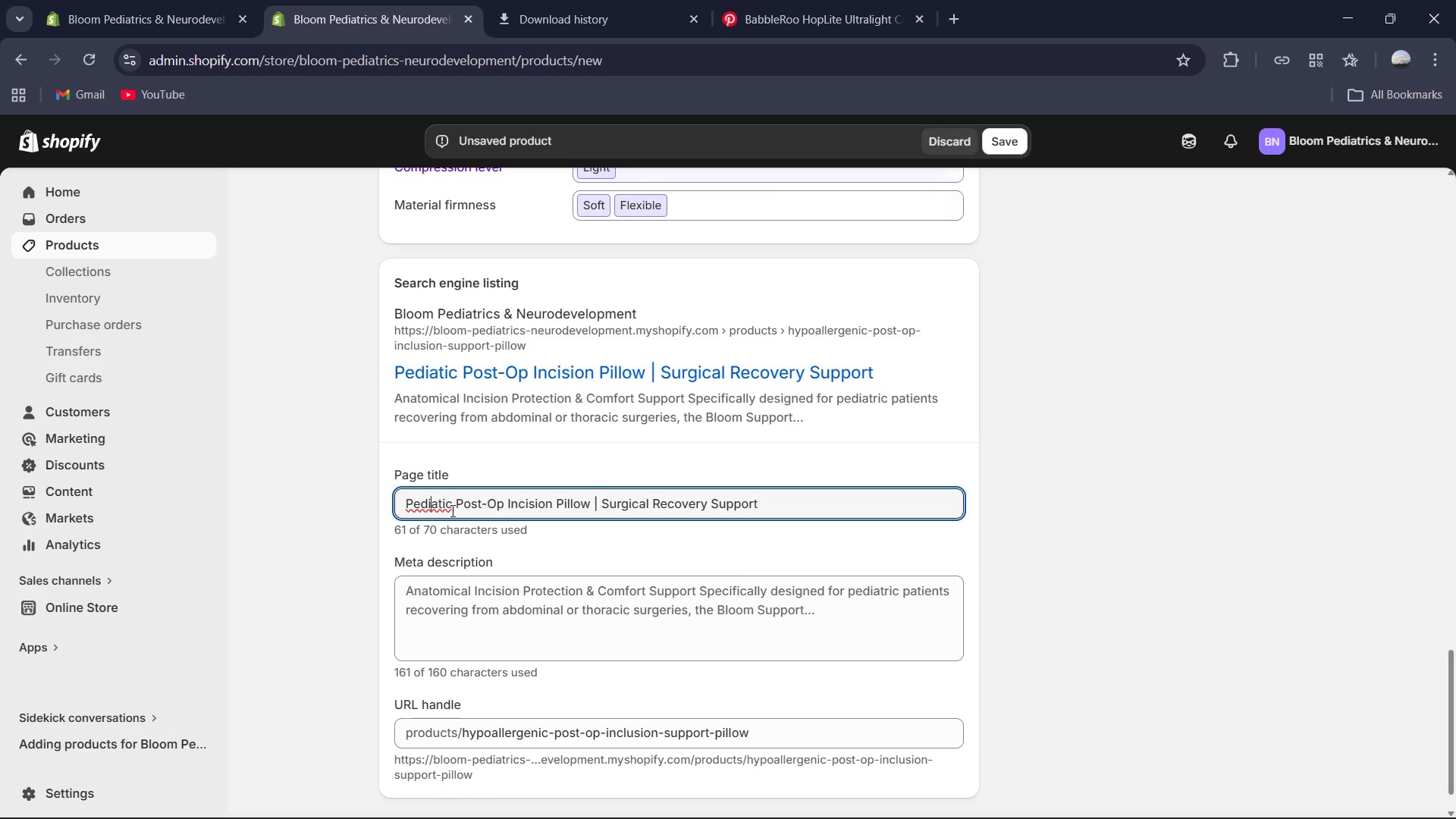 
left_click([444, 504])
 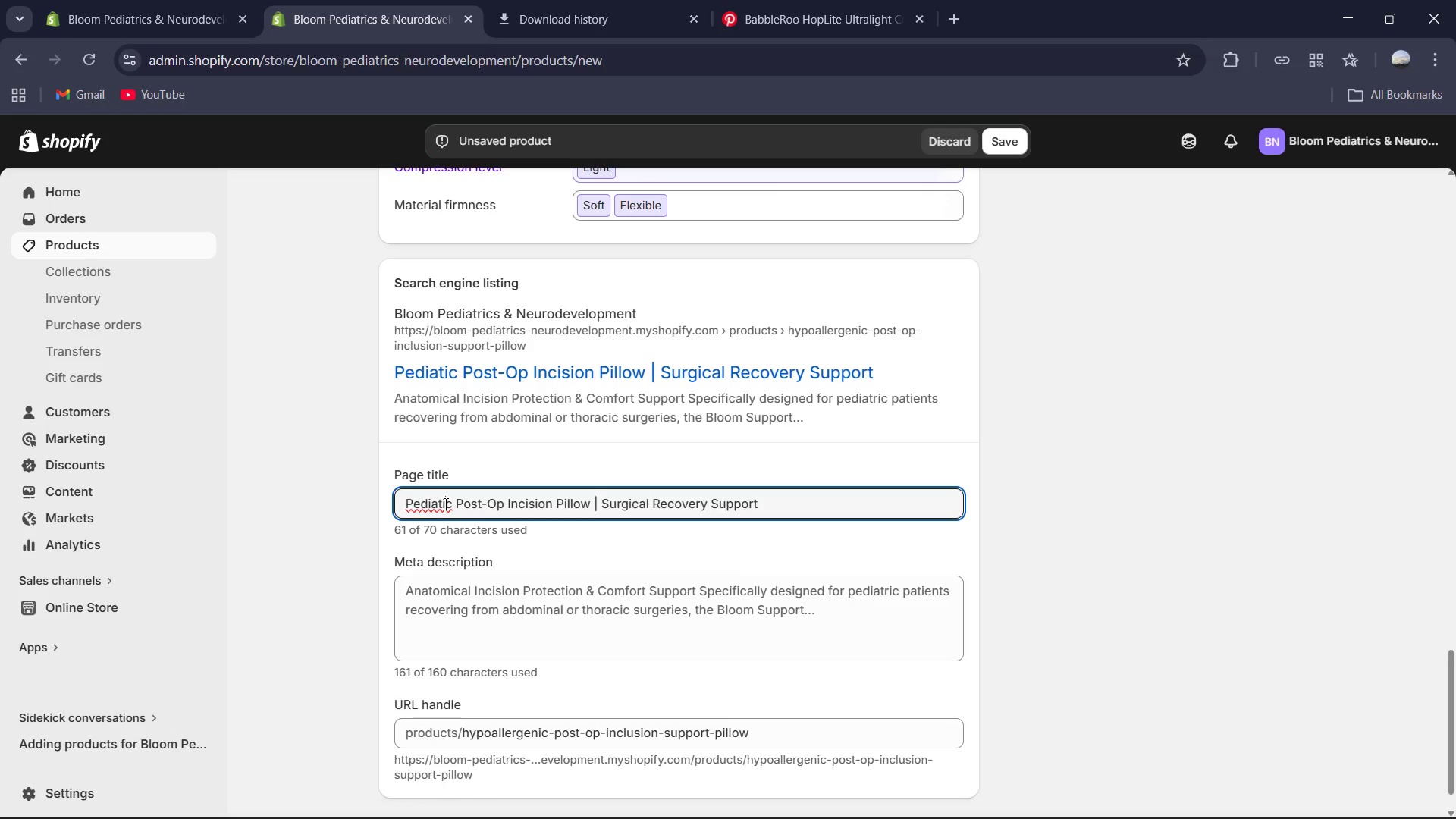 
key(Backspace)
type(ri)
 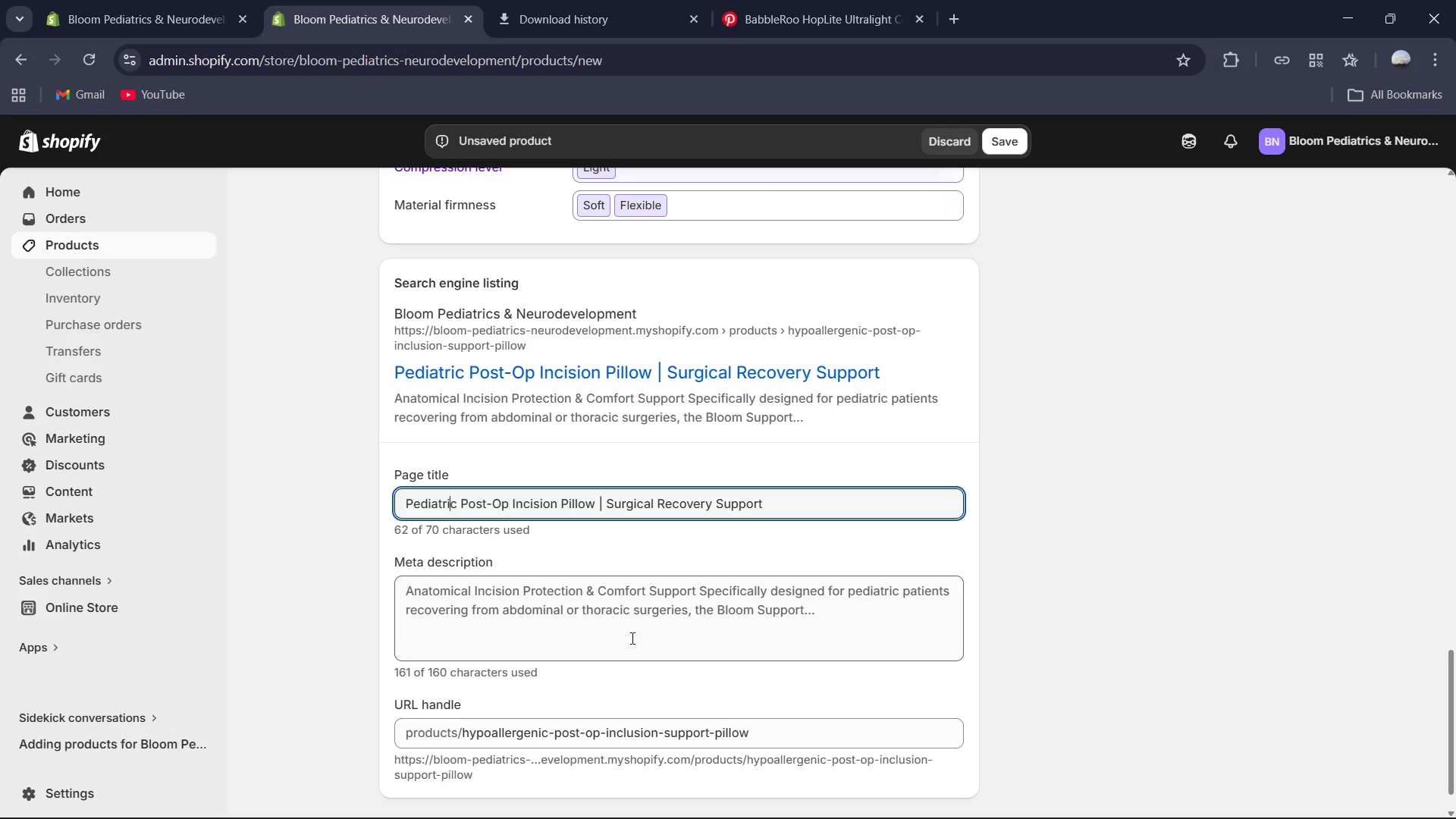 
left_click([617, 612])
 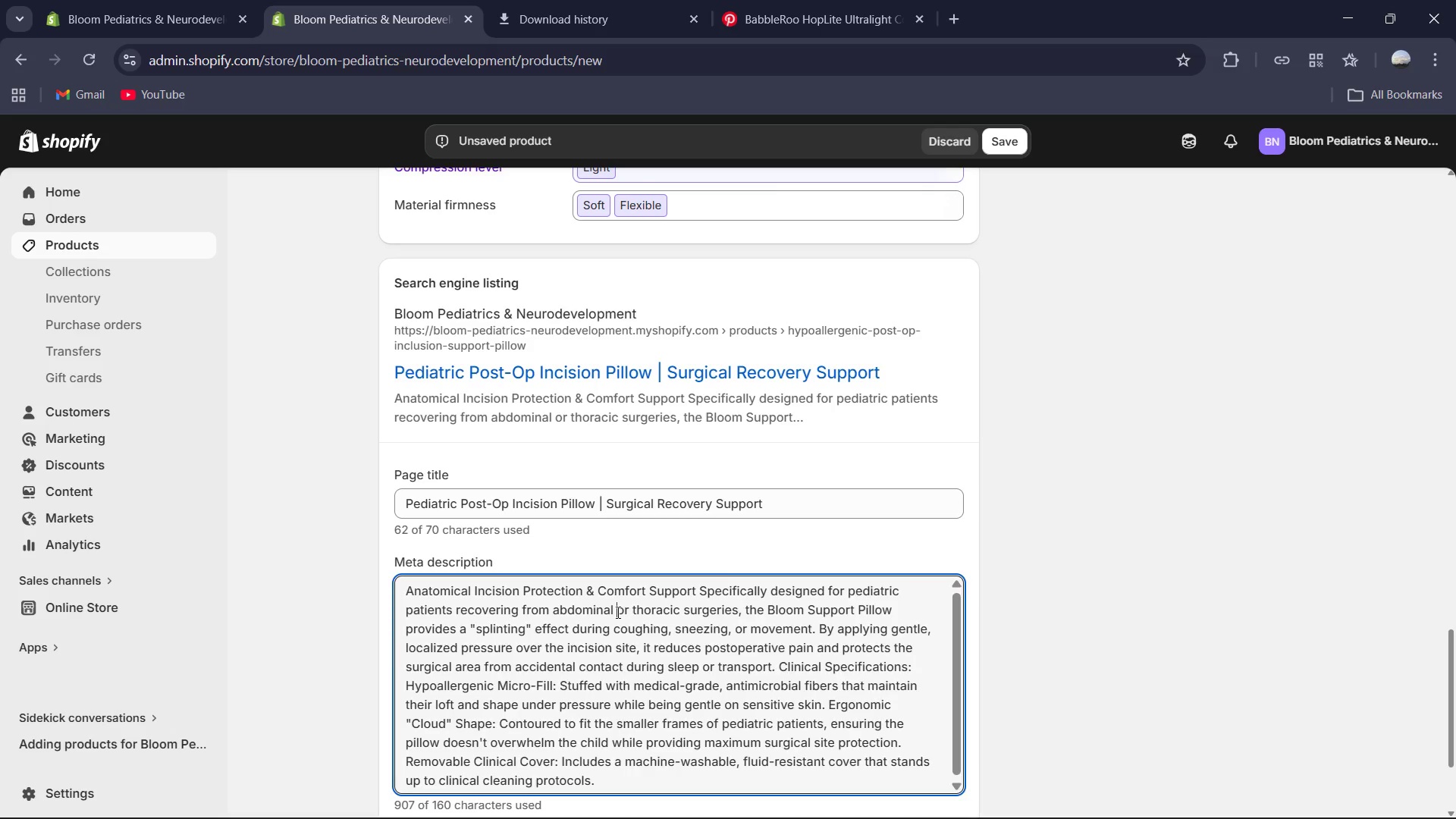 
key(Control+A)
 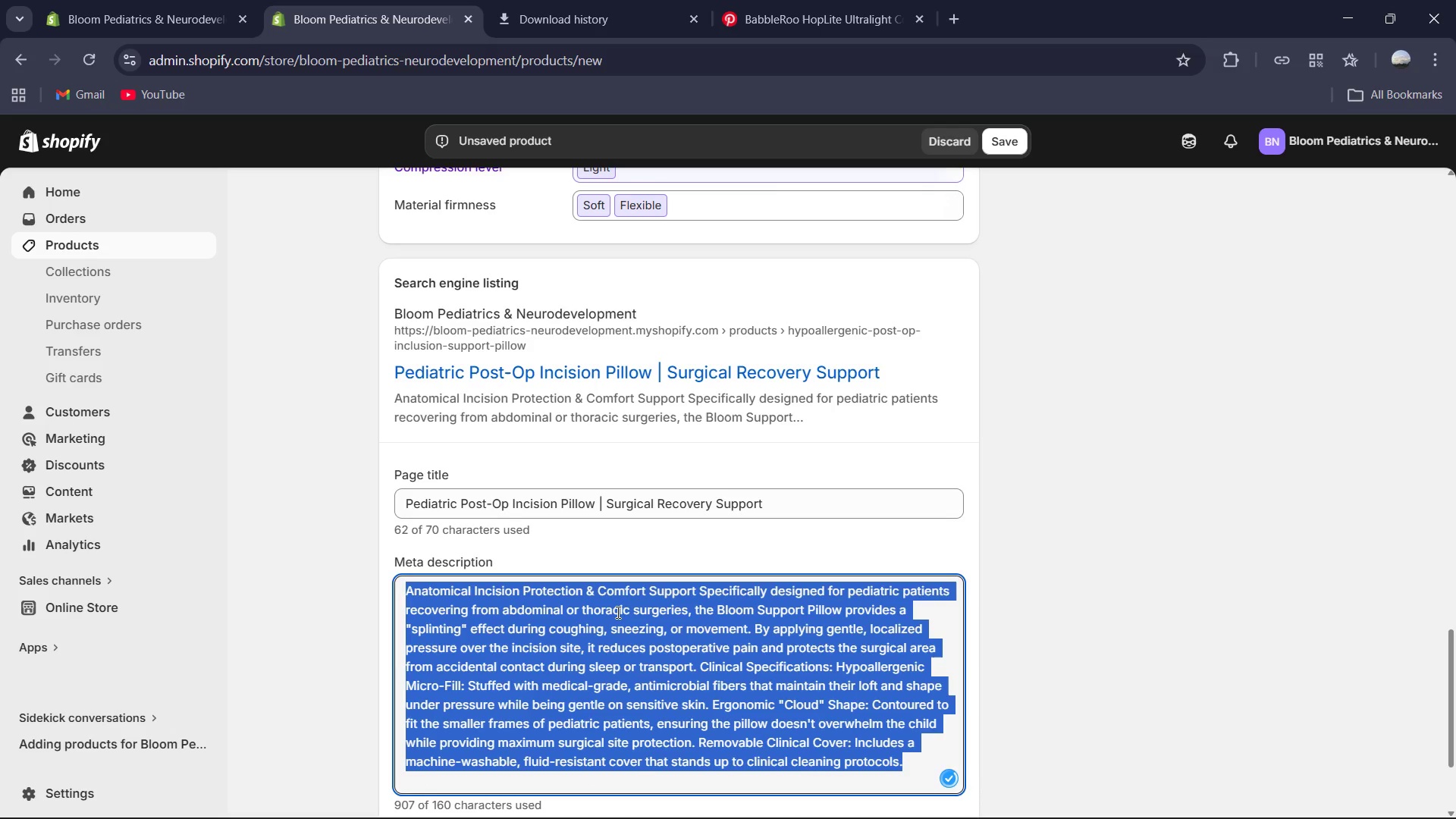 
type(Protect surgiv)
key(Backspace)
type(cal ini)
key(Backspace)
type(cisions with our hypoallegenic pediatric support pillow. Idel for abdominal or thoracic post-op recovery in childe)
key(Backspace)
type(ren )
key(Backspace)
type(. Soft, spi)
key(Backspace)
type(linting support )
key(Backspace)
type(.)
 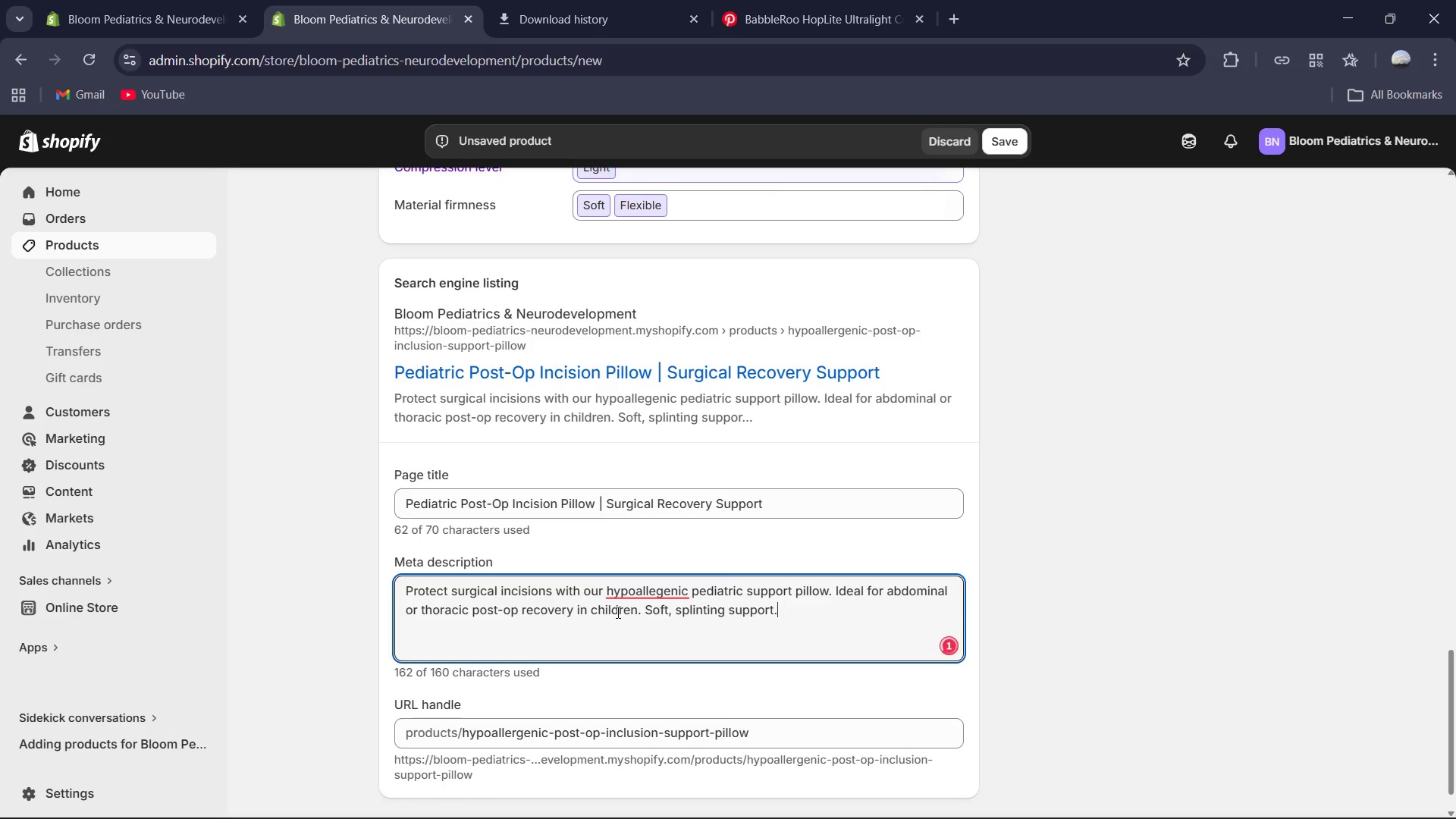 
left_click([676, 586])
 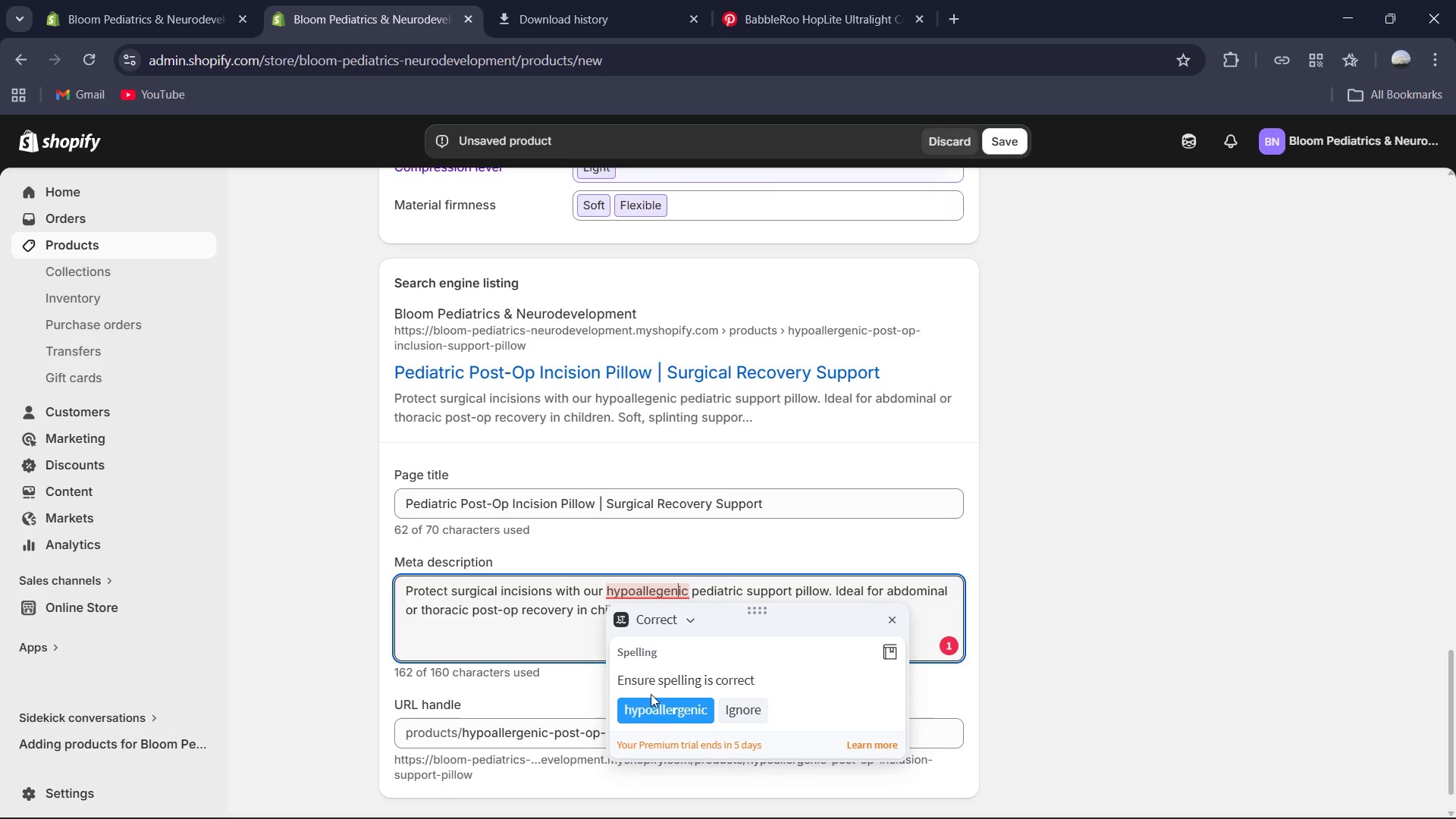 
left_click([651, 707])
 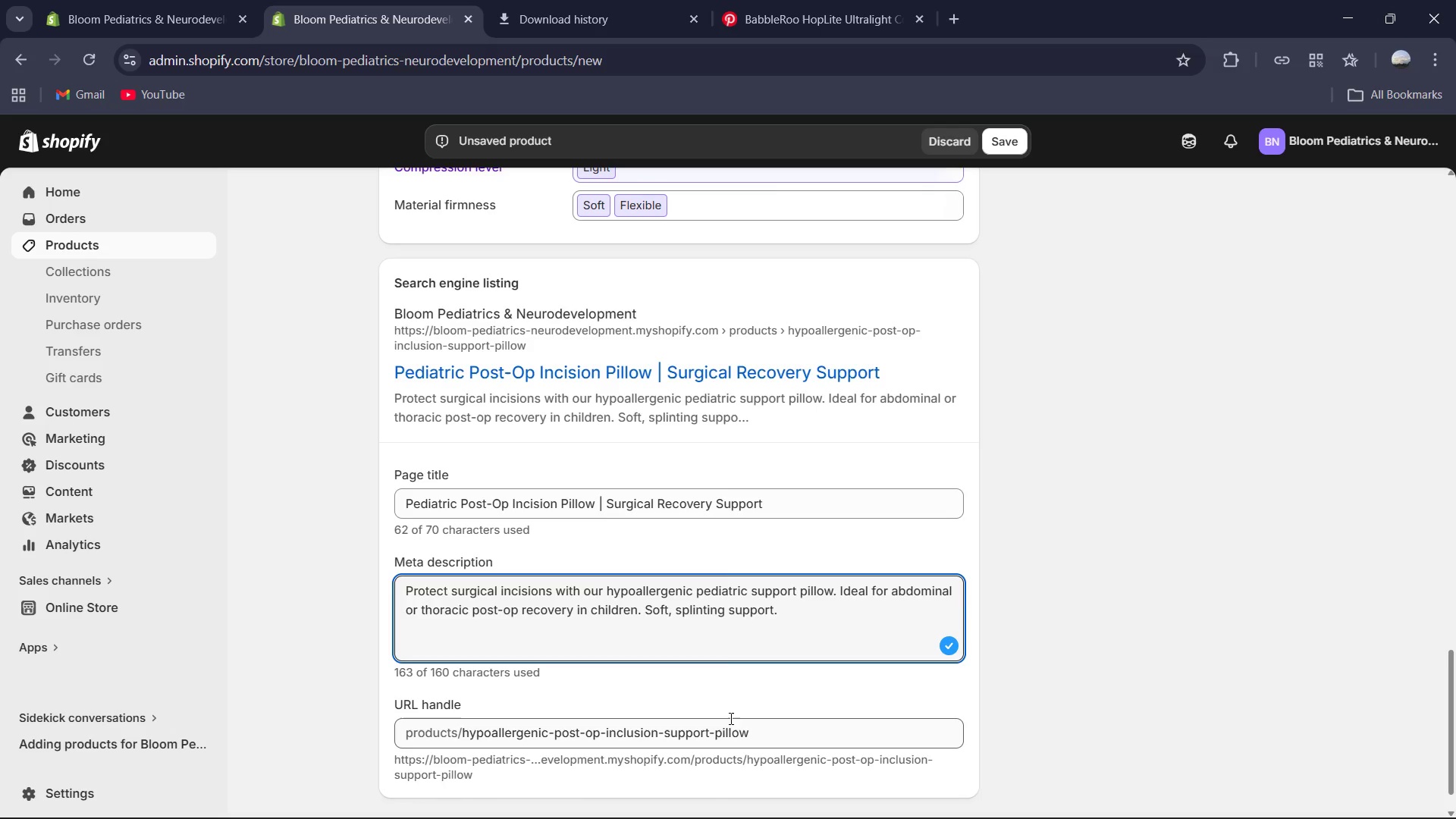 
left_click([757, 720])
 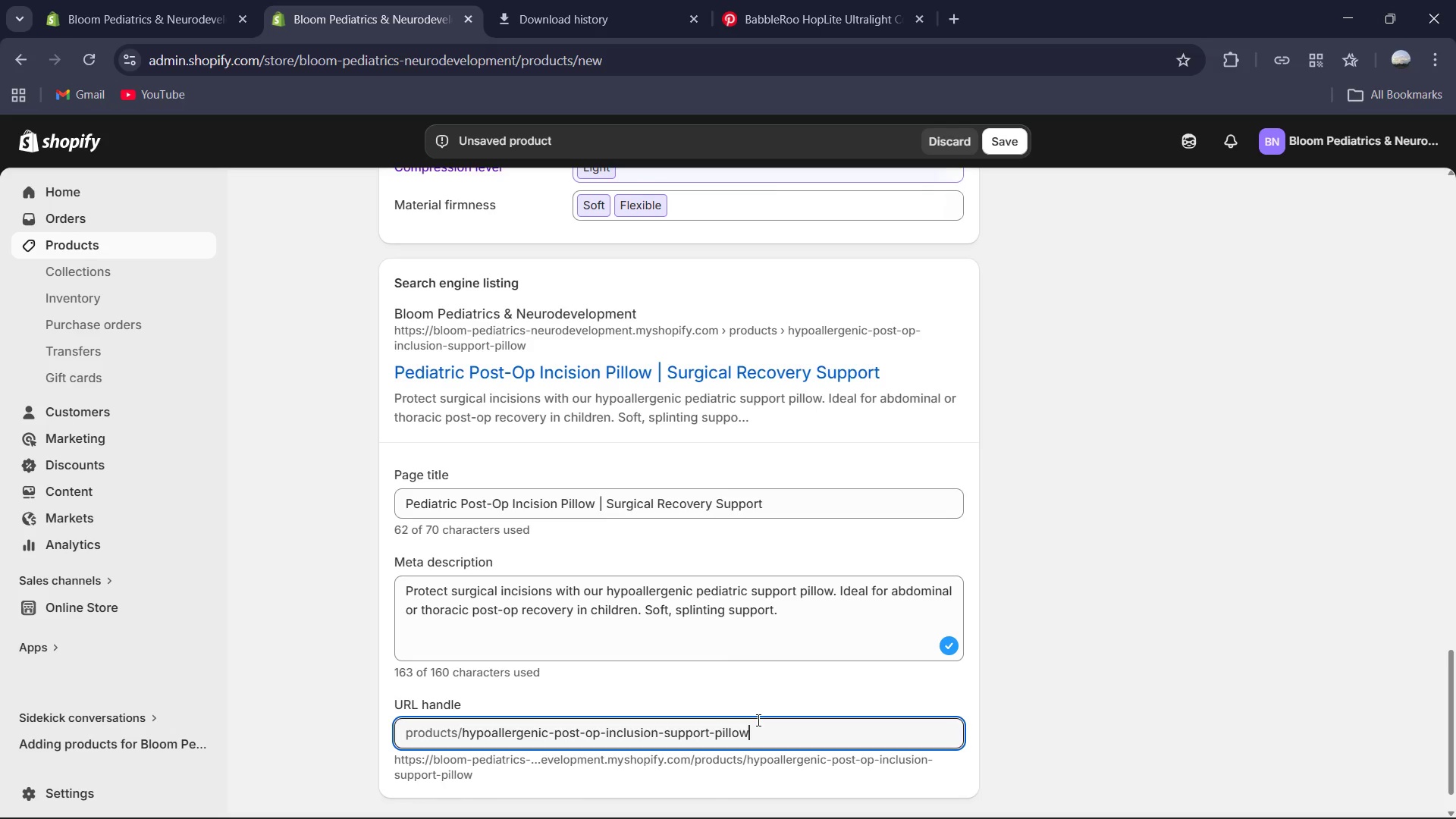 
key(Control+A)
 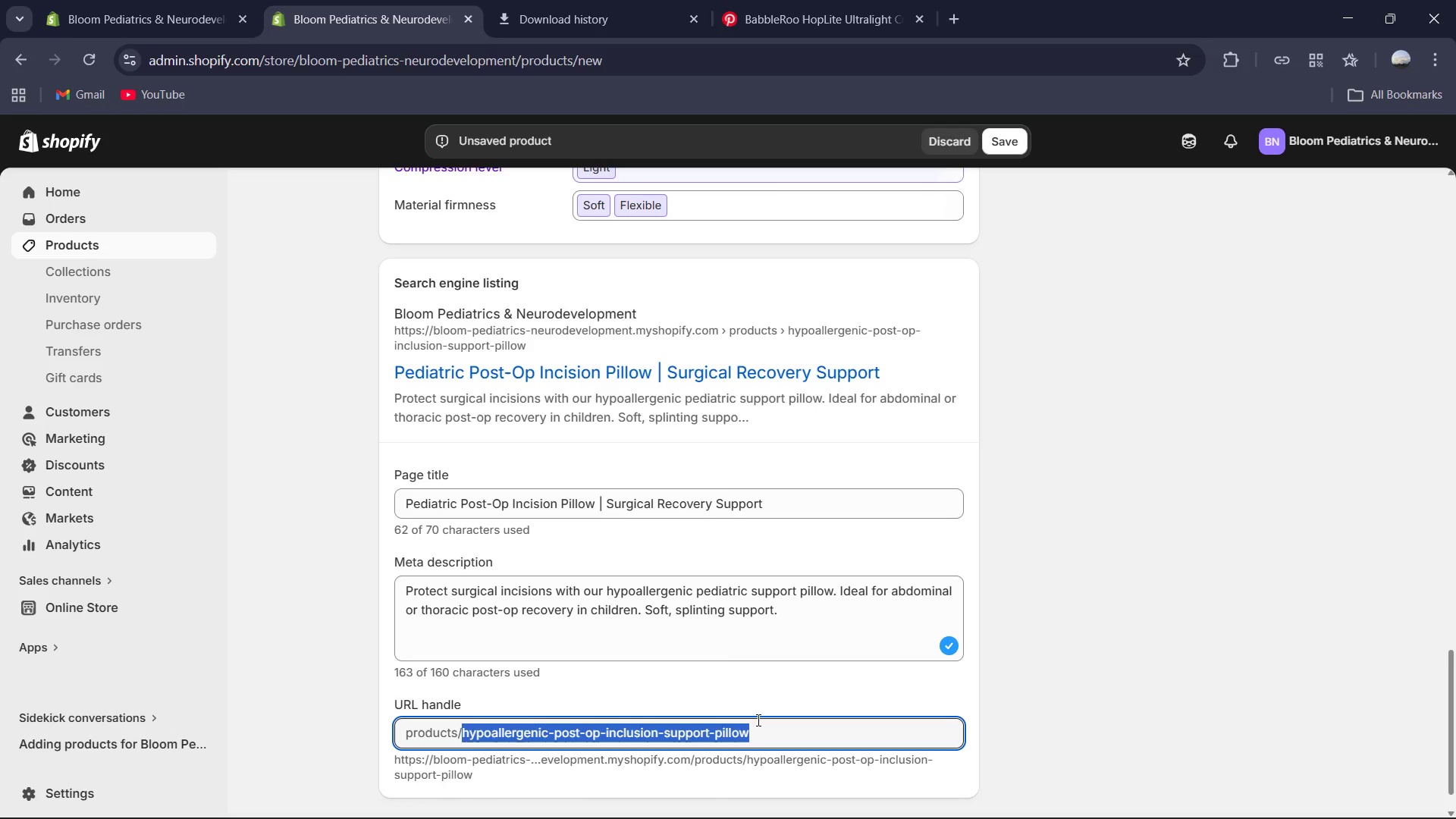 
type(pediatric-post-op-incision0)
key(Backspace)
type(-support)
 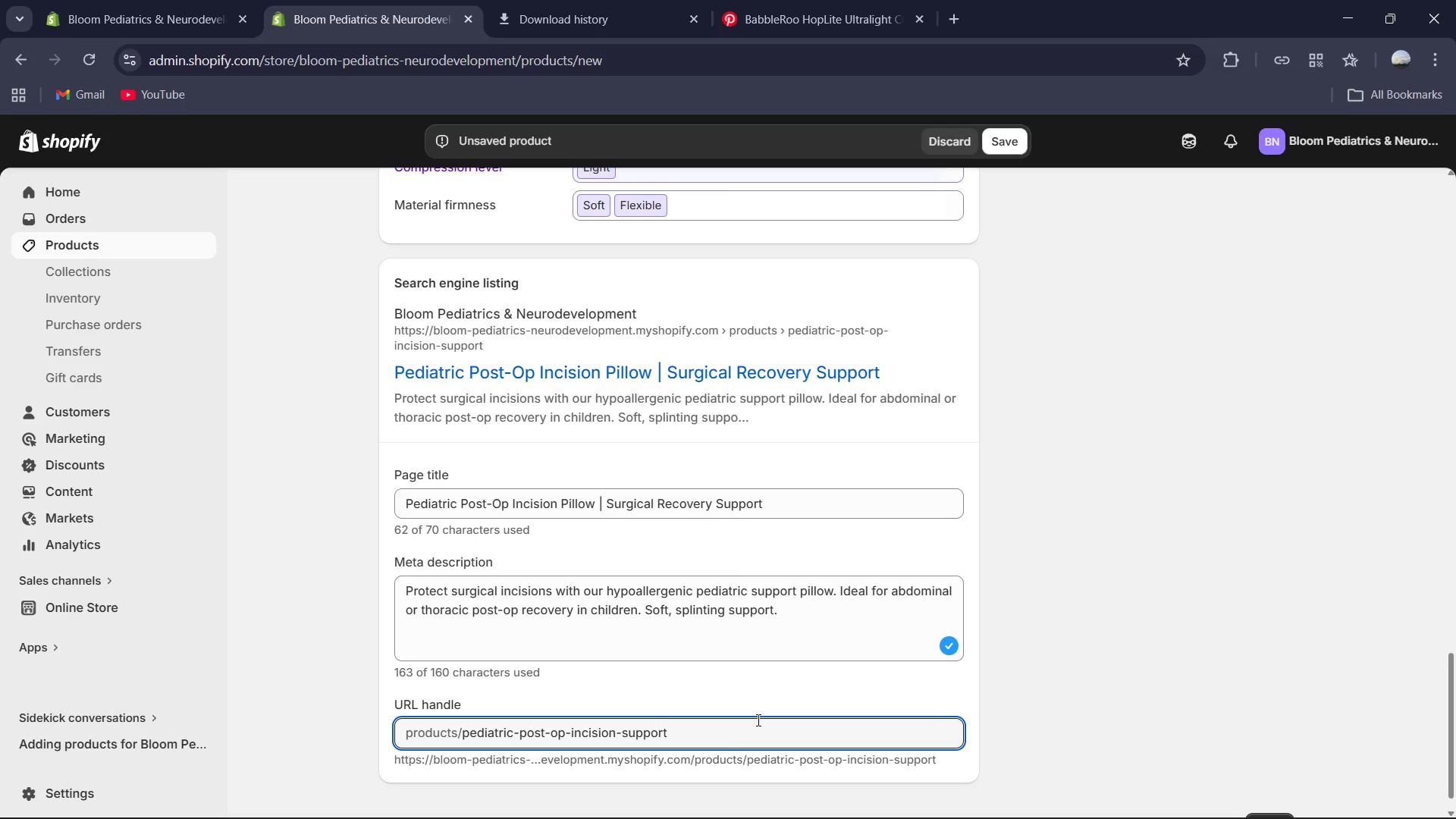 
type(-pillow )
 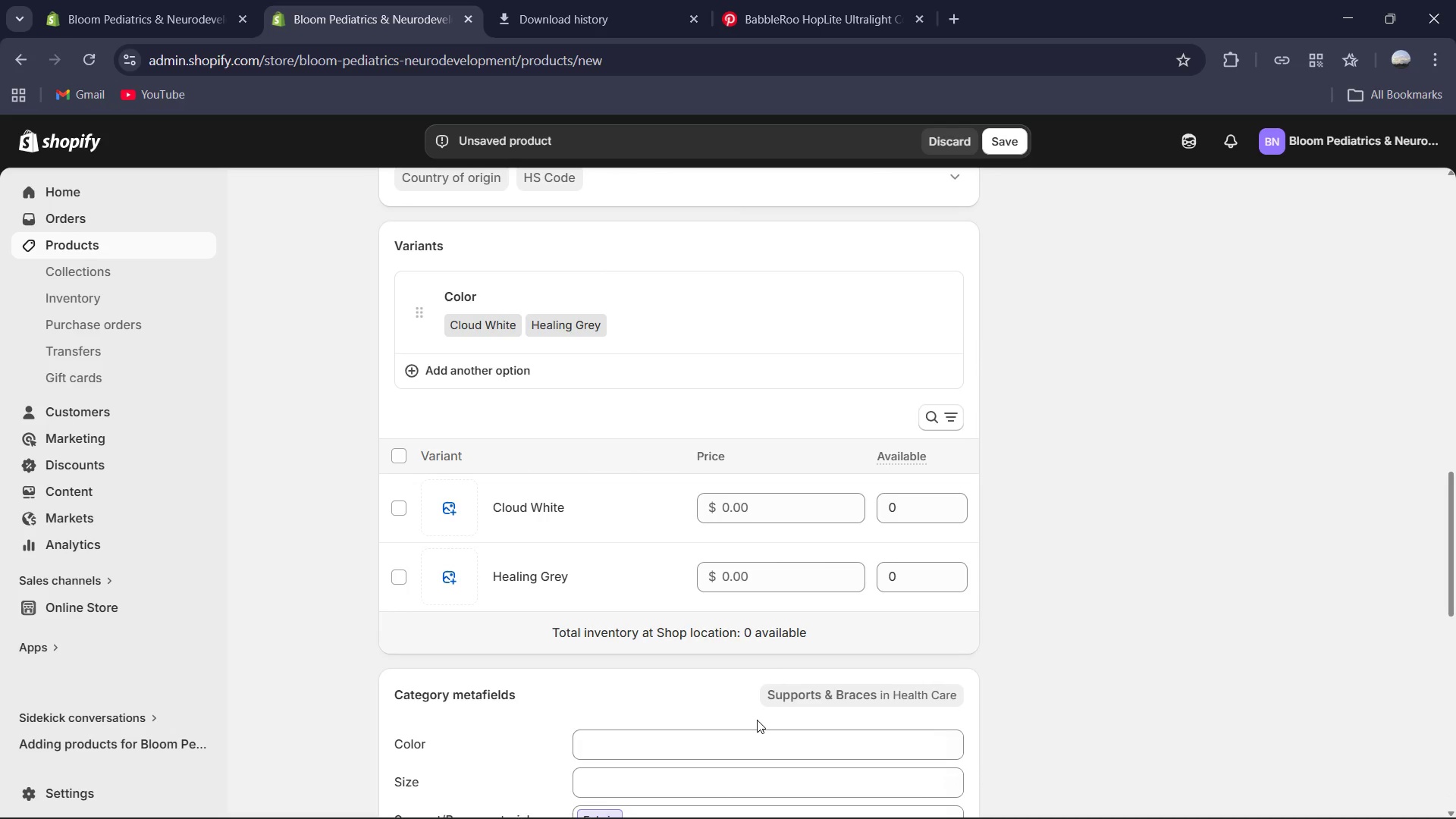 
left_click([778, 588])
 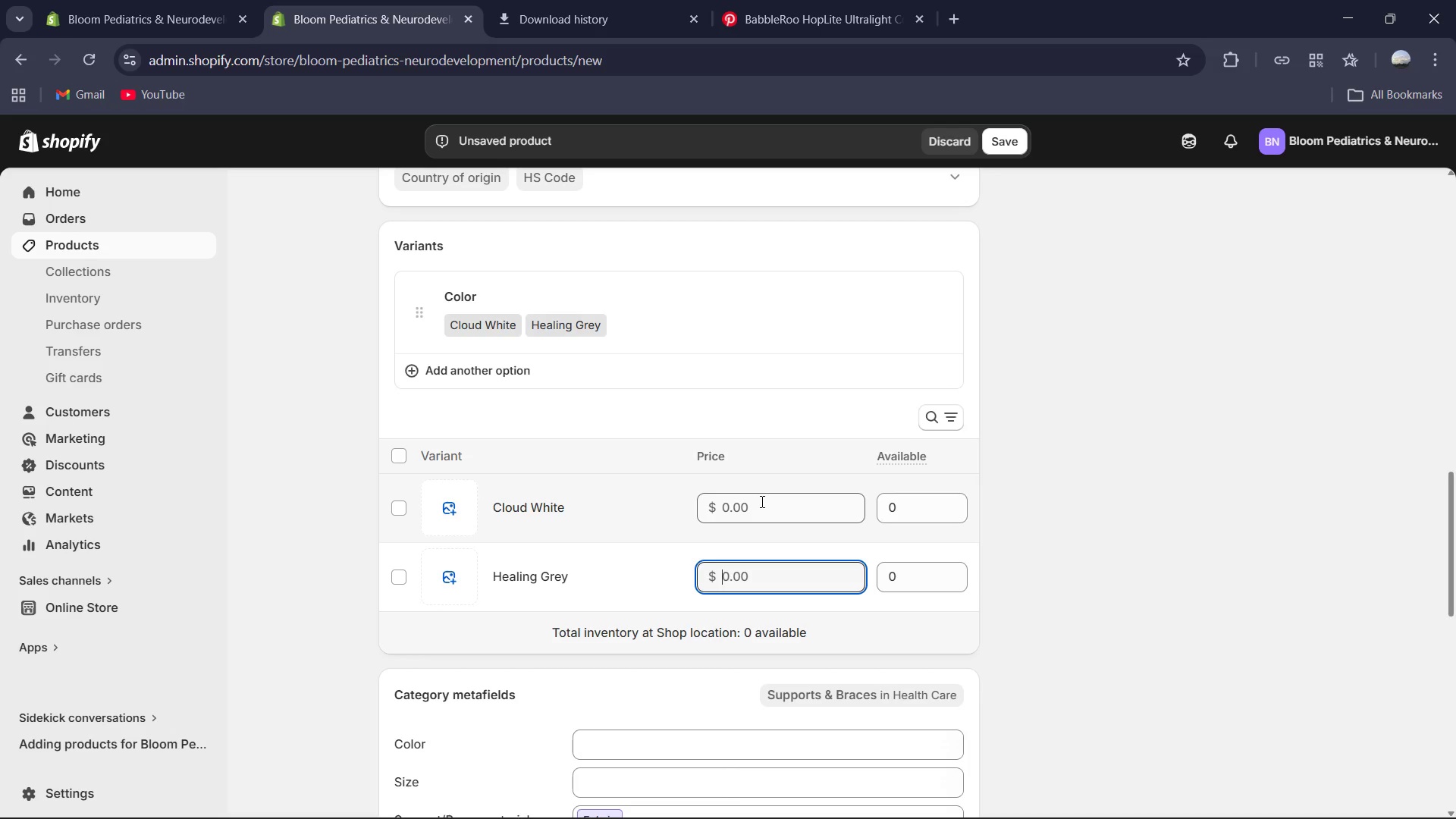 
left_click([761, 501])
 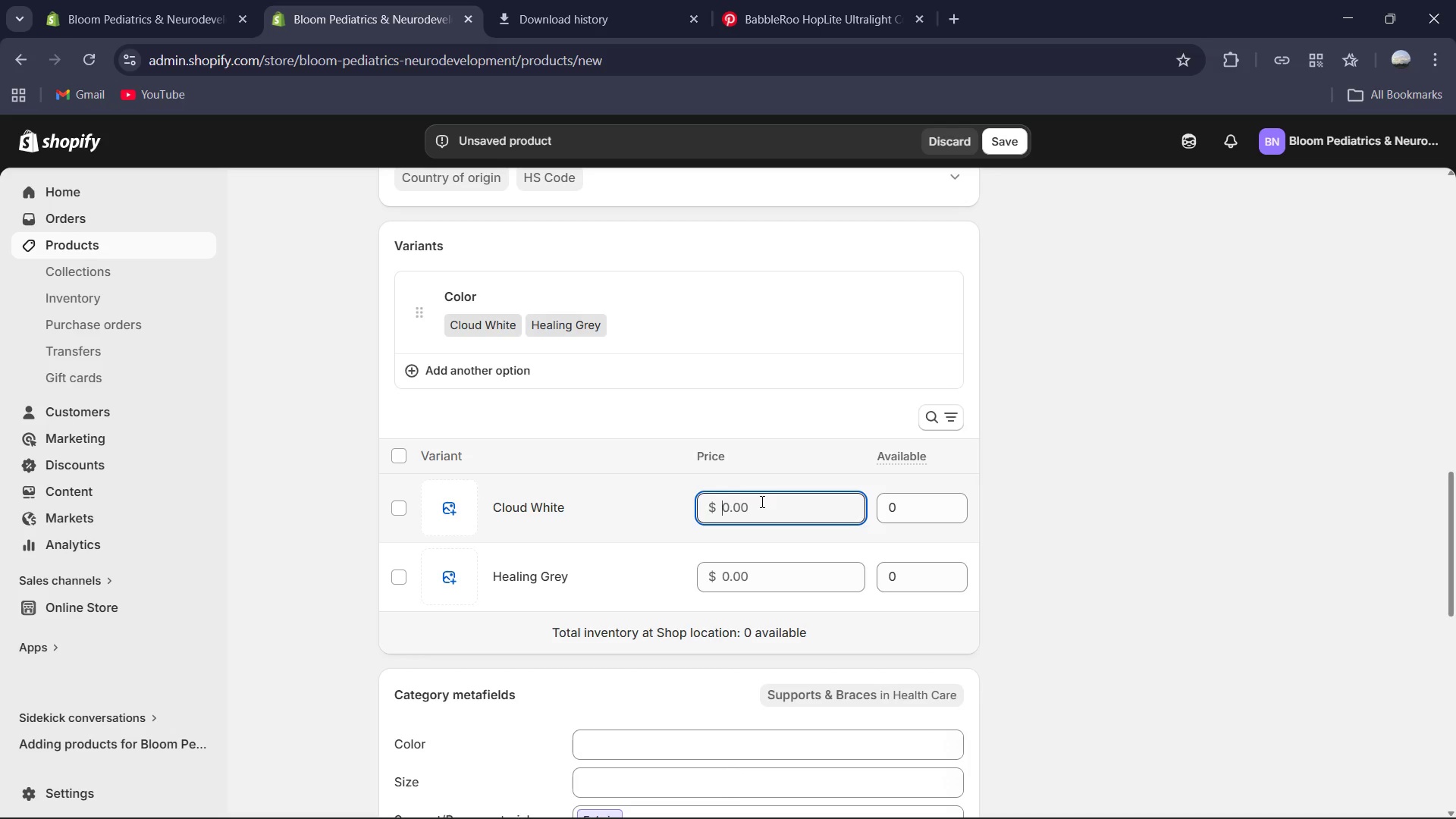 
key(Numpad3)
 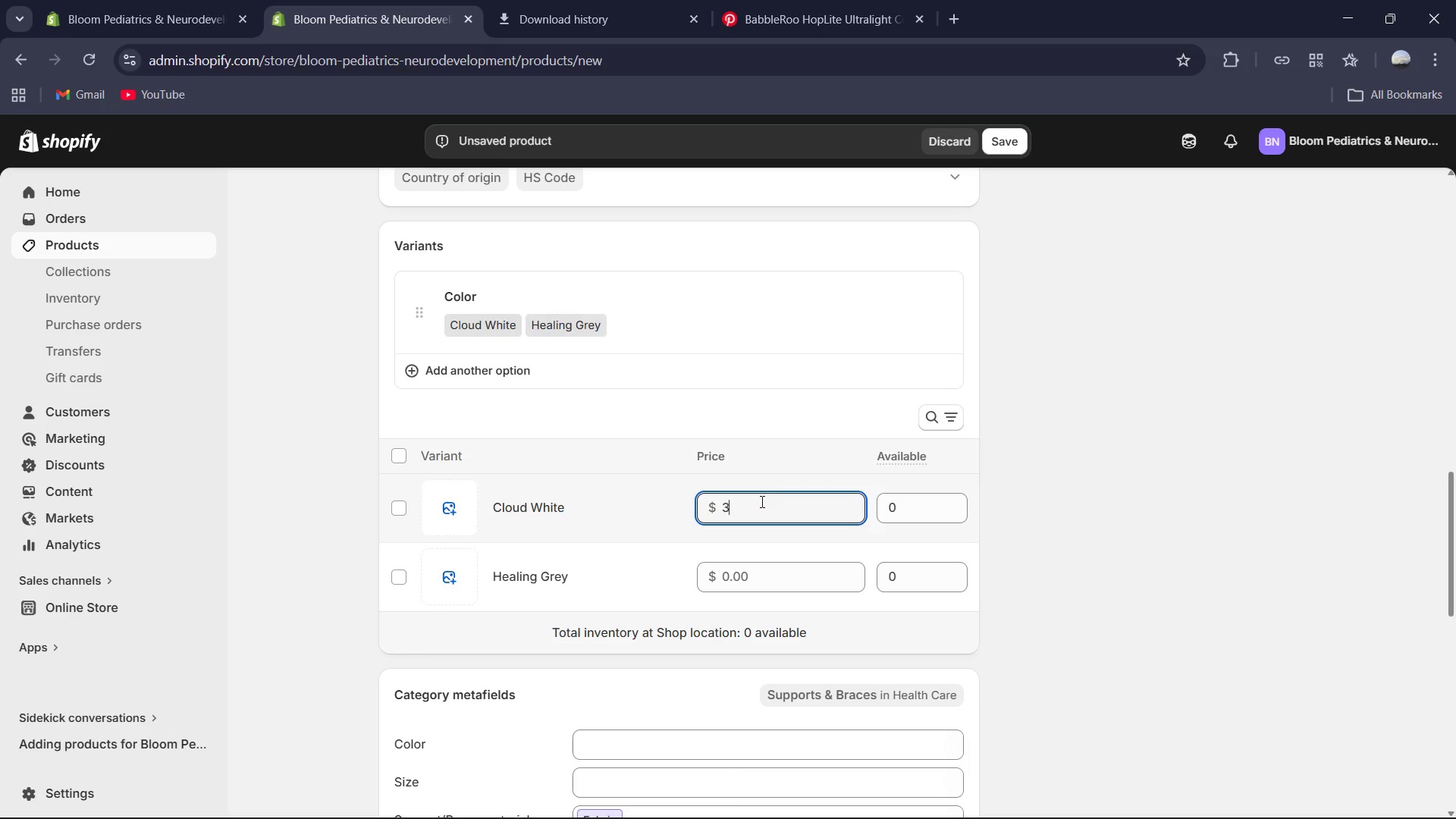 
key(Numpad2)
 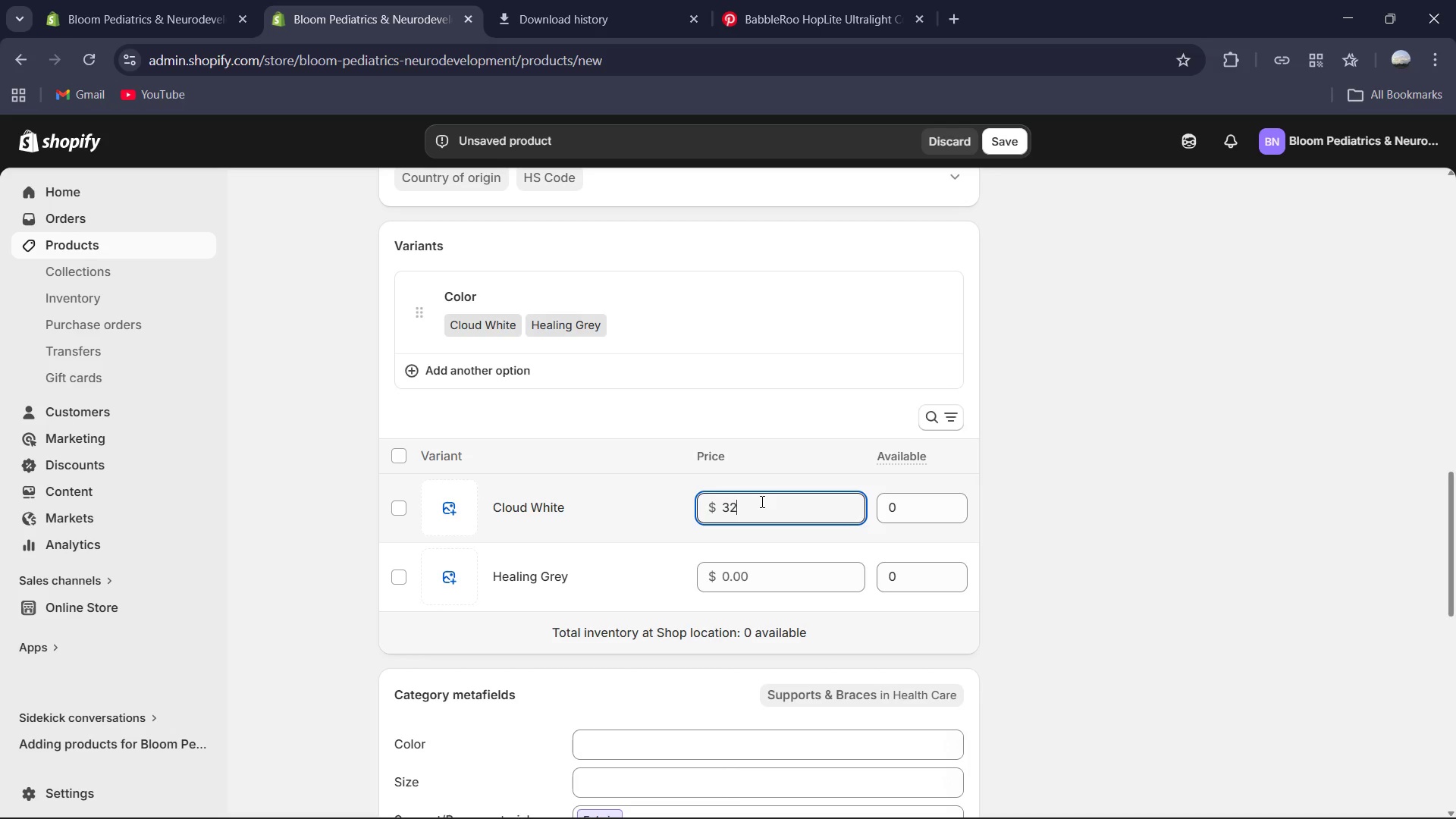 
key(ArrowDown)
 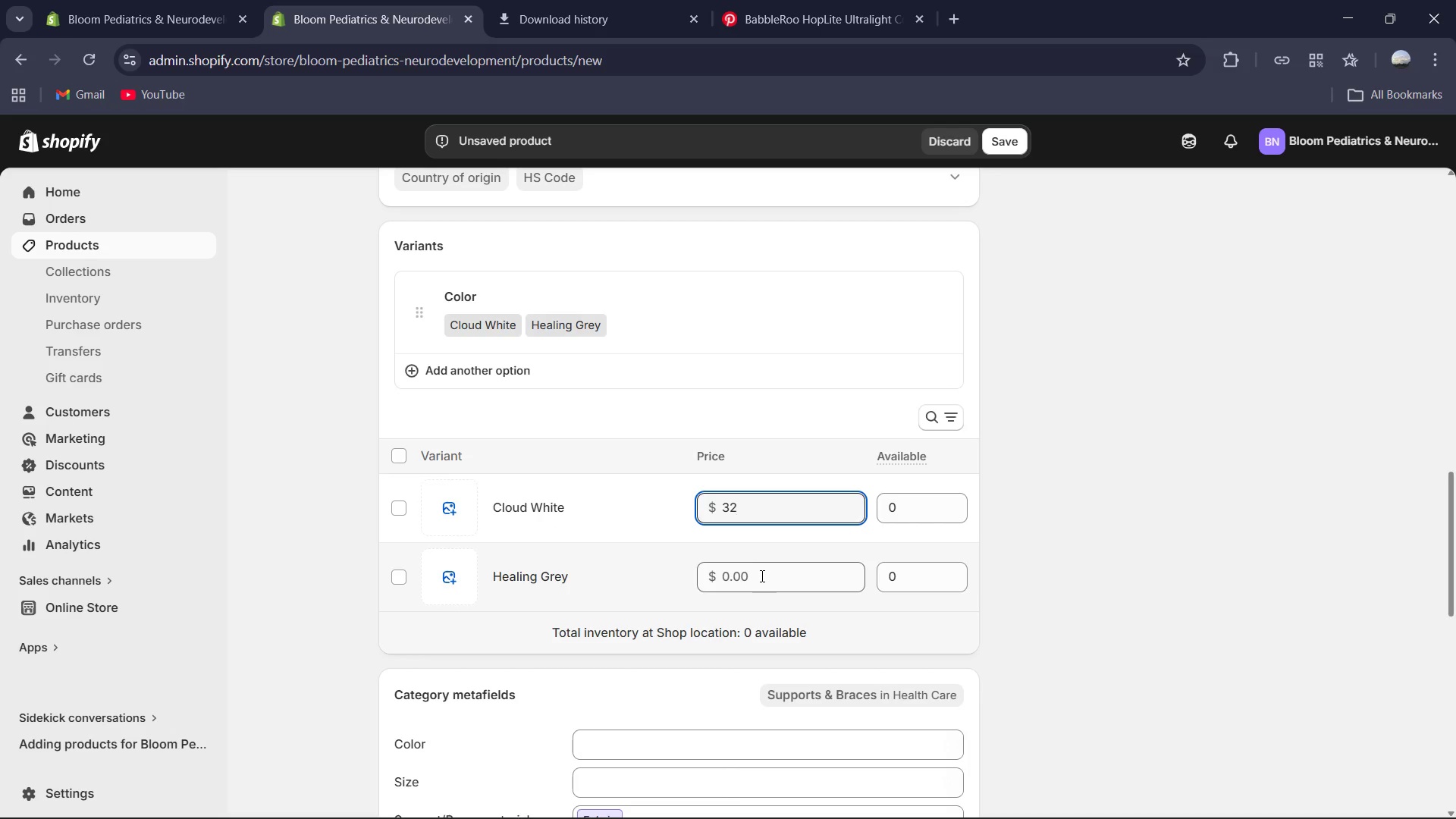 
left_click([761, 575])
 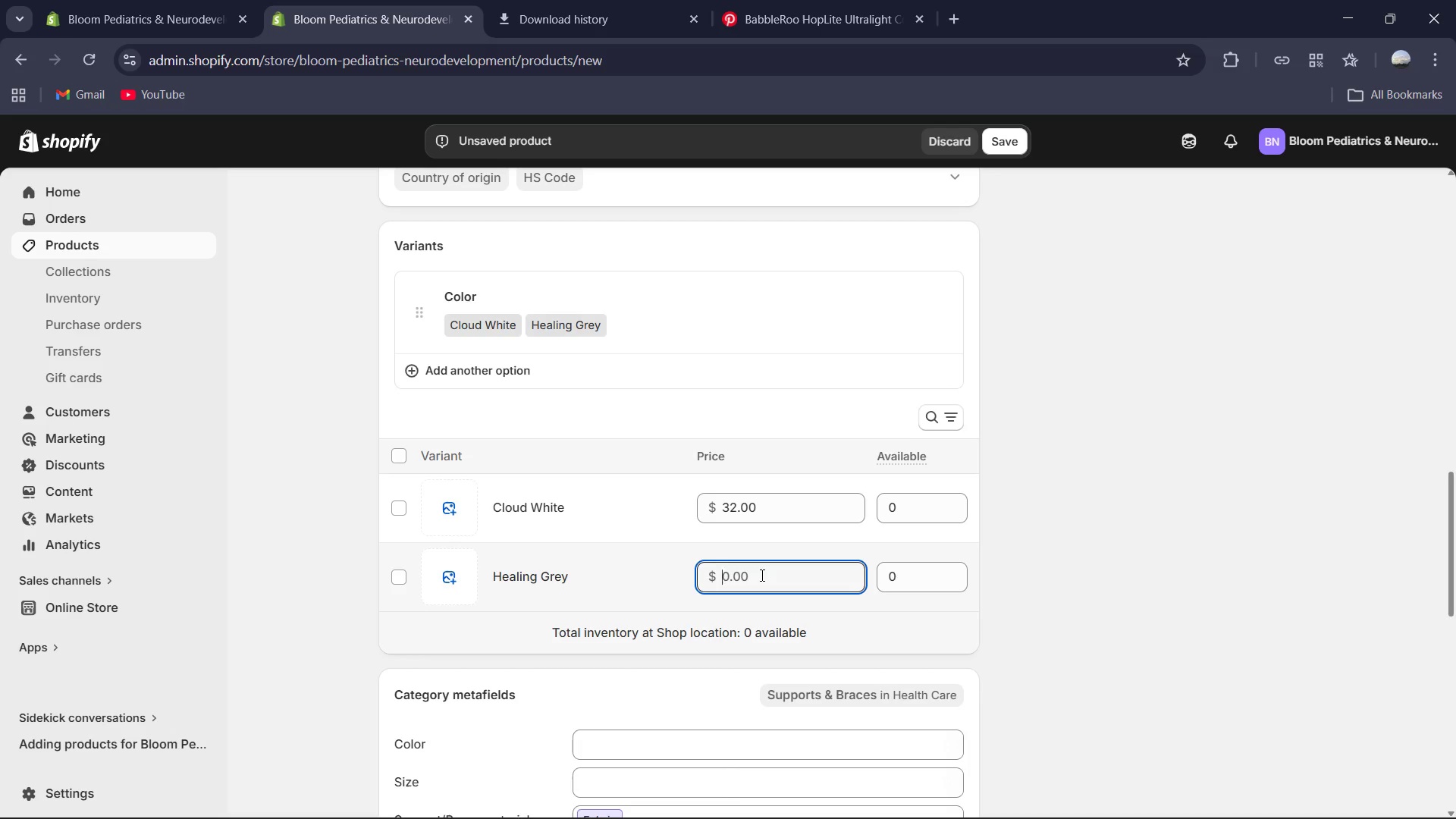 
key(Numpad3)
 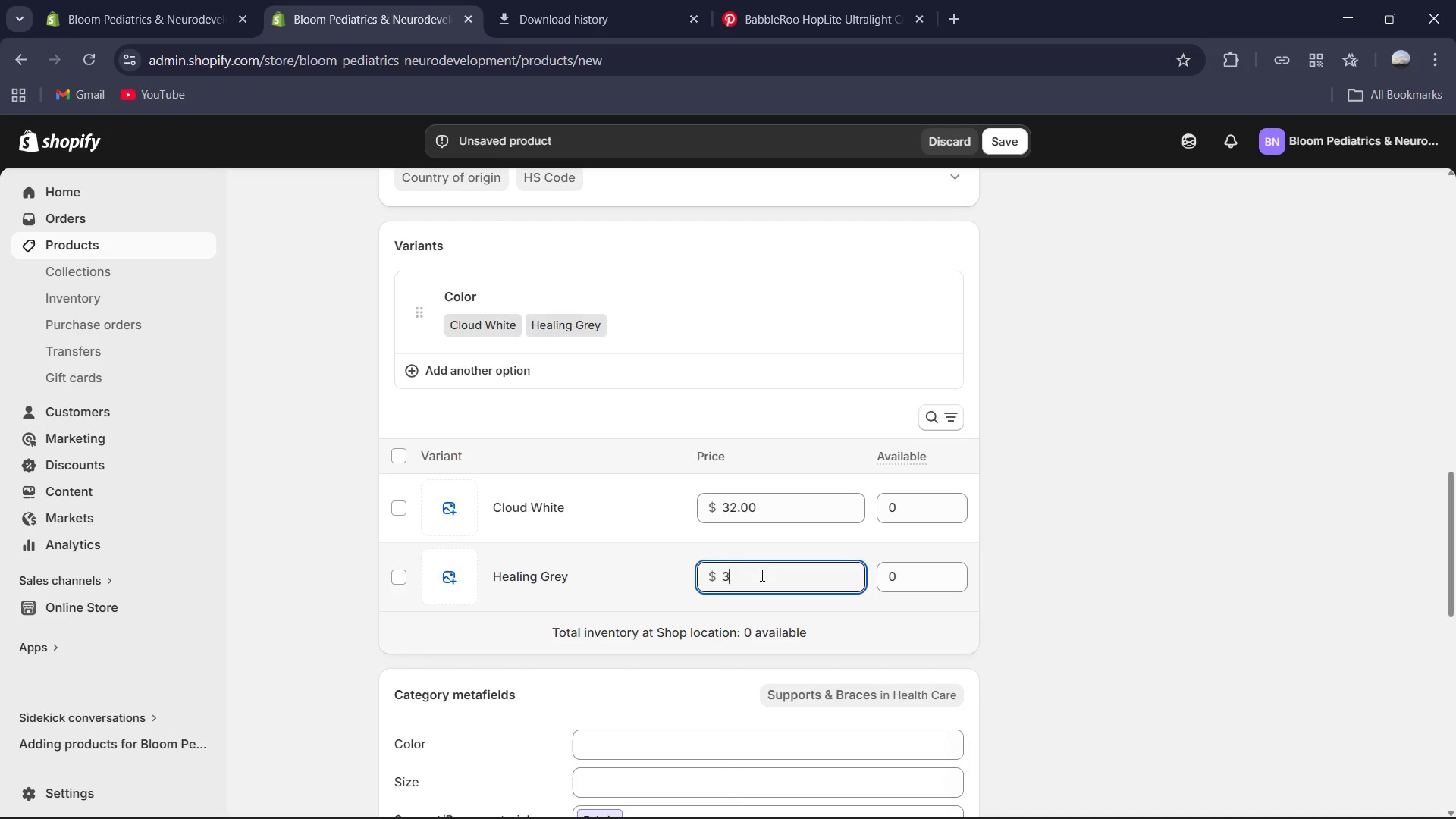 
key(Numpad2)
 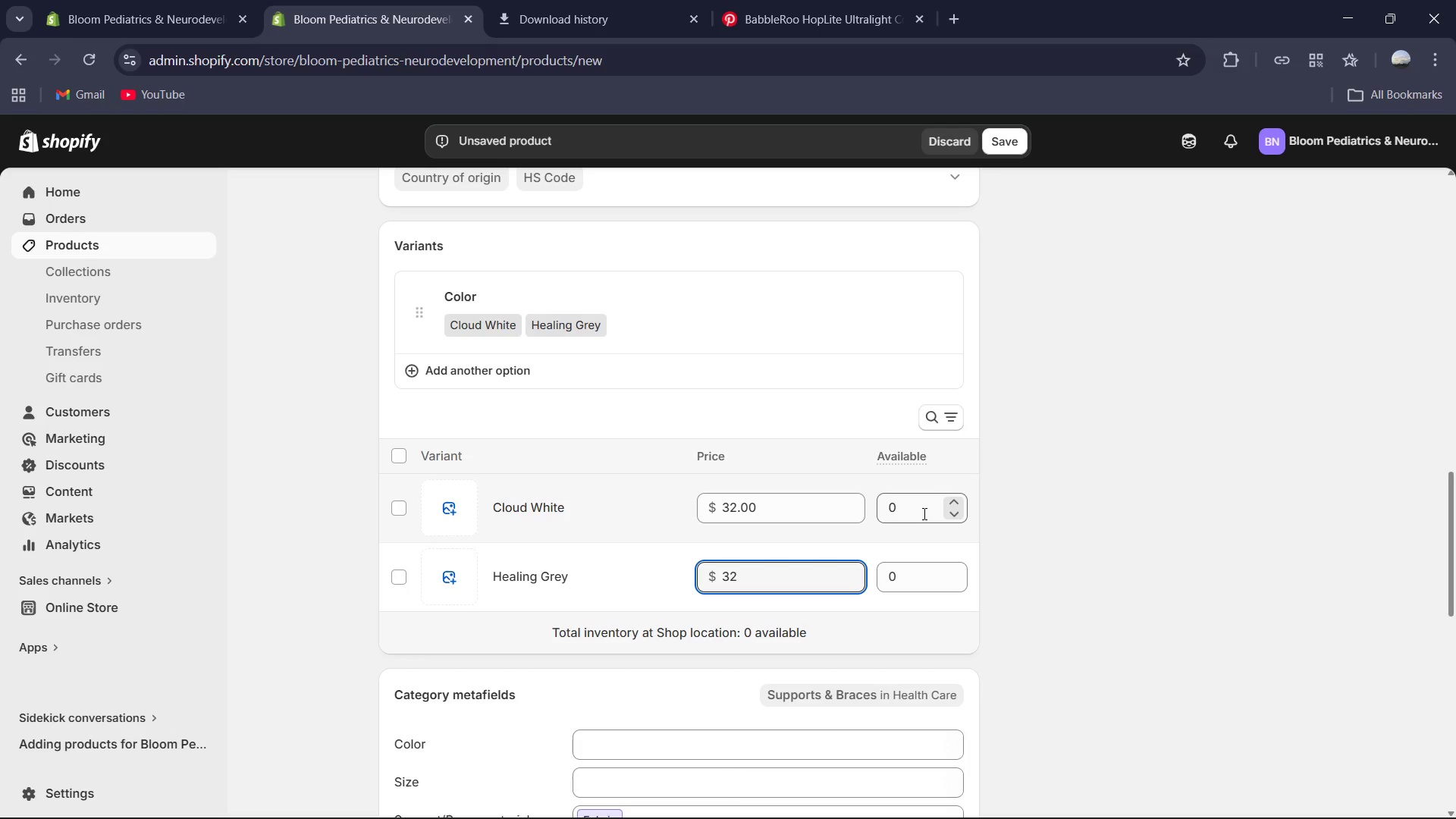 
left_click([927, 510])
 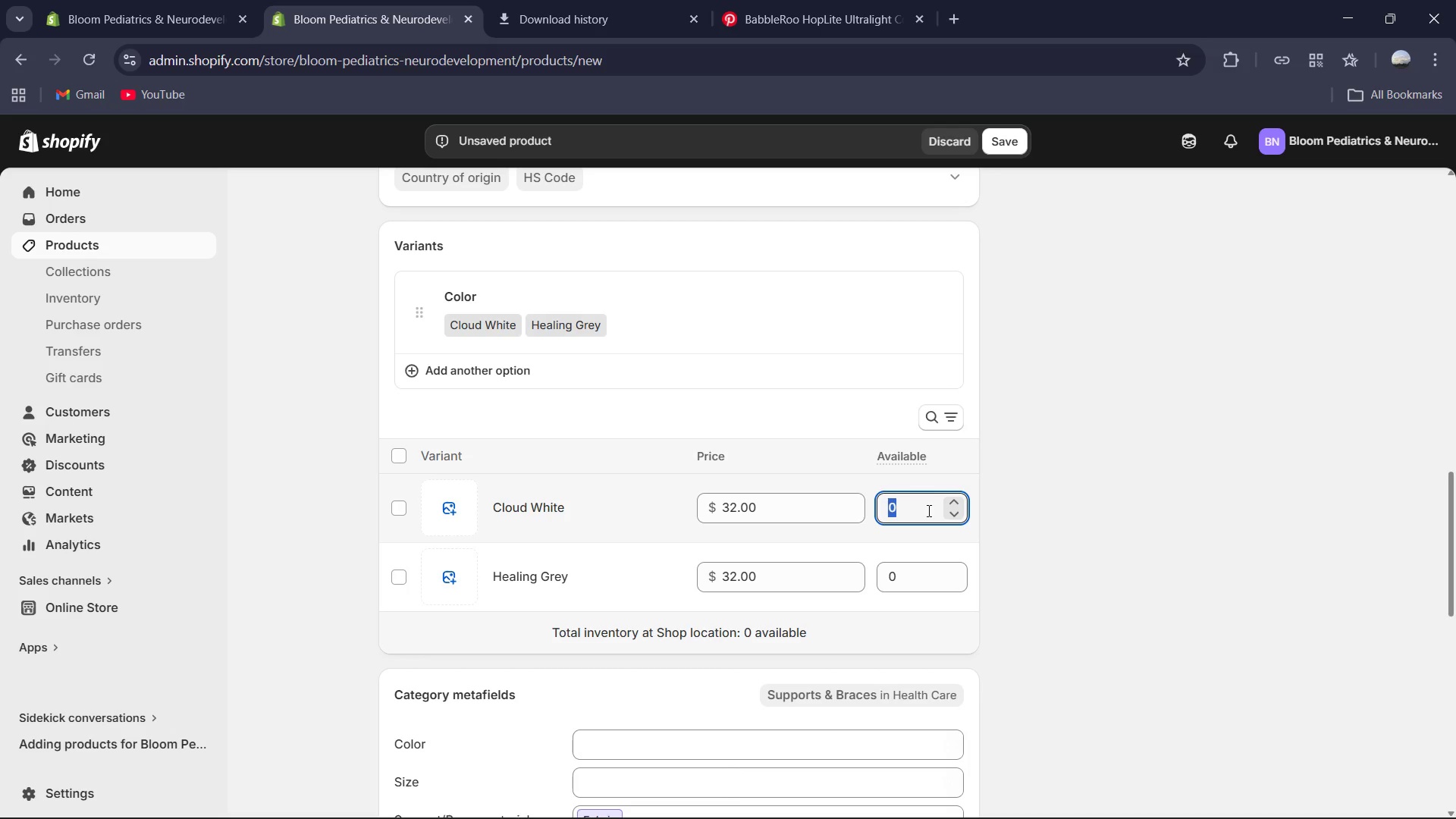 
key(Numpad9)
 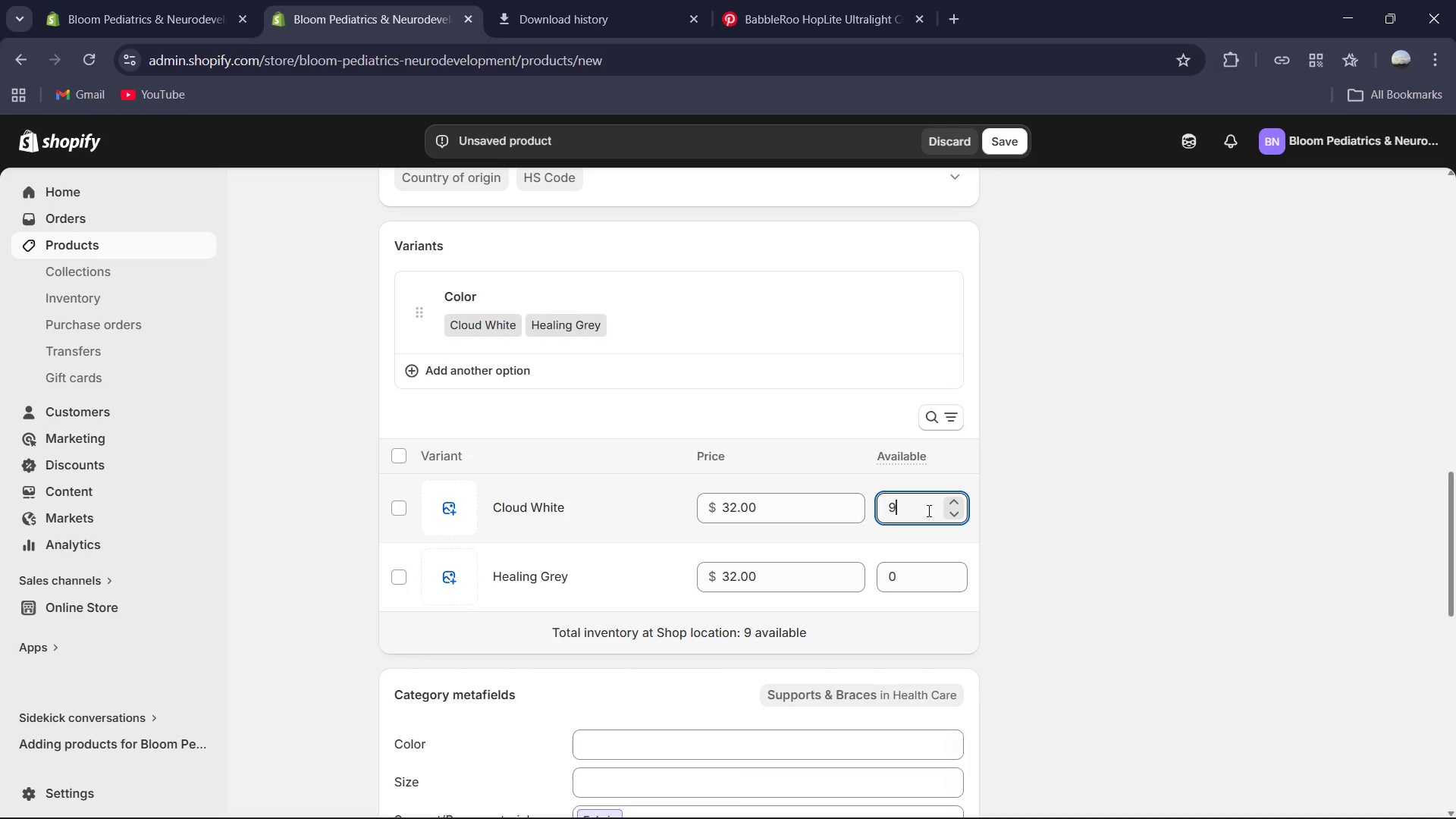 
key(Numpad9)
 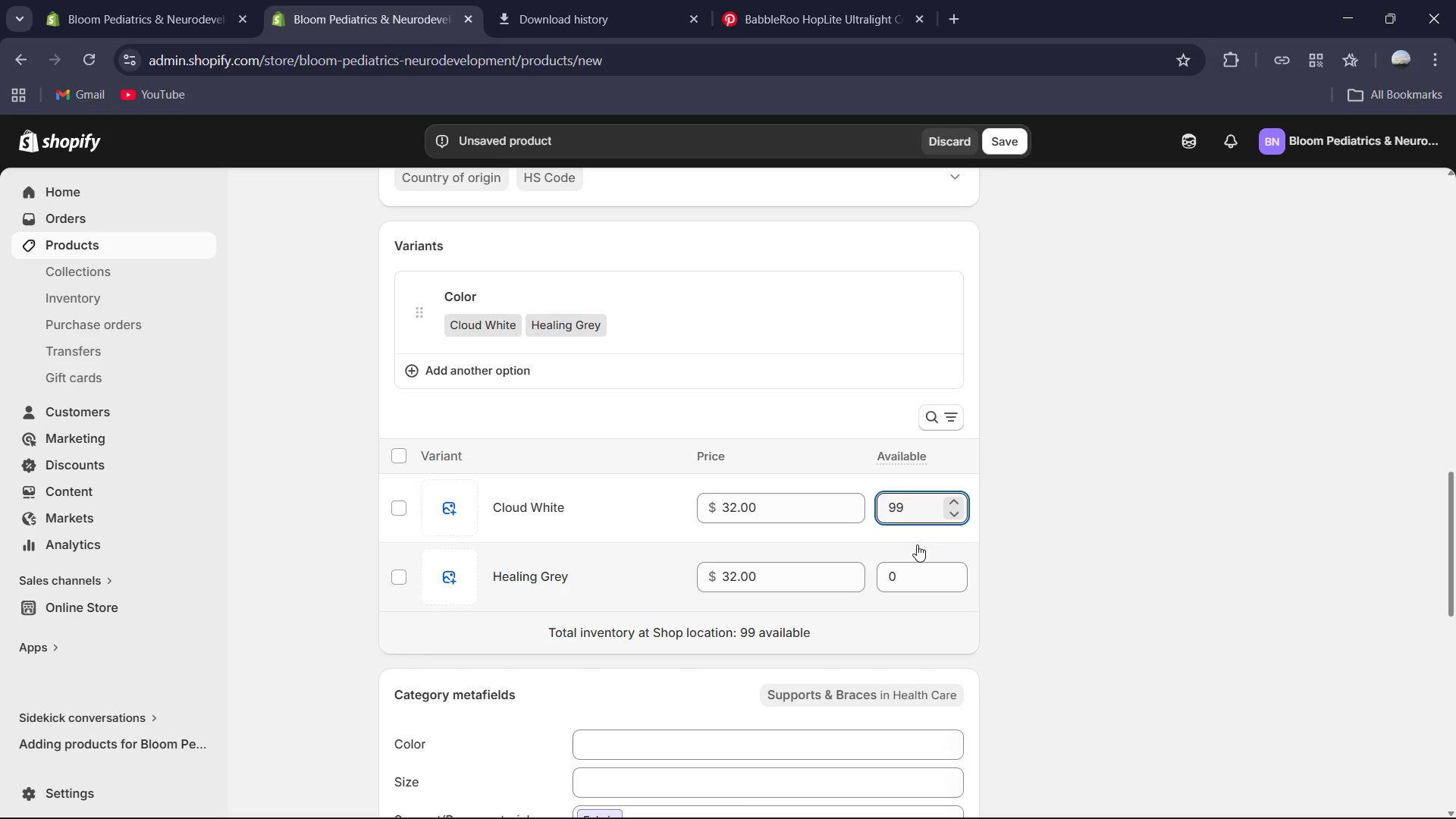 
left_click([915, 584])
 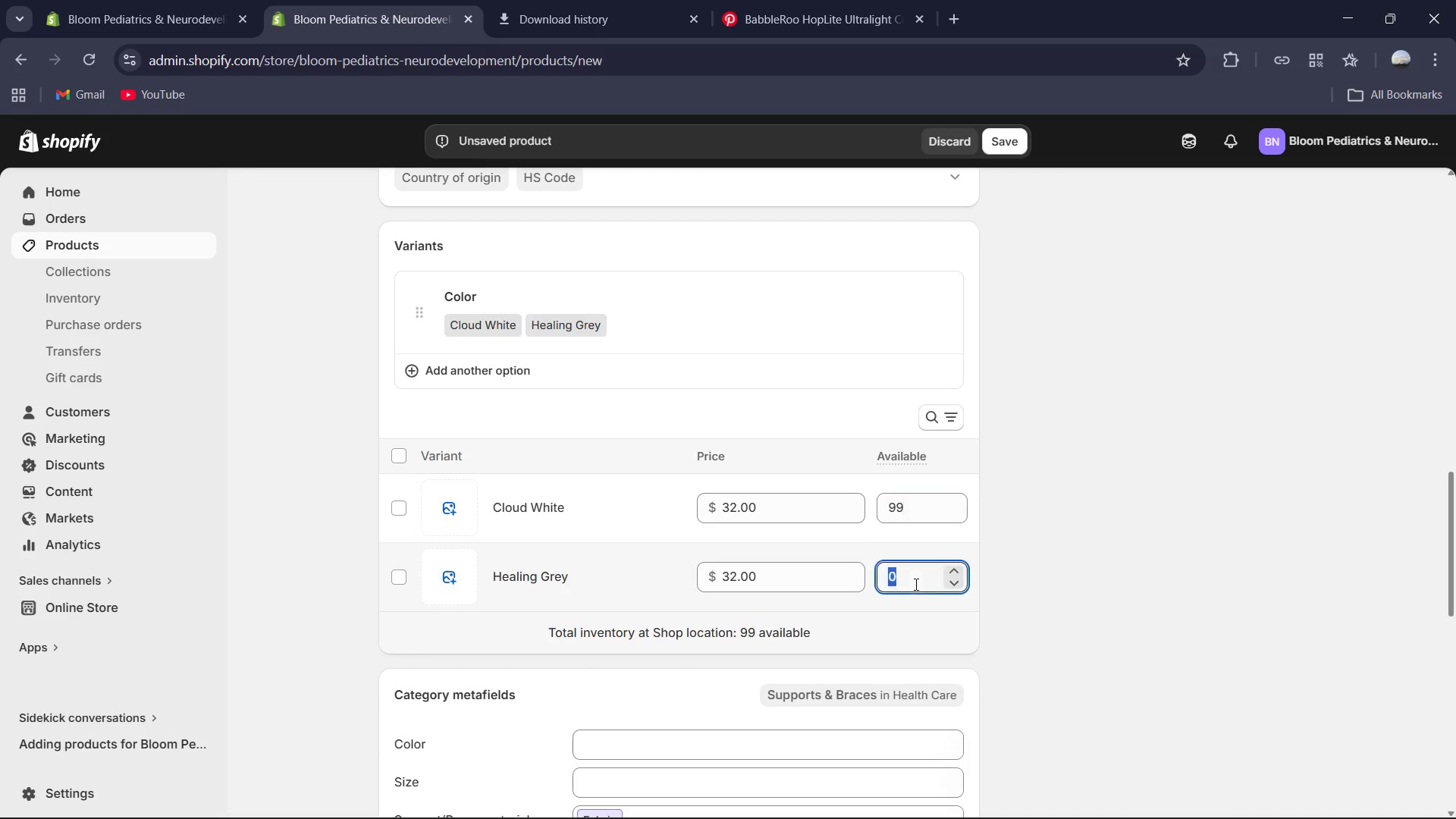 
key(Numpad4)
 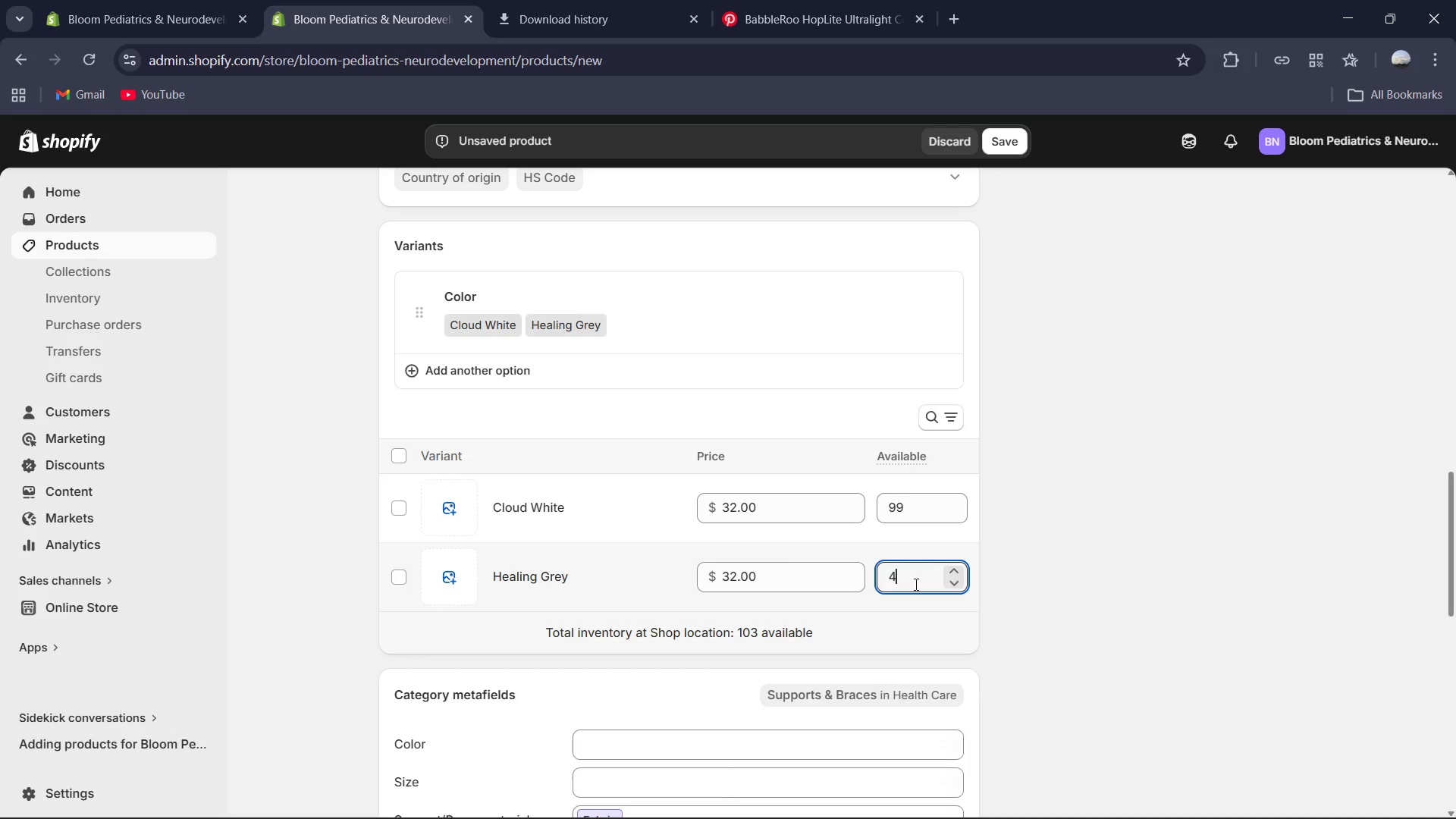 
key(Numpad6)
 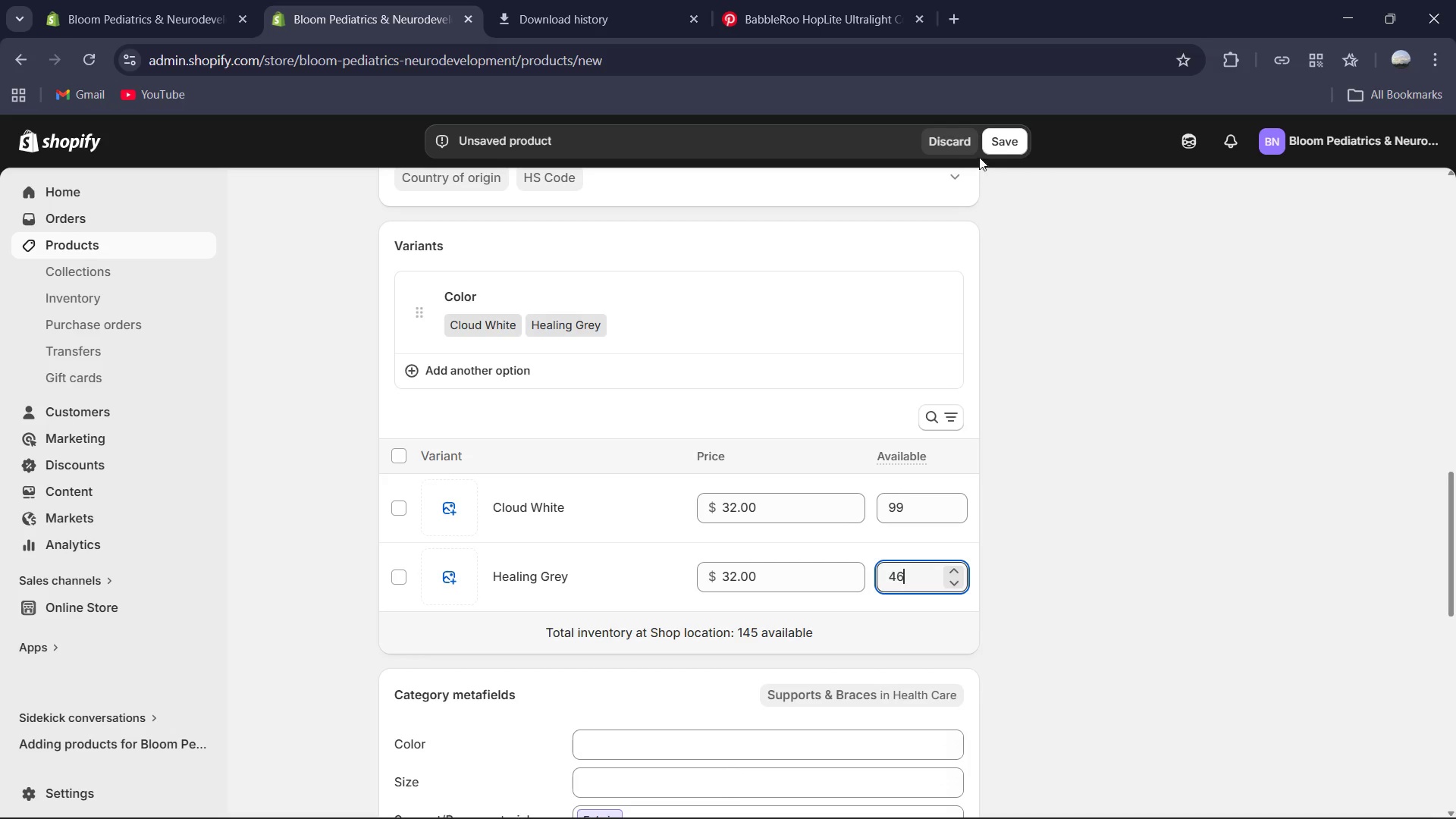 
left_click([1006, 139])
 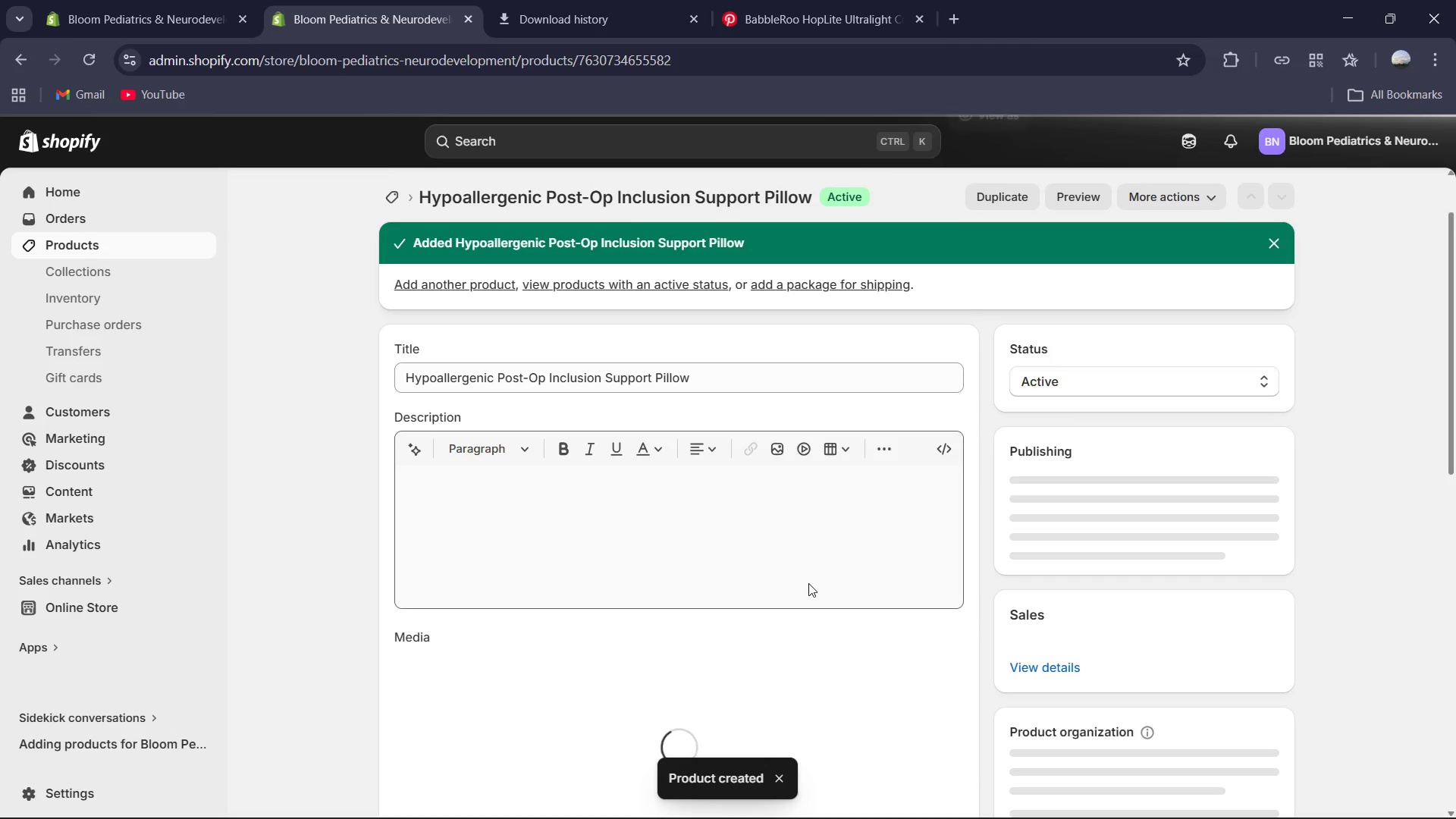 
wait(13.45)
 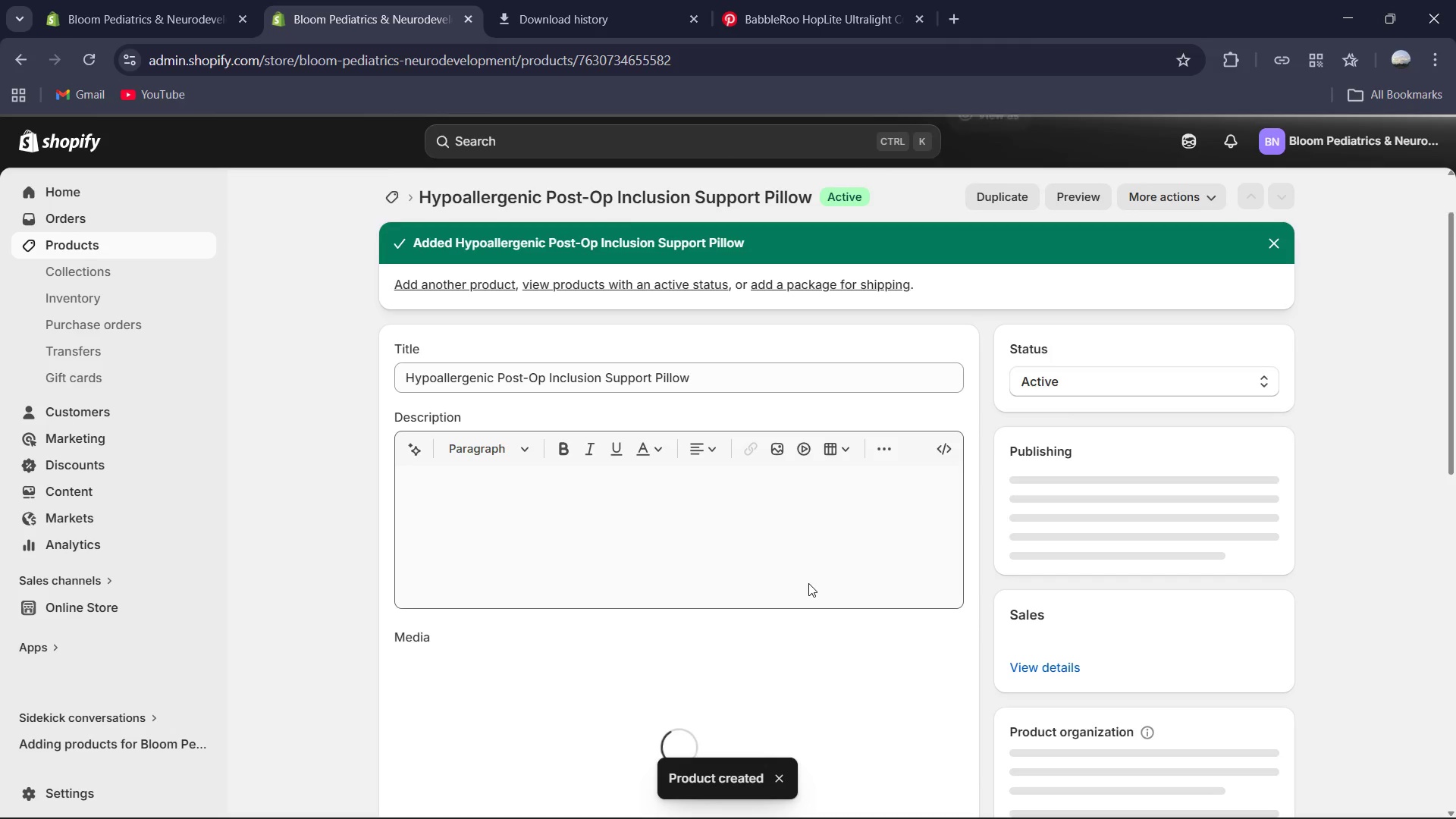 
left_click([548, 564])
 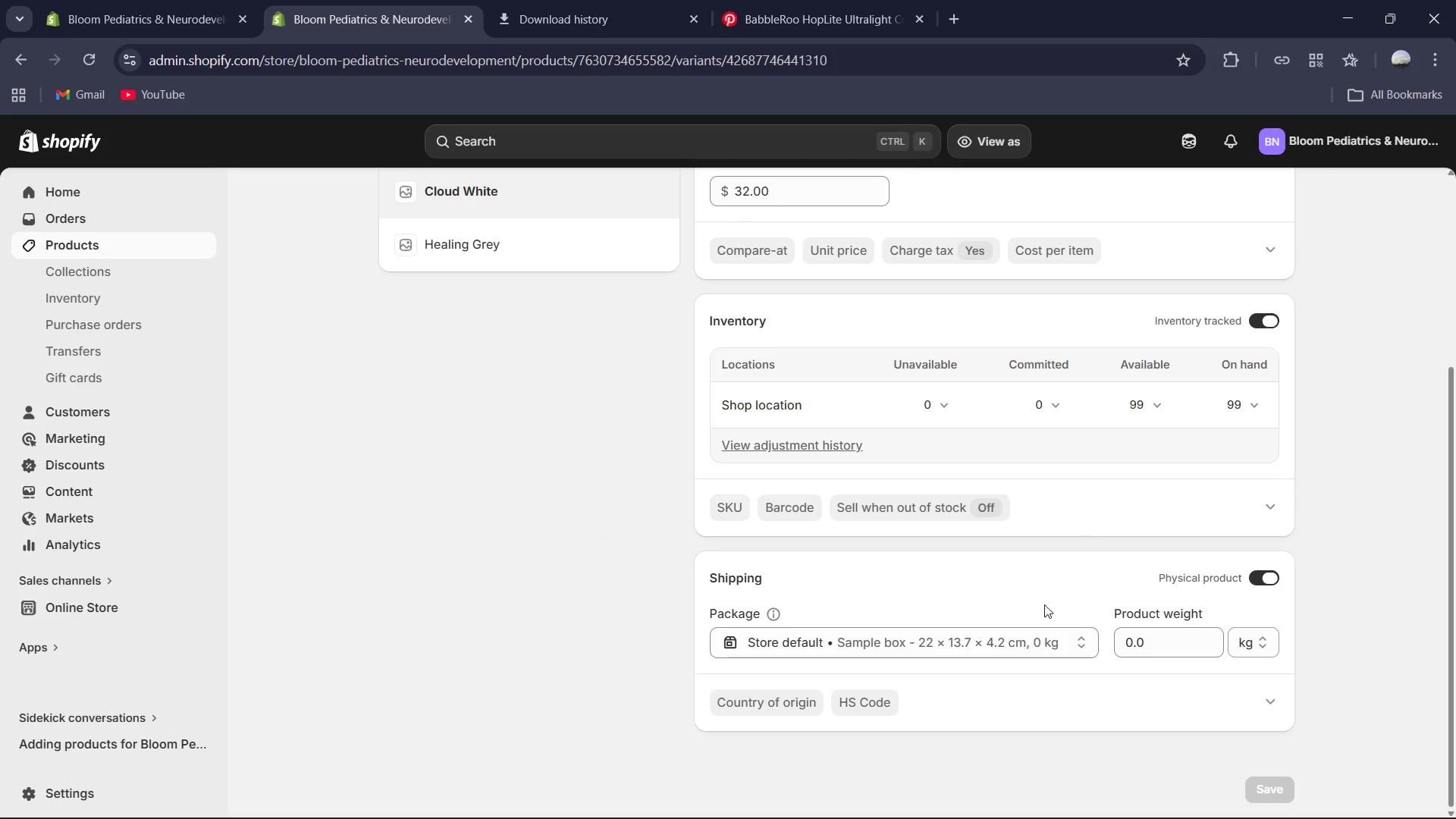 
left_click([1168, 642])
 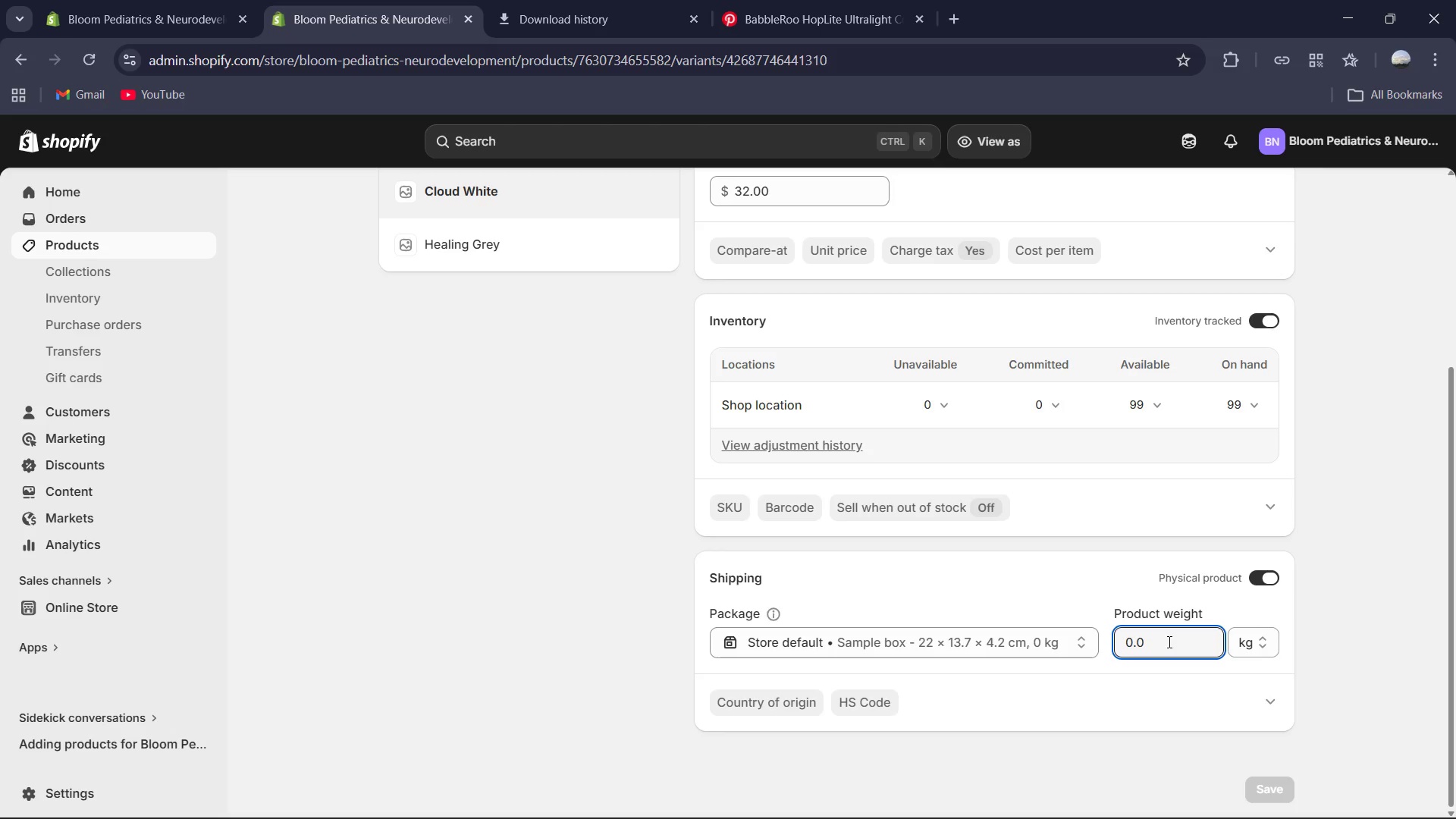 
key(Control+ControlLeft)
 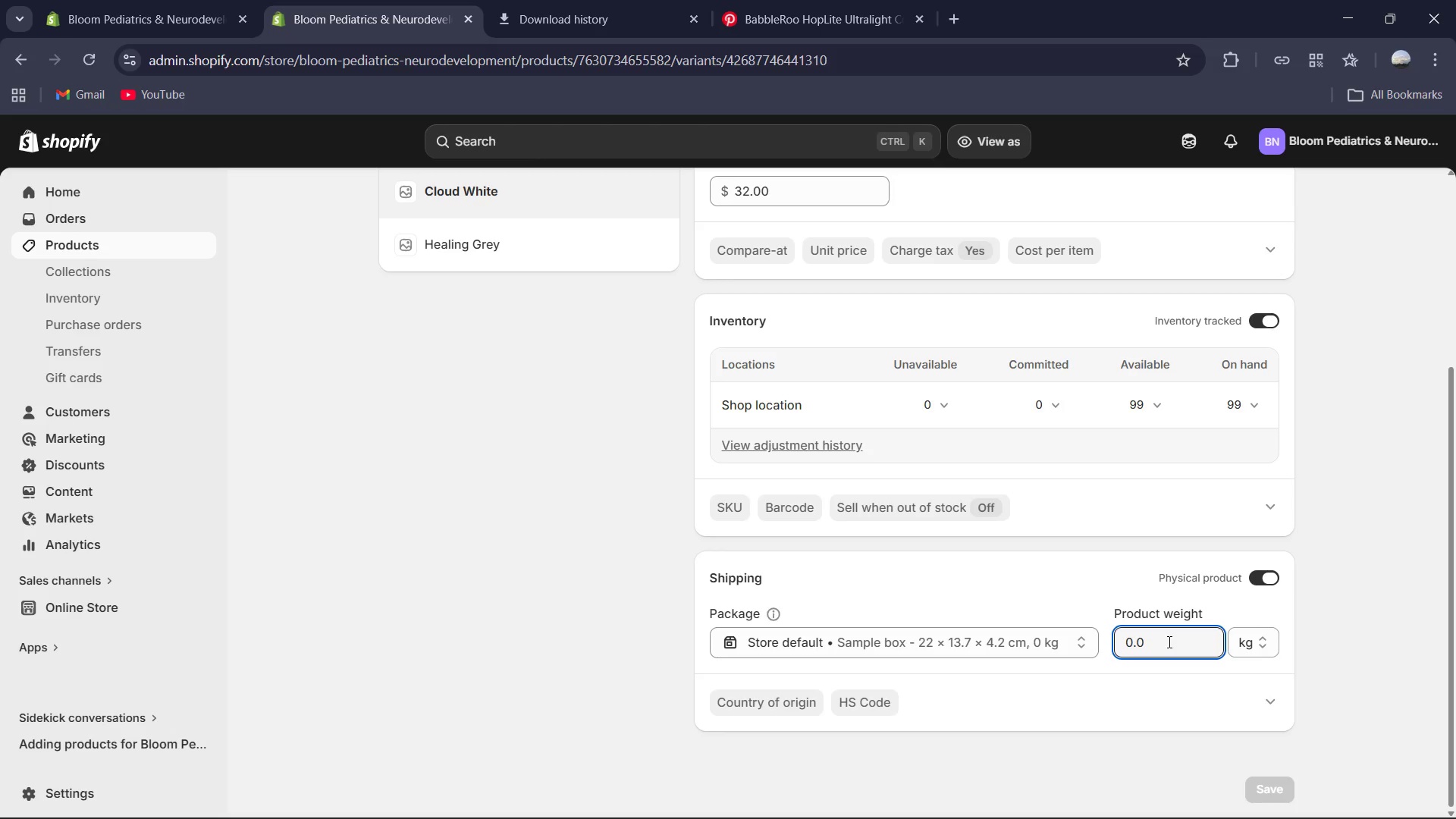 
key(Control+A)
 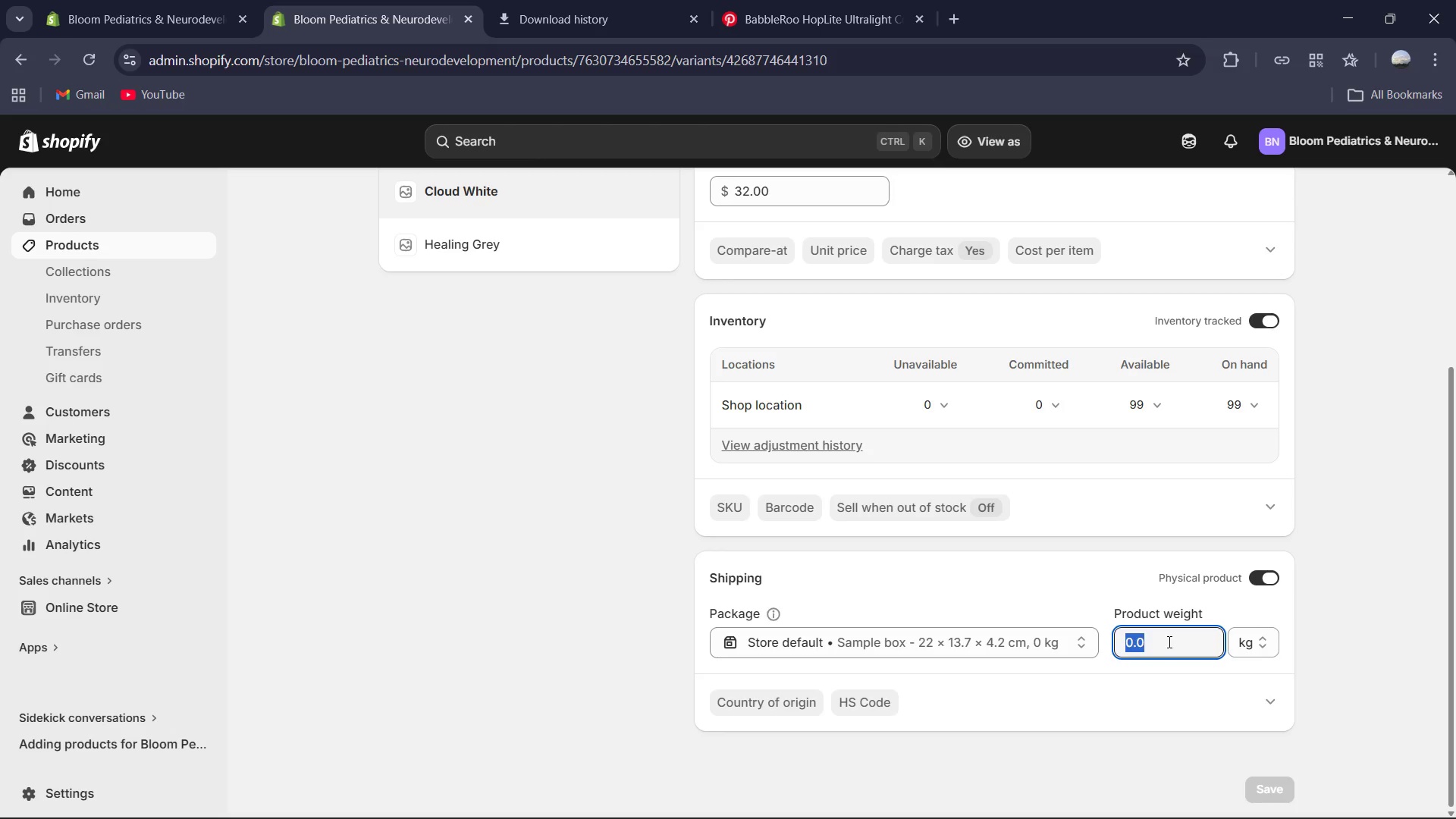 
key(Numpad0)
 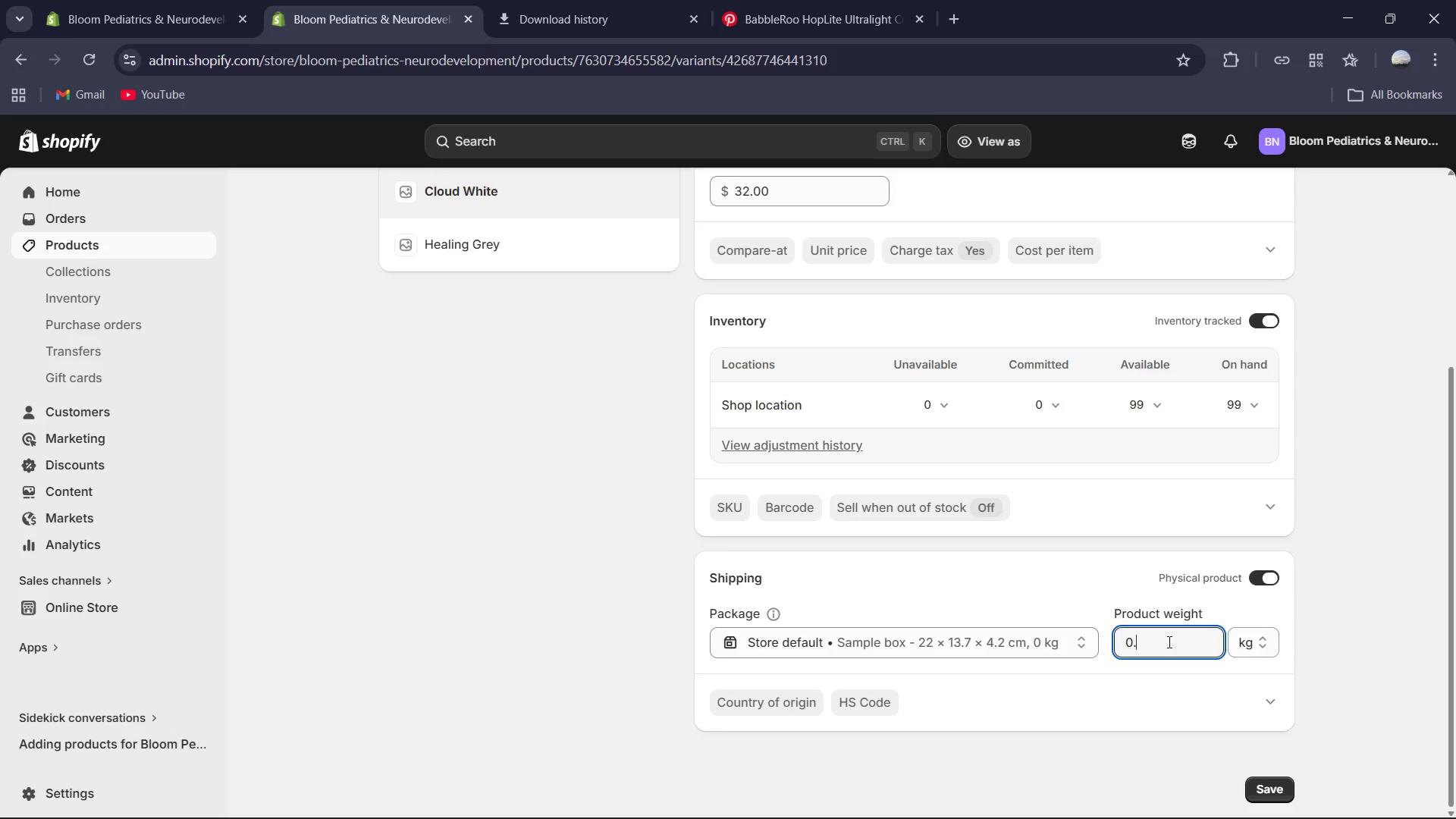 
key(NumpadDecimal)
 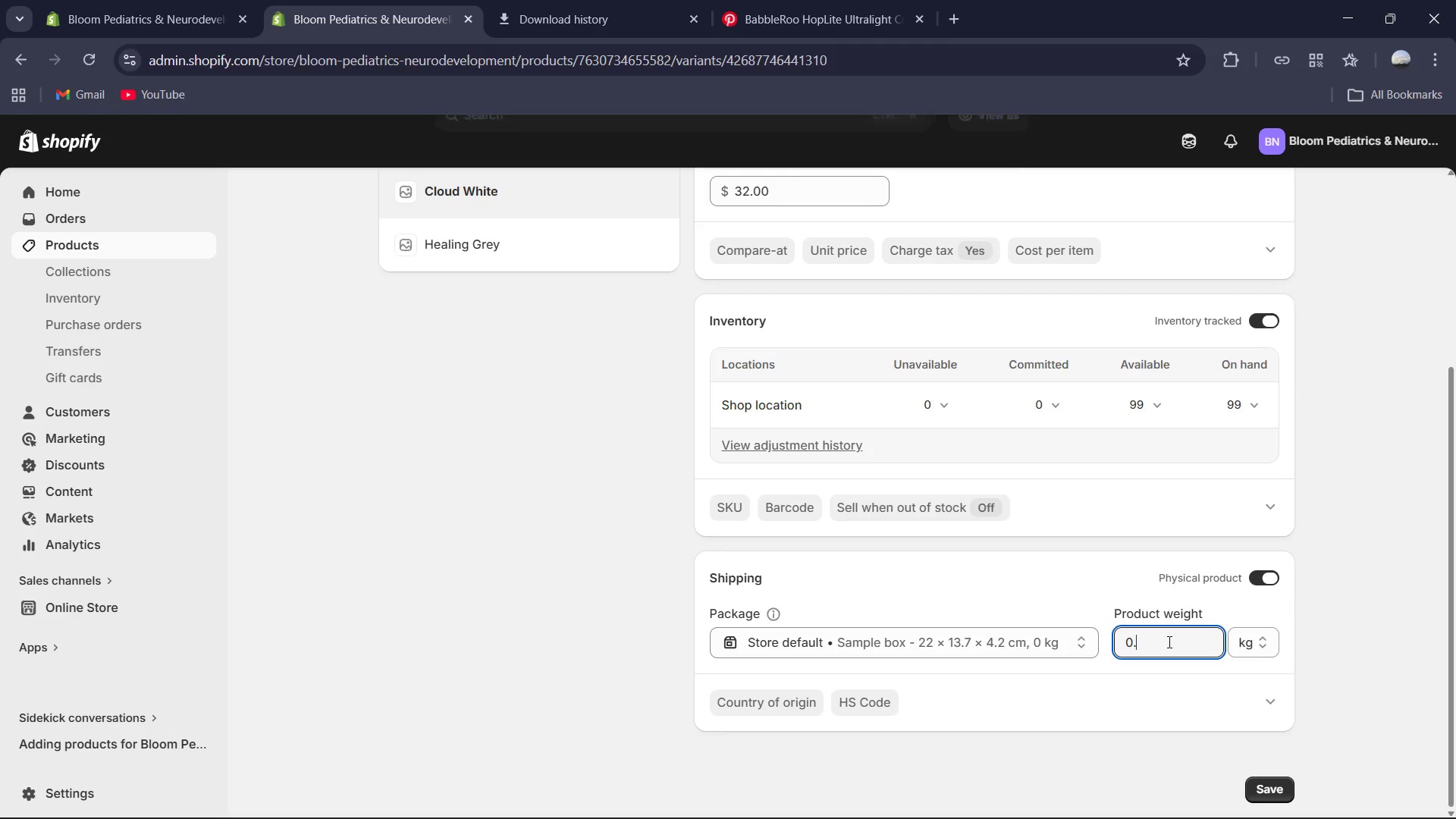 
key(Numpad9)
 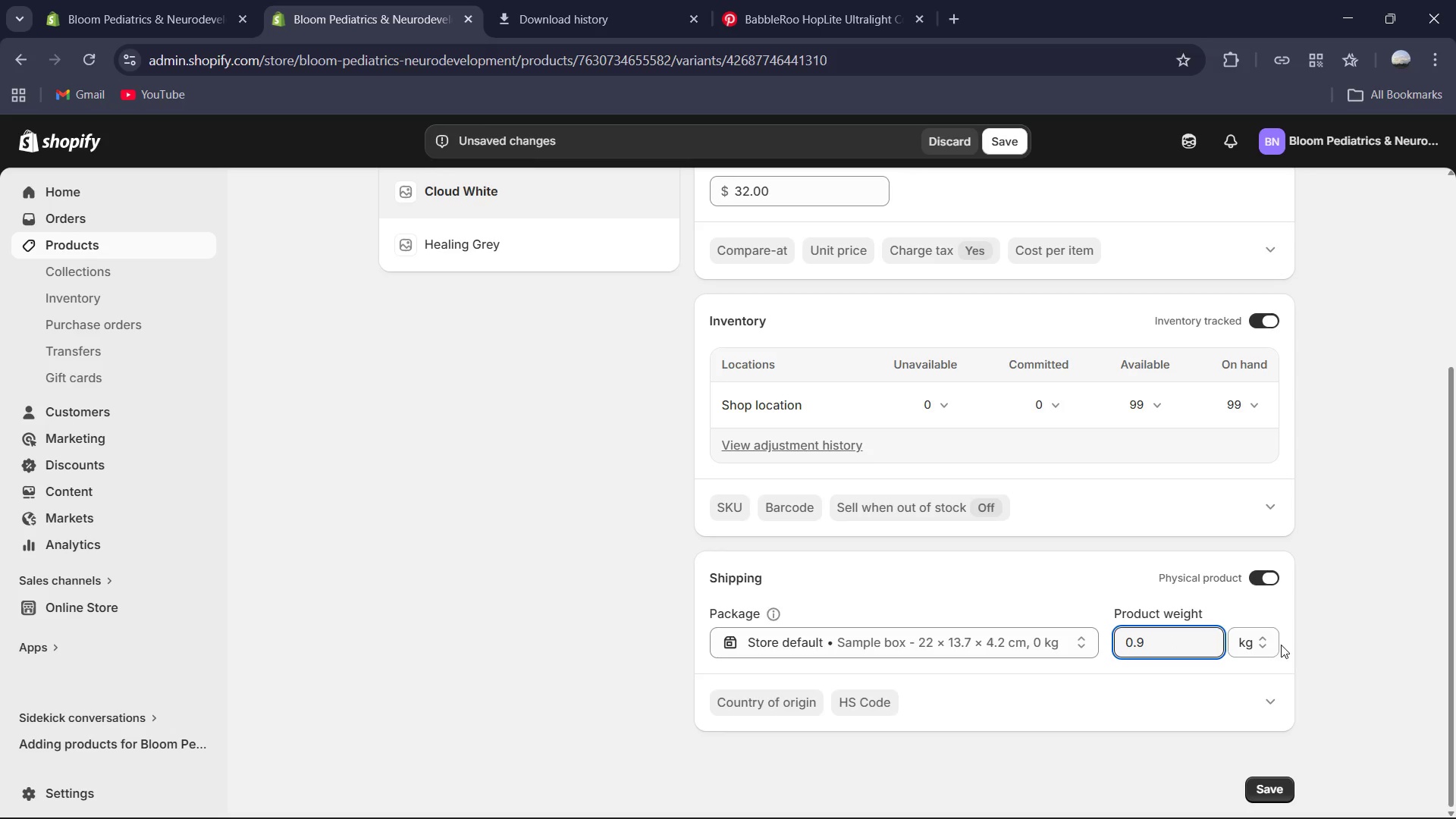 
left_click([1260, 641])
 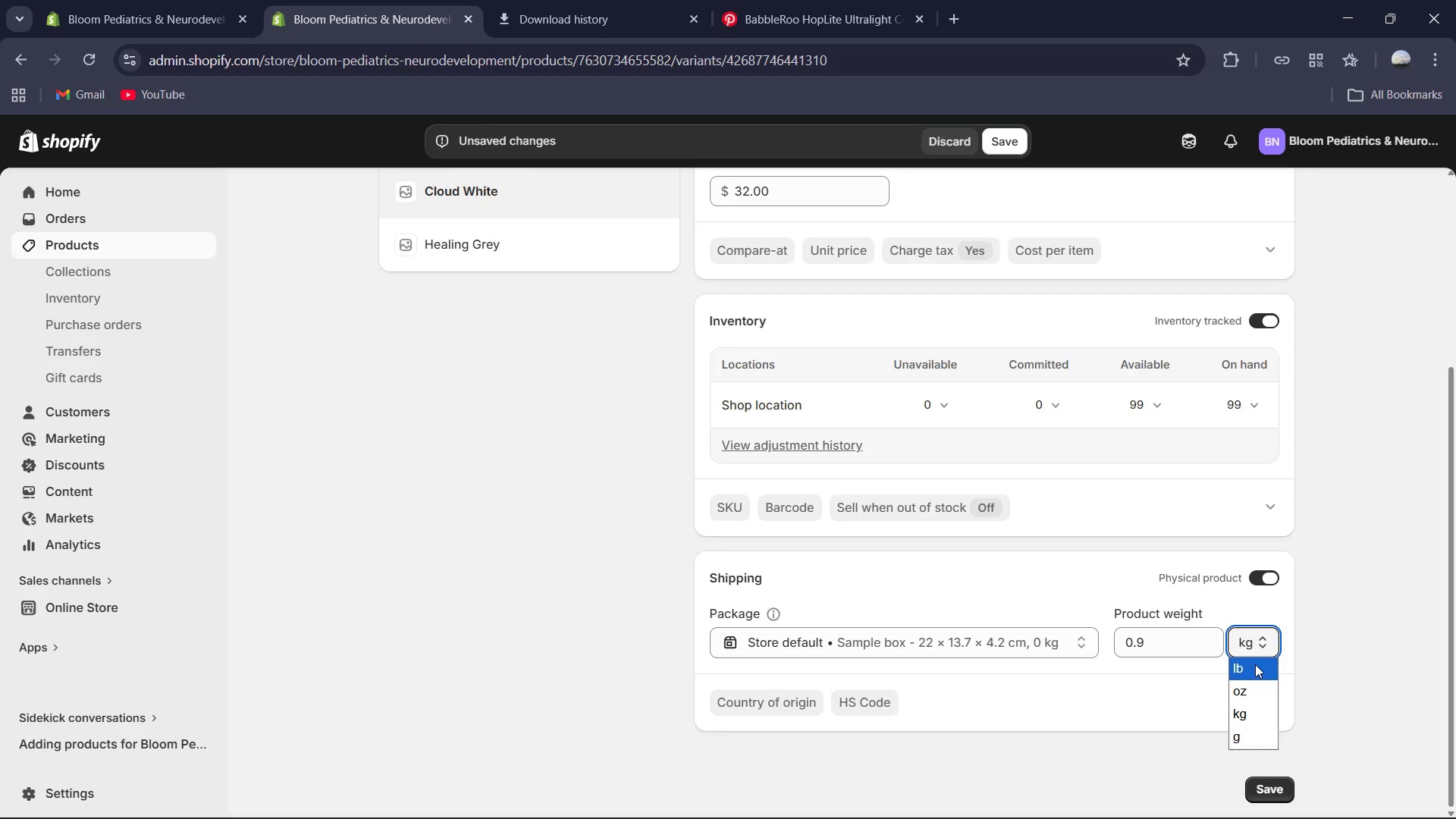 
left_click([1255, 664])
 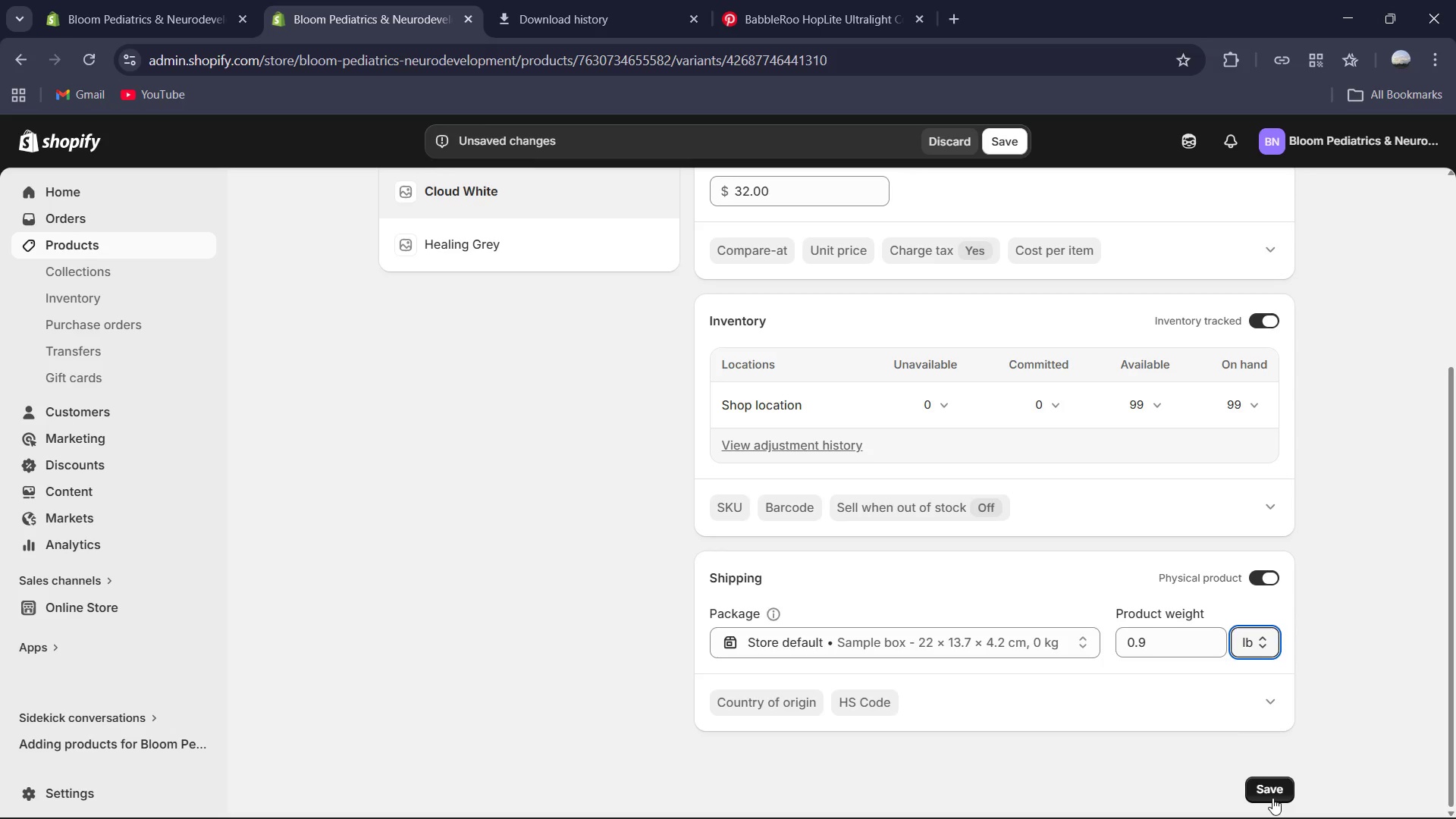 
left_click([1270, 789])
 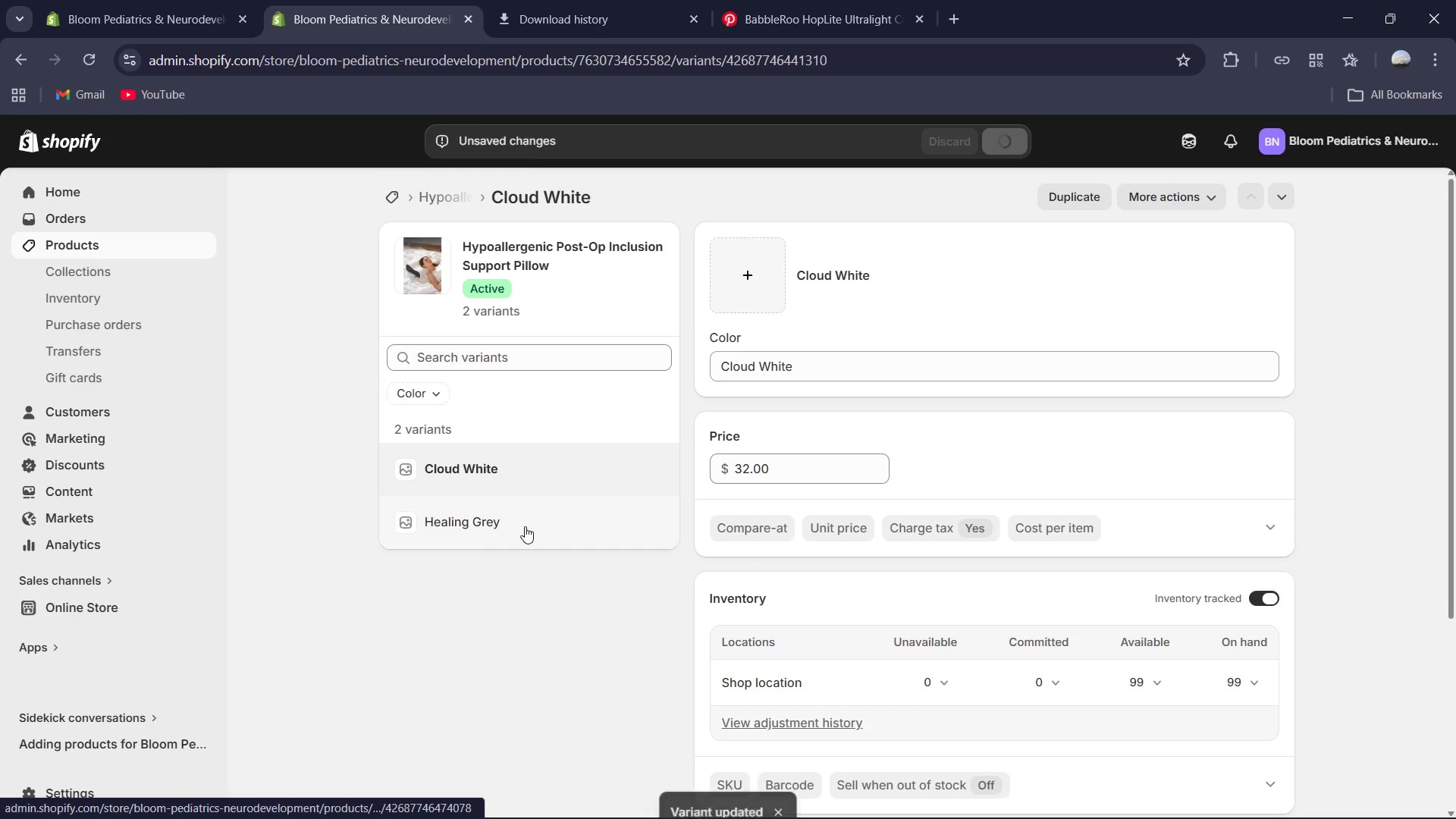 
left_click([525, 526])
 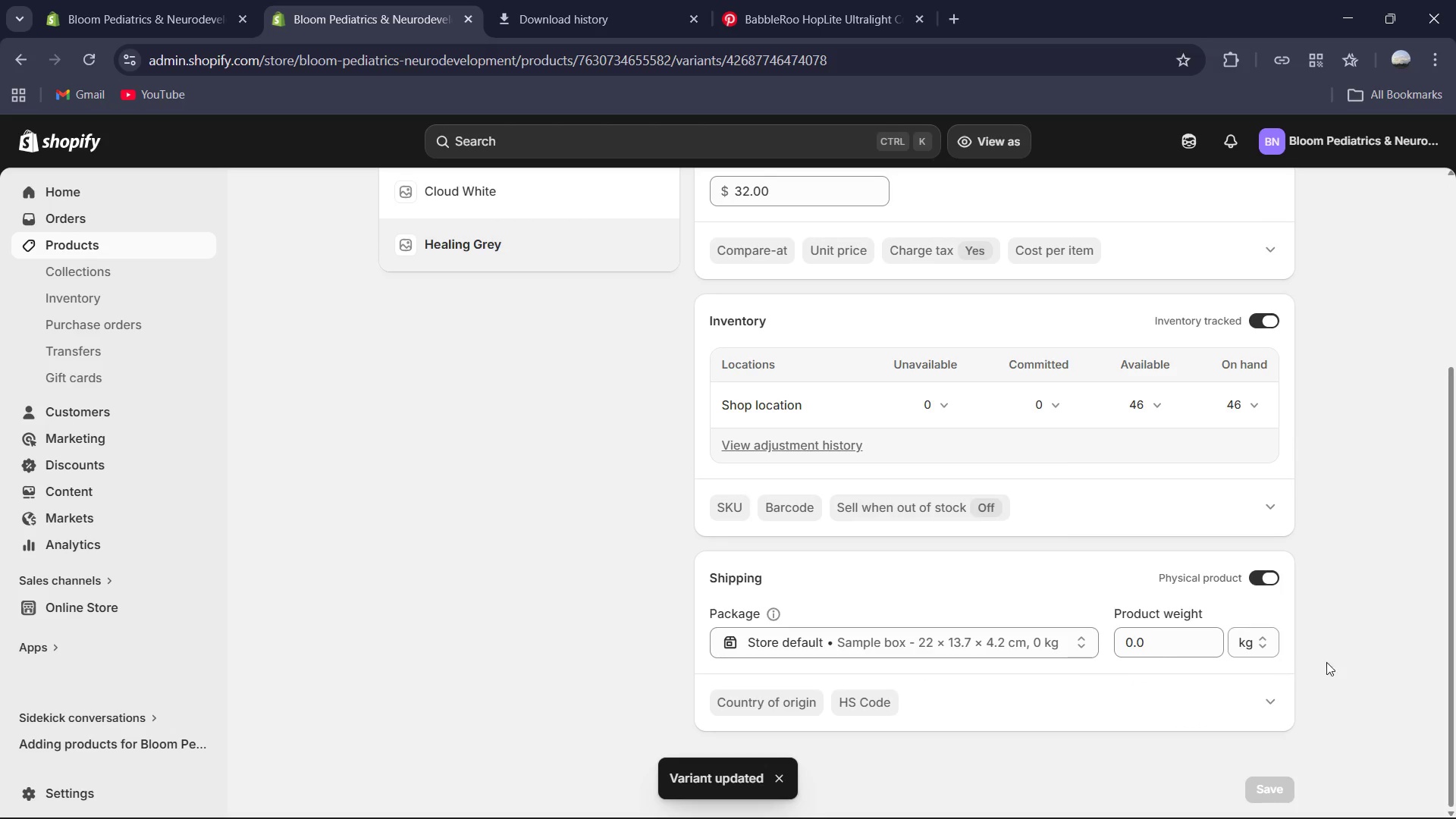 
left_click([1211, 641])
 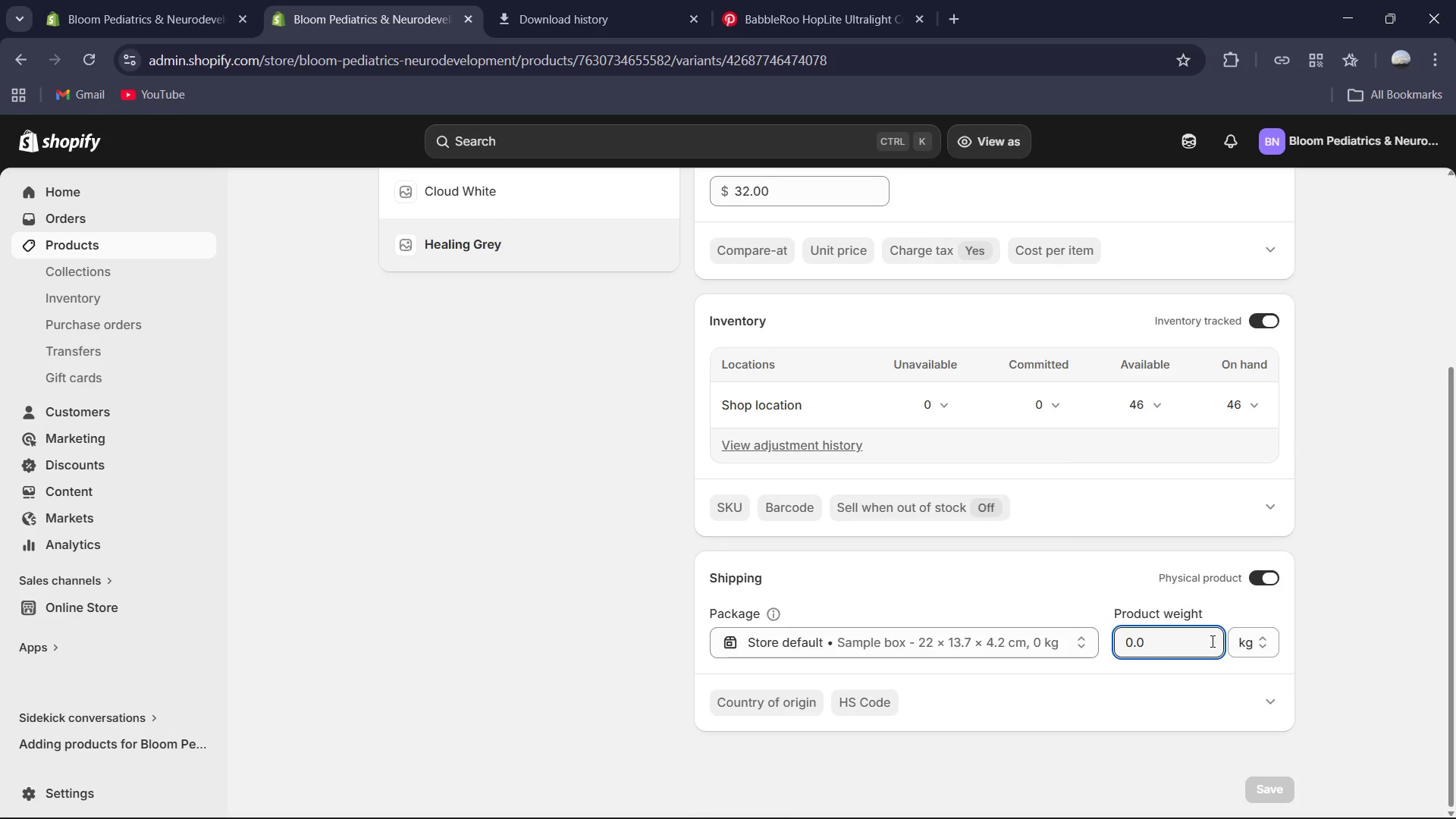 
key(Control+ControlLeft)
 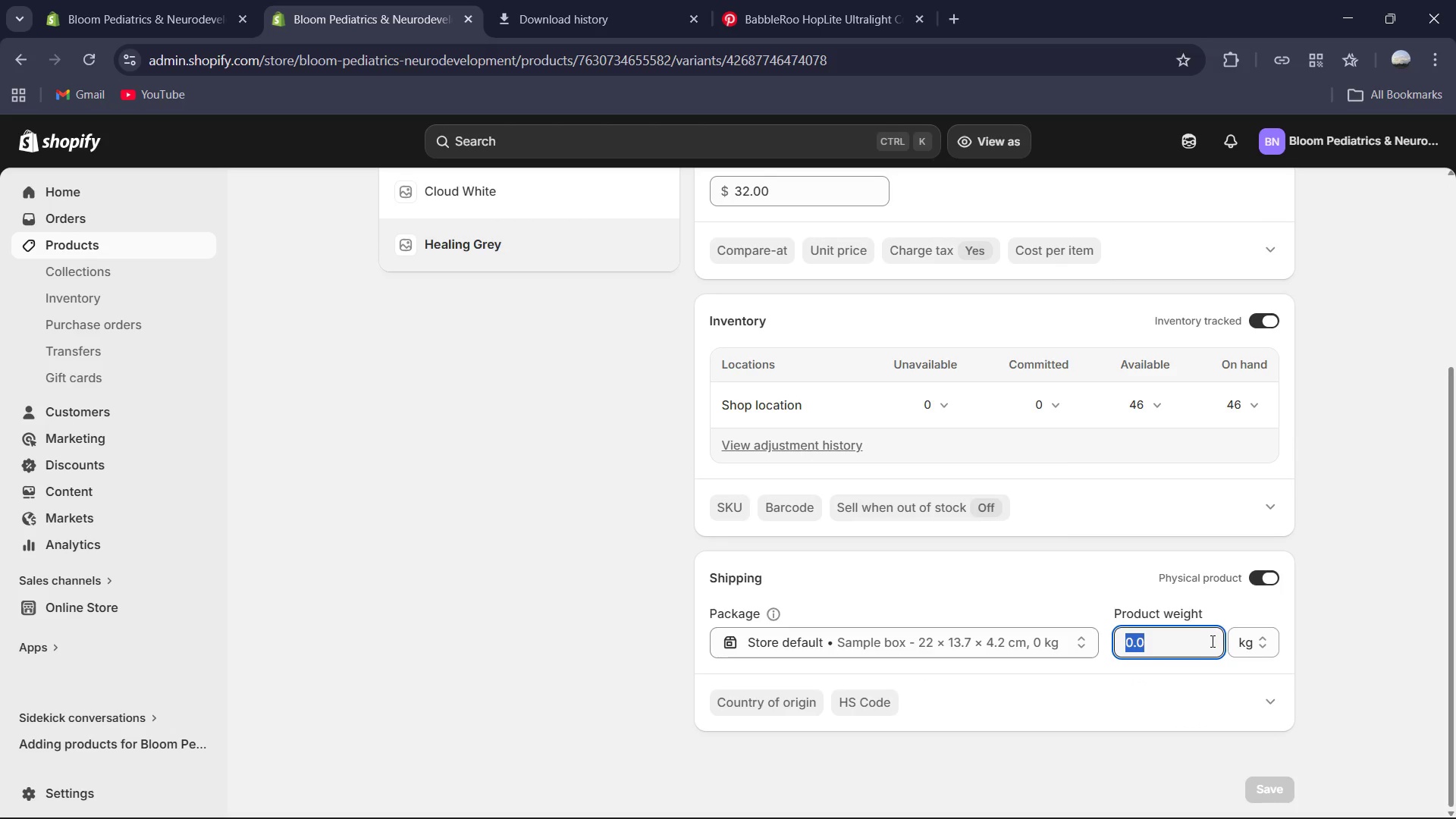 
key(Control+A)
 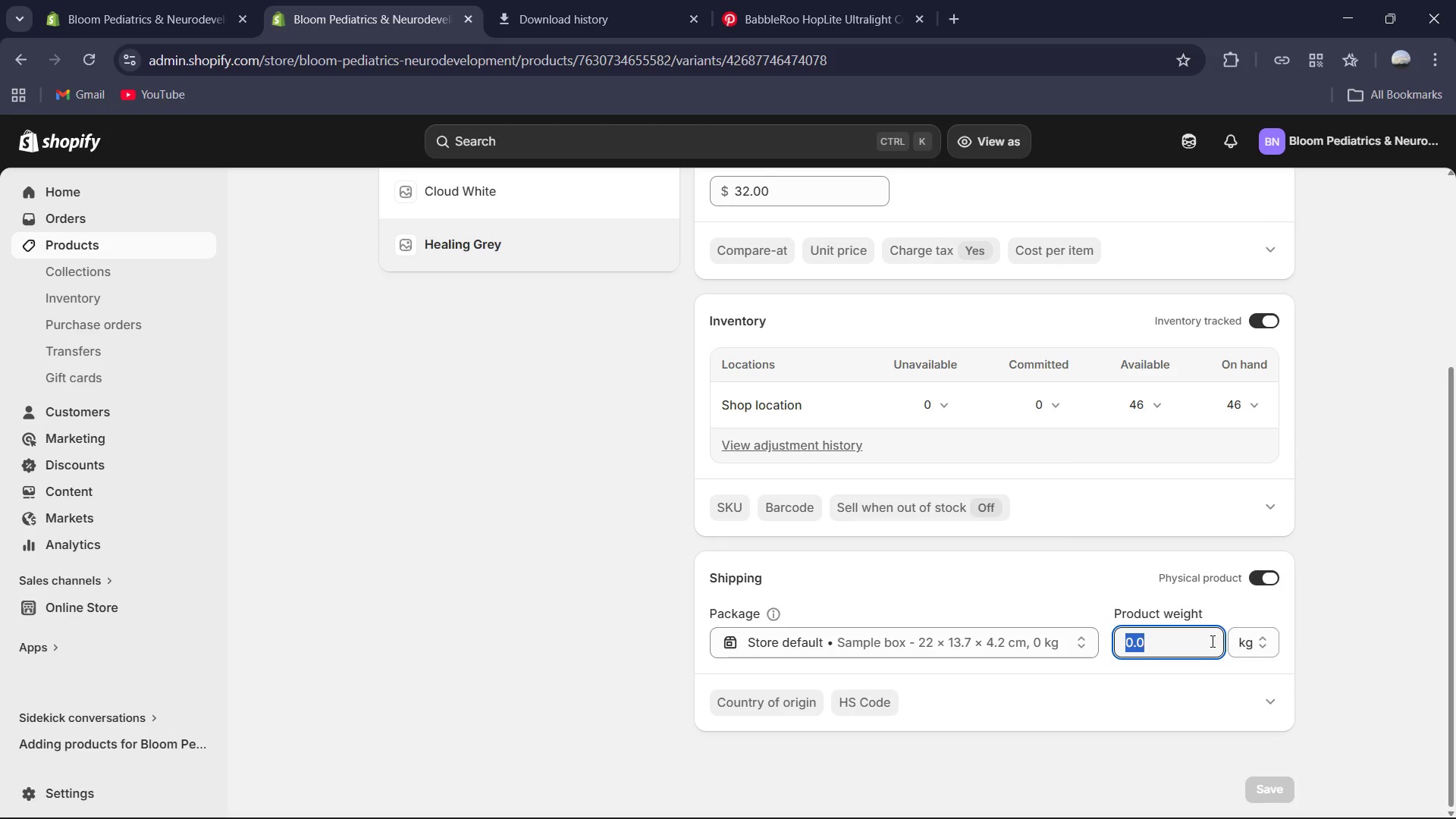 
key(Numpad0)
 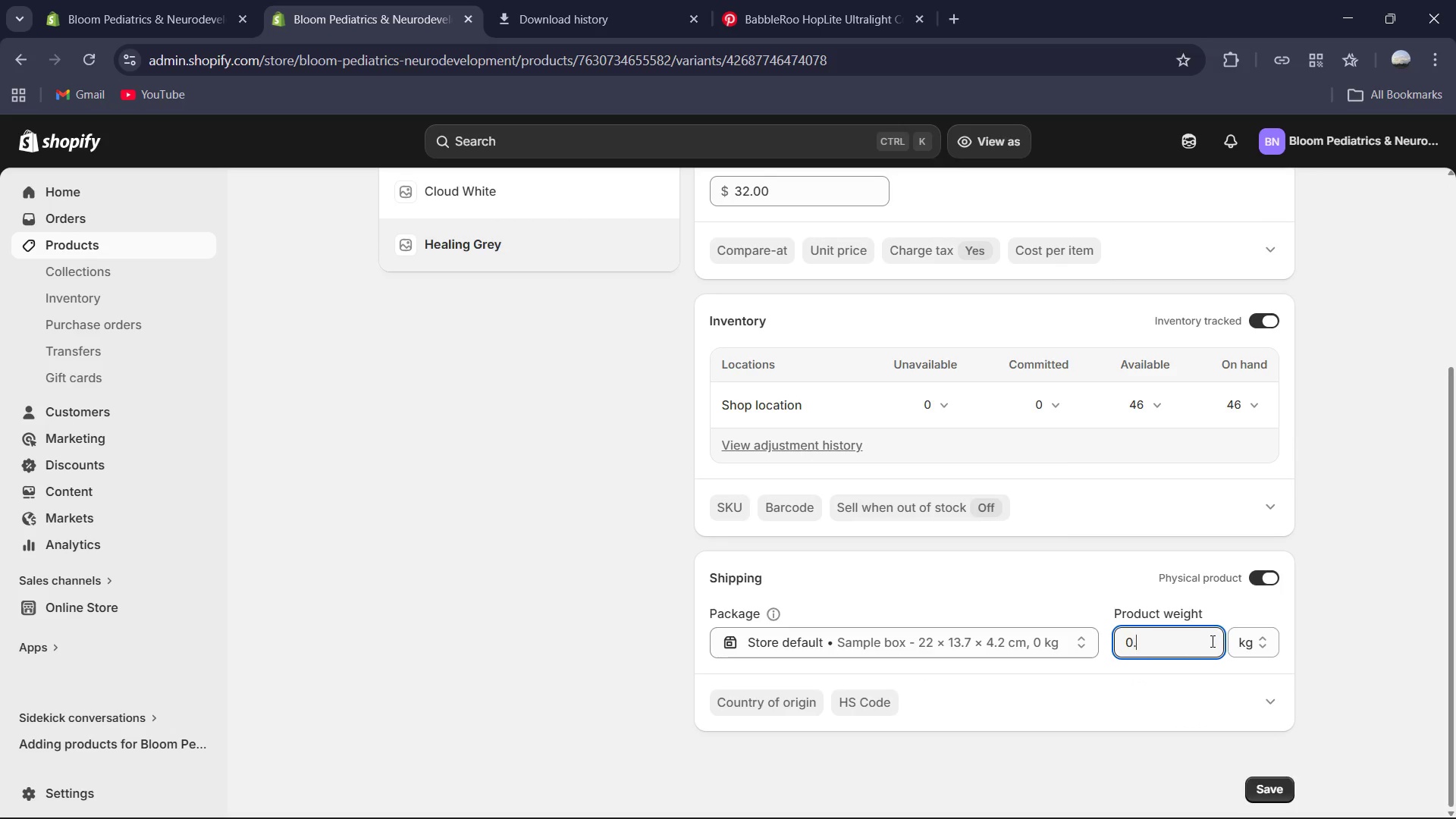 
key(NumpadDecimal)
 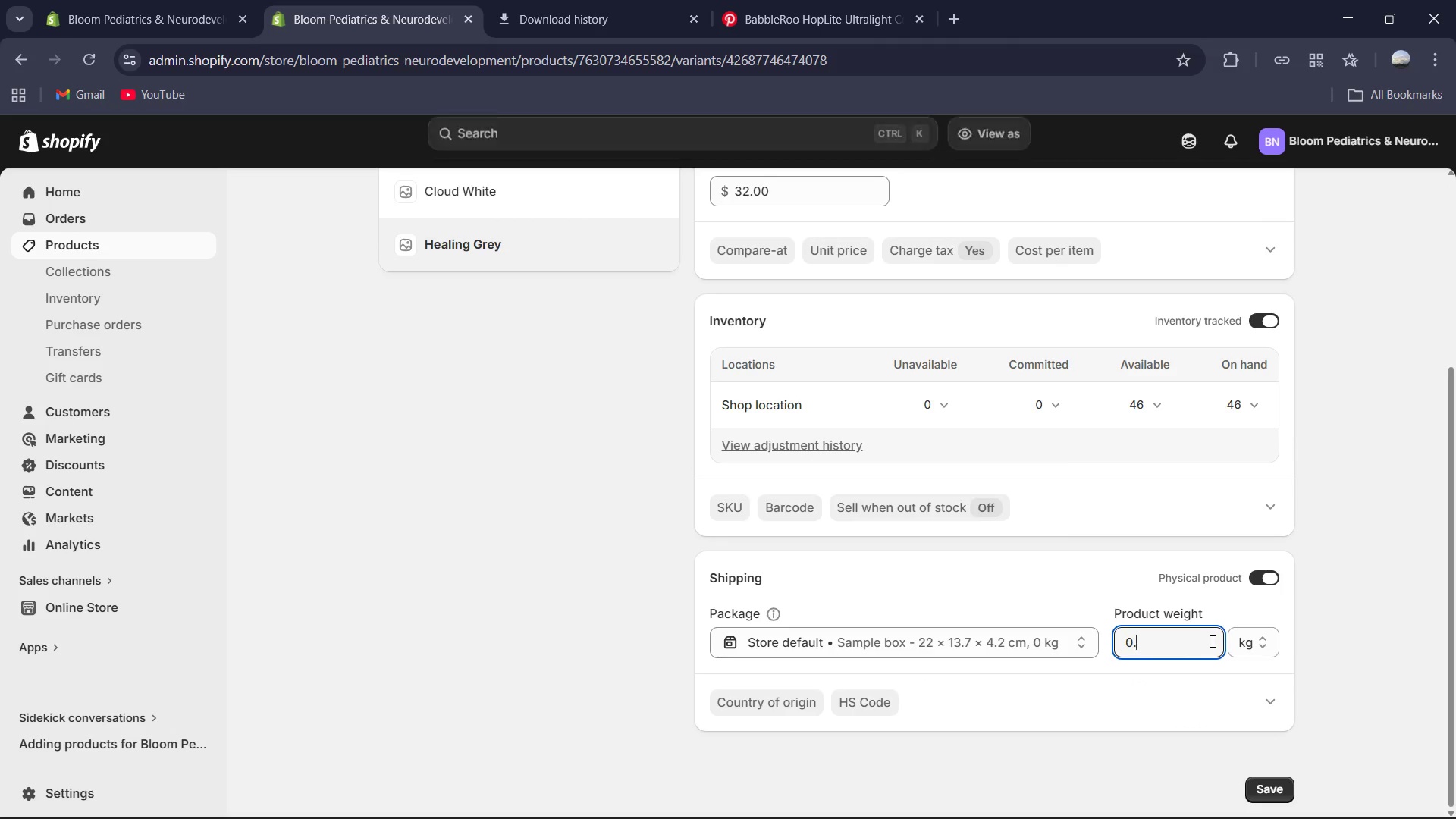 
key(Numpad9)
 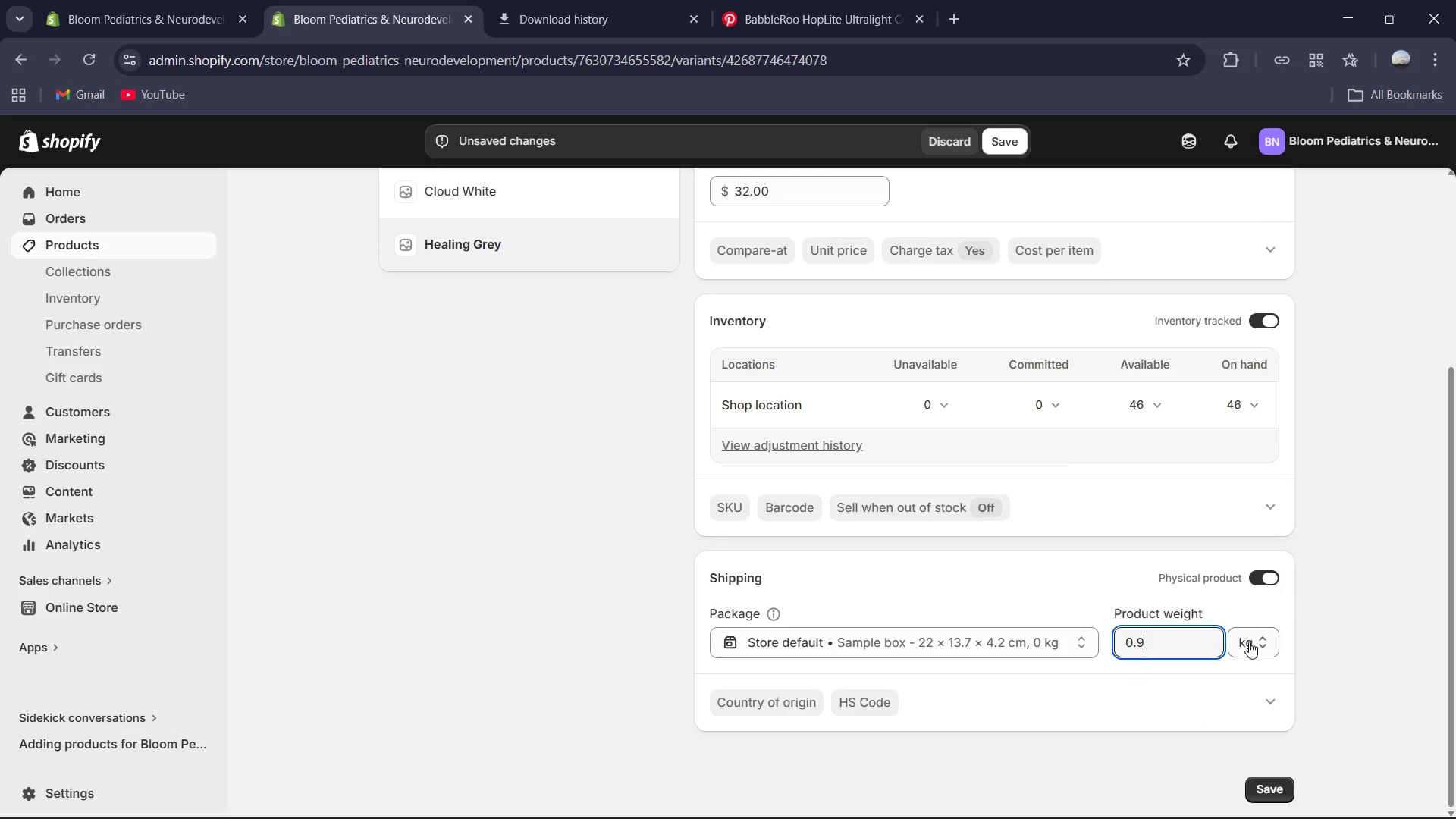 
left_click([1249, 642])
 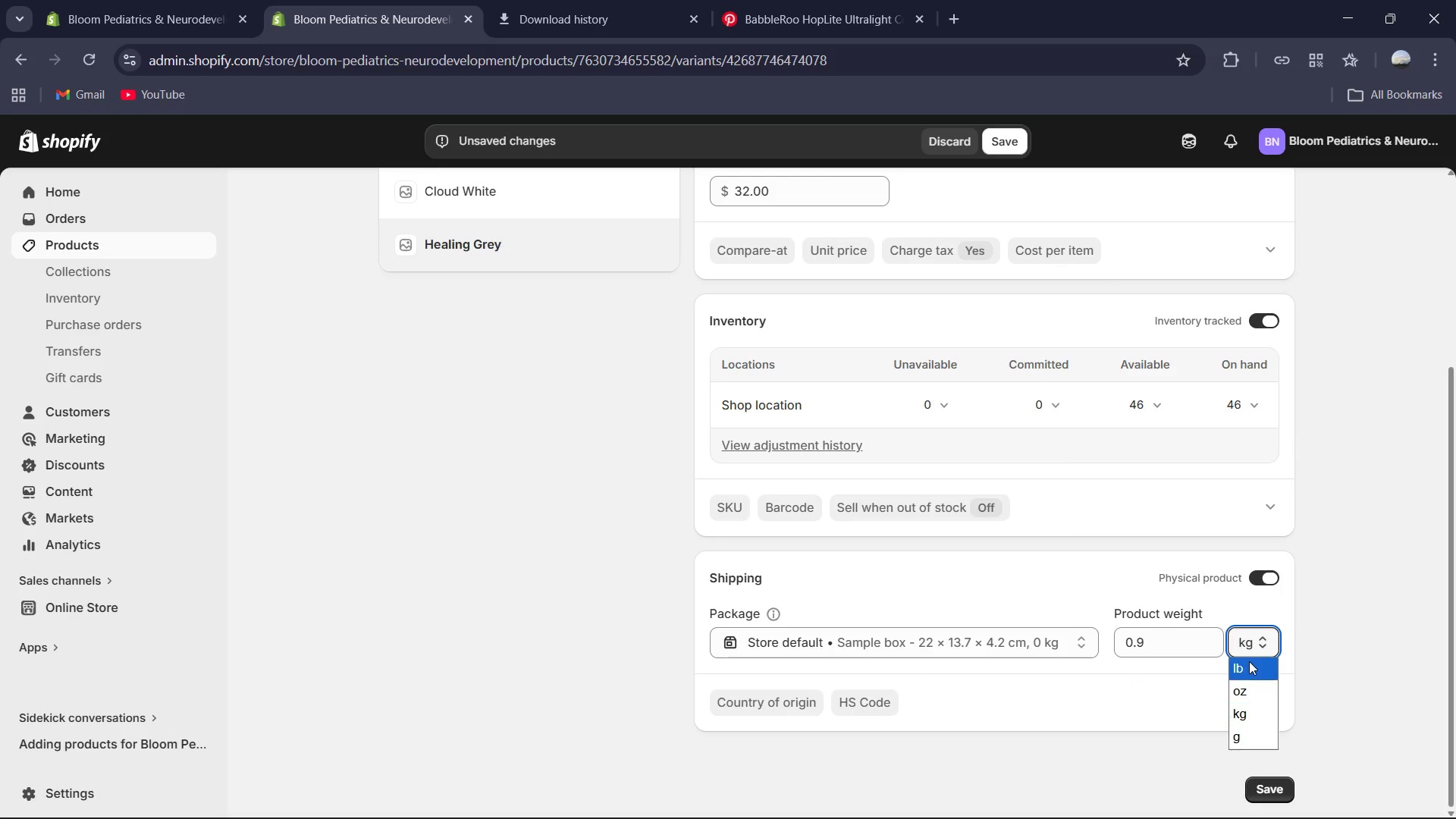 
left_click([1249, 661])
 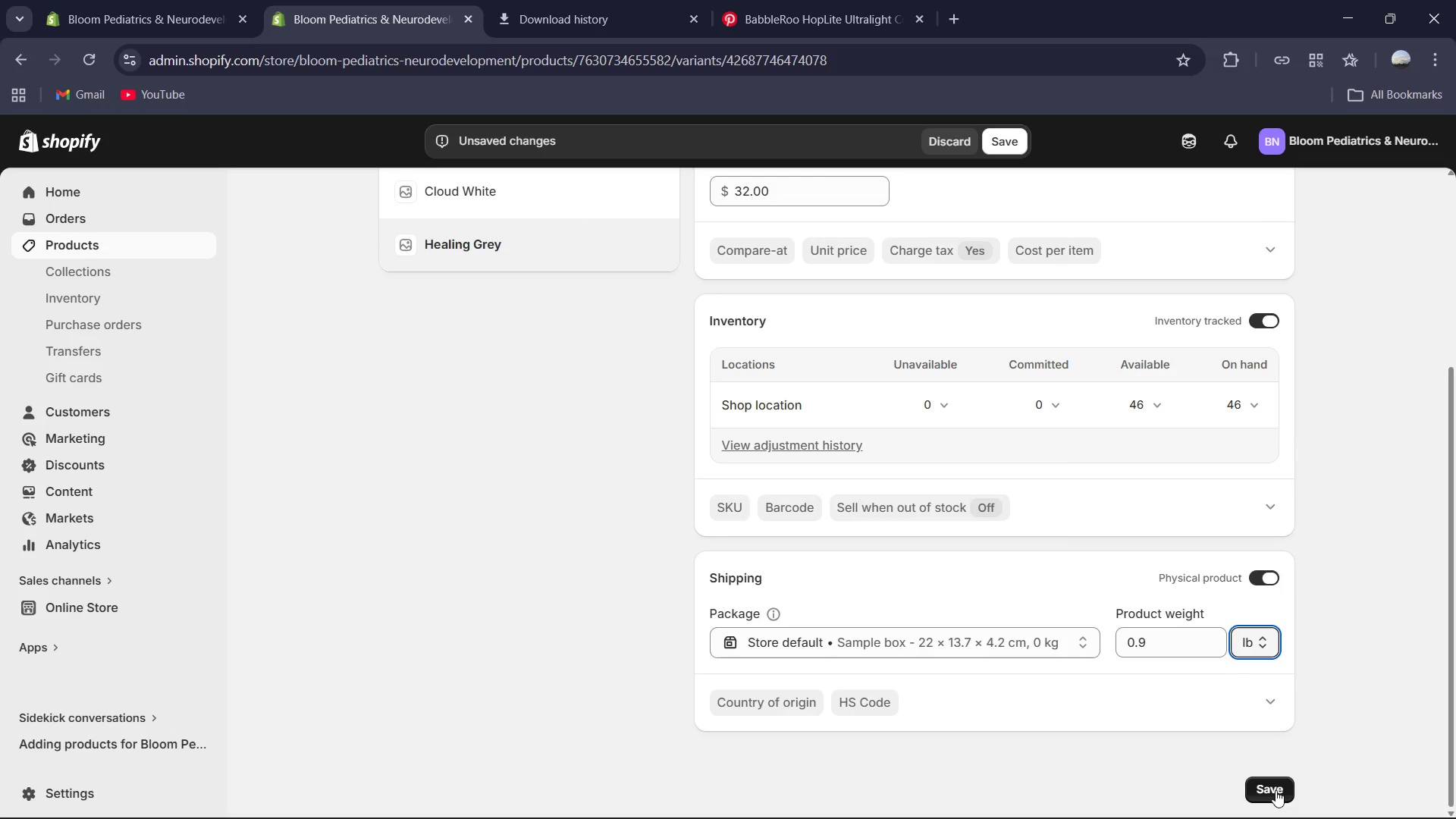 
left_click([1276, 794])
 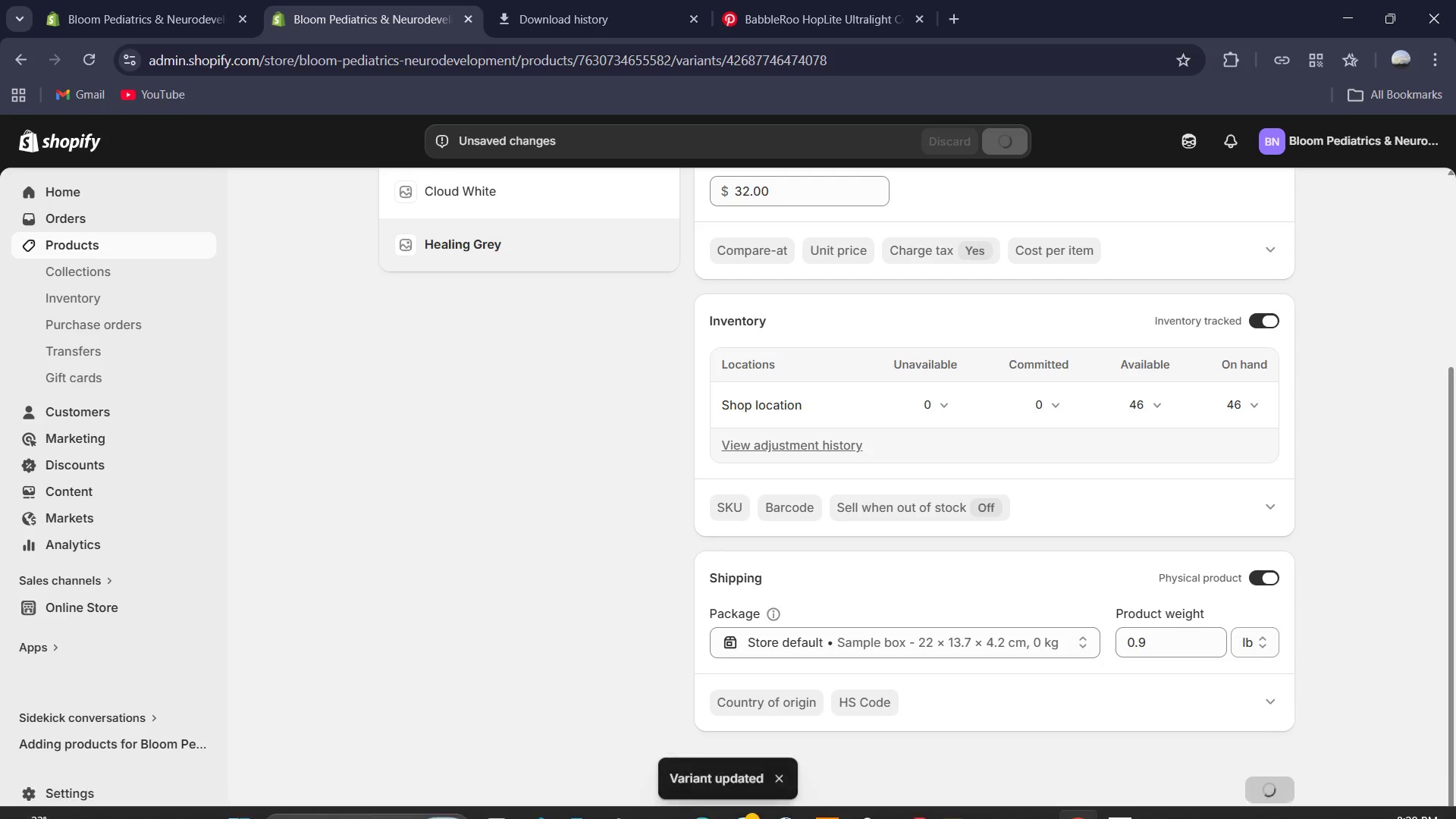 
left_click([1125, 808])